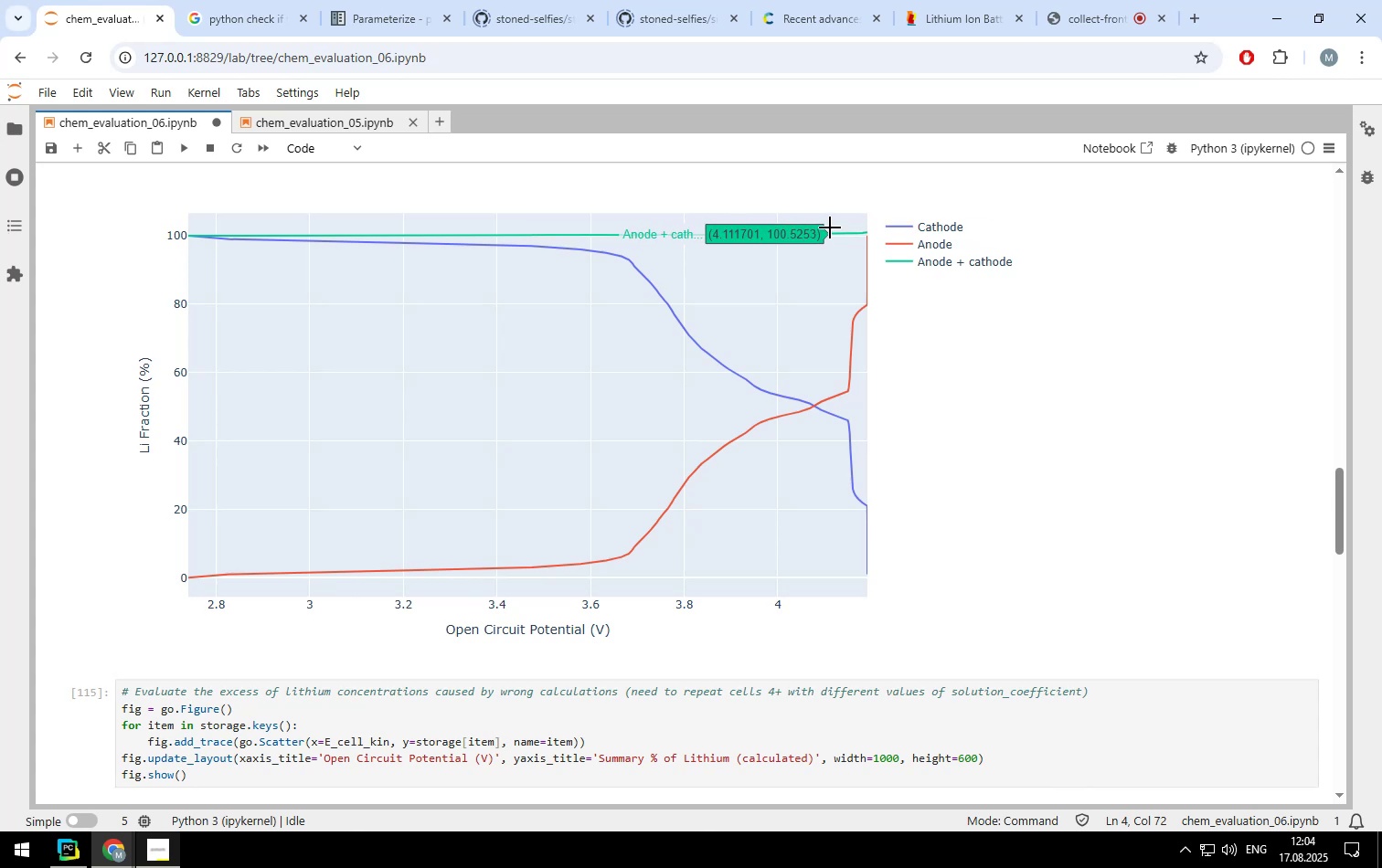 
wait(5.49)
 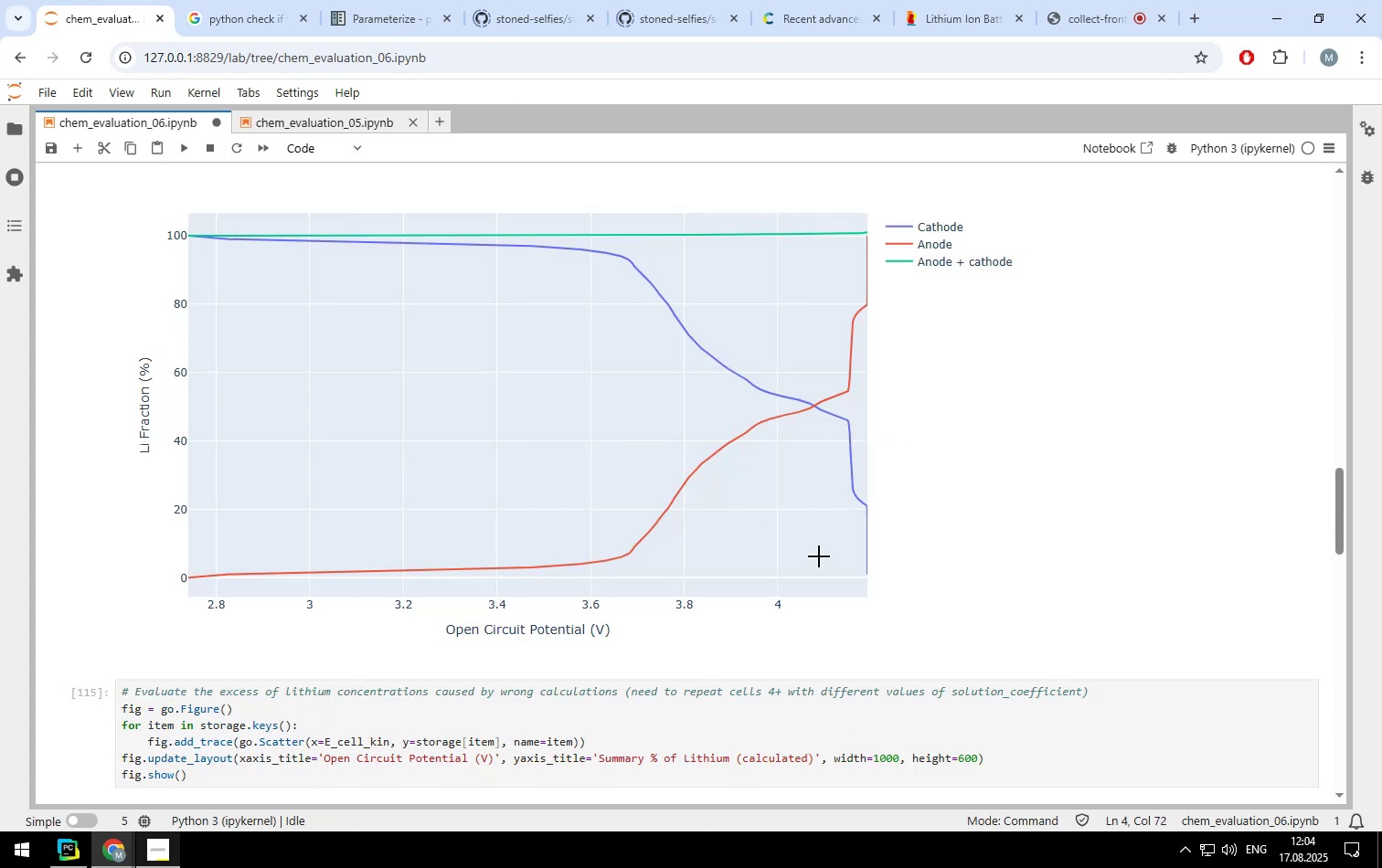 
scroll: coordinate [963, 428], scroll_direction: down, amount: 8.0
 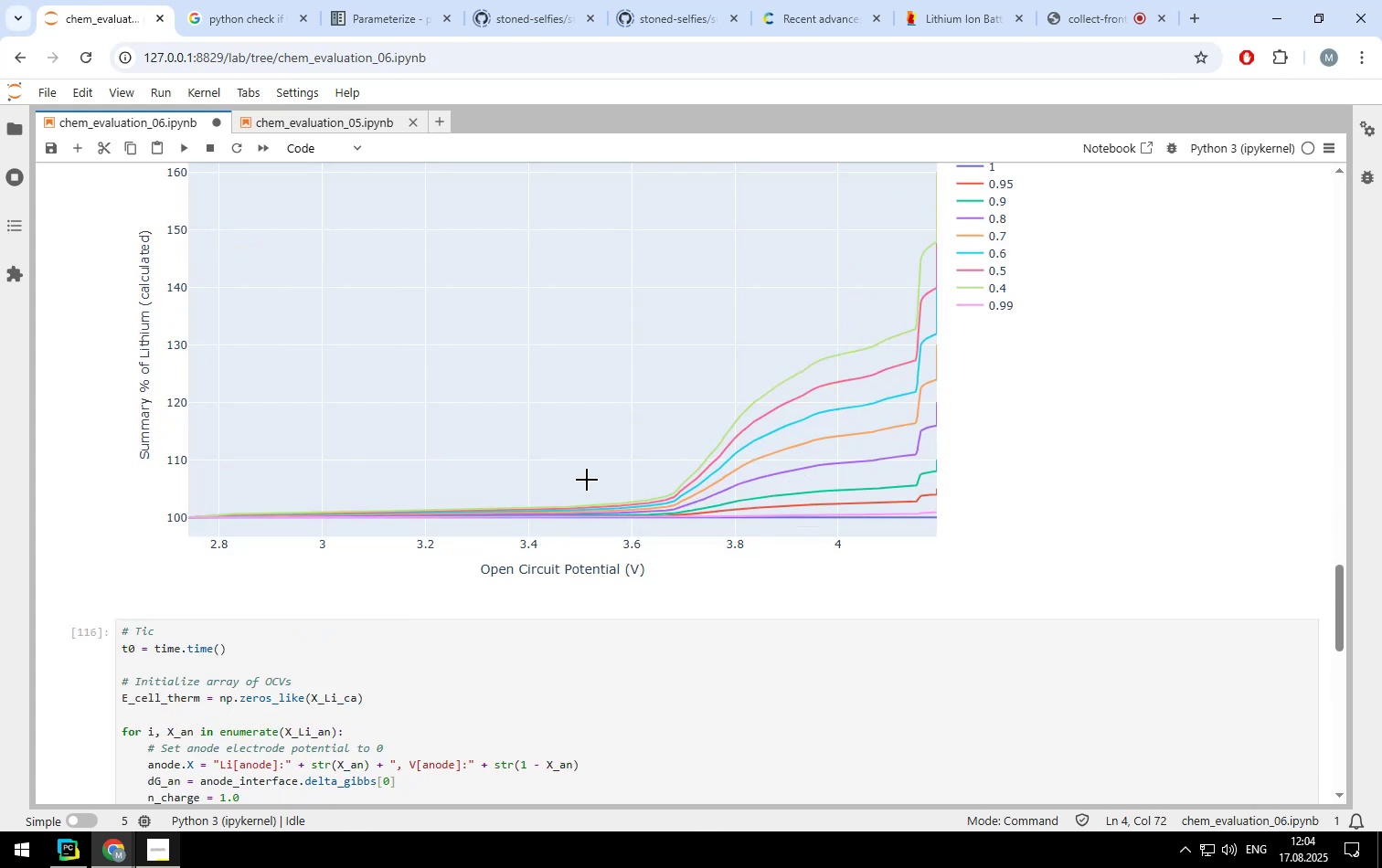 
left_click_drag(start_coordinate=[621, 458], to_coordinate=[977, 531])
 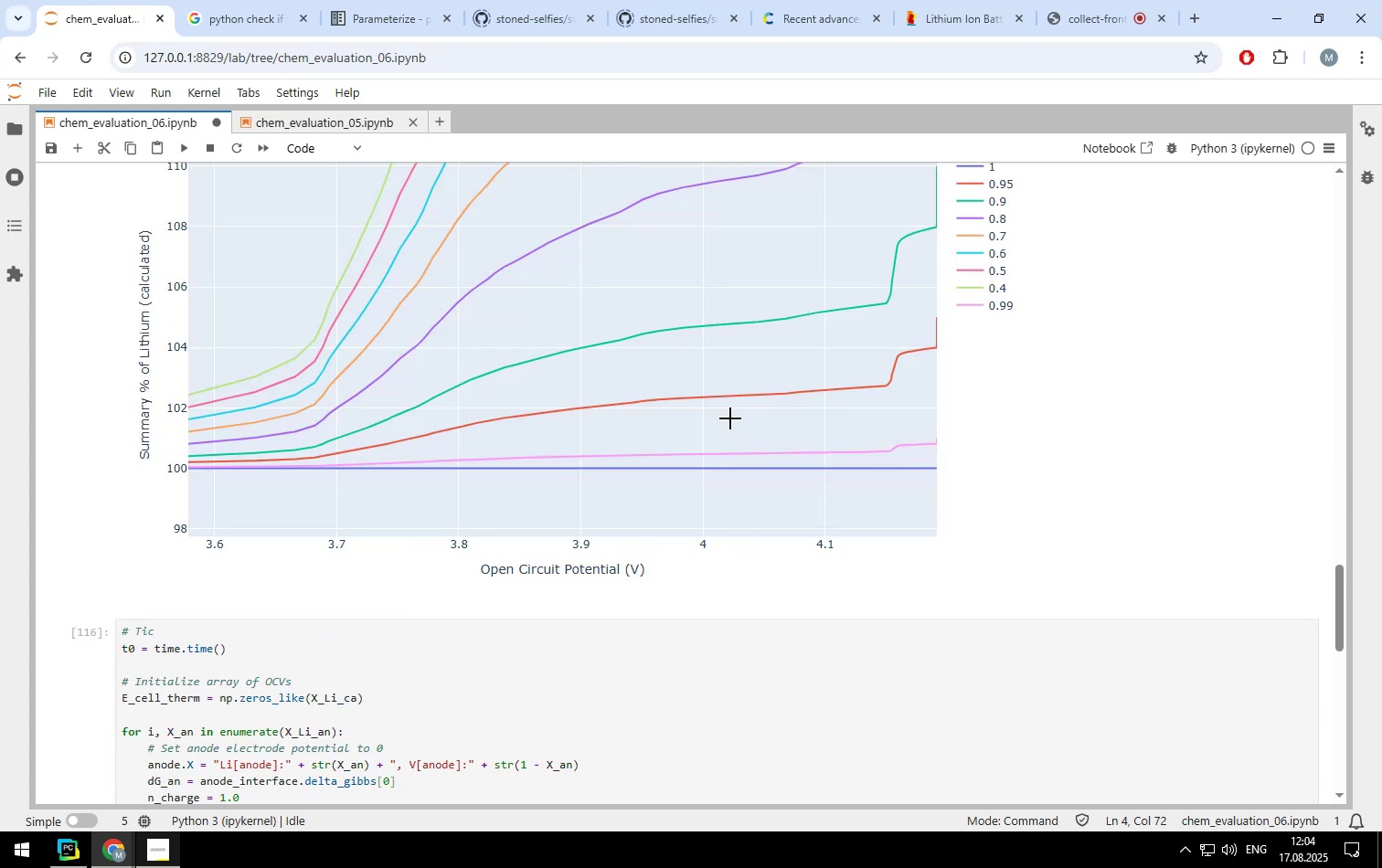 
double_click([730, 418])
 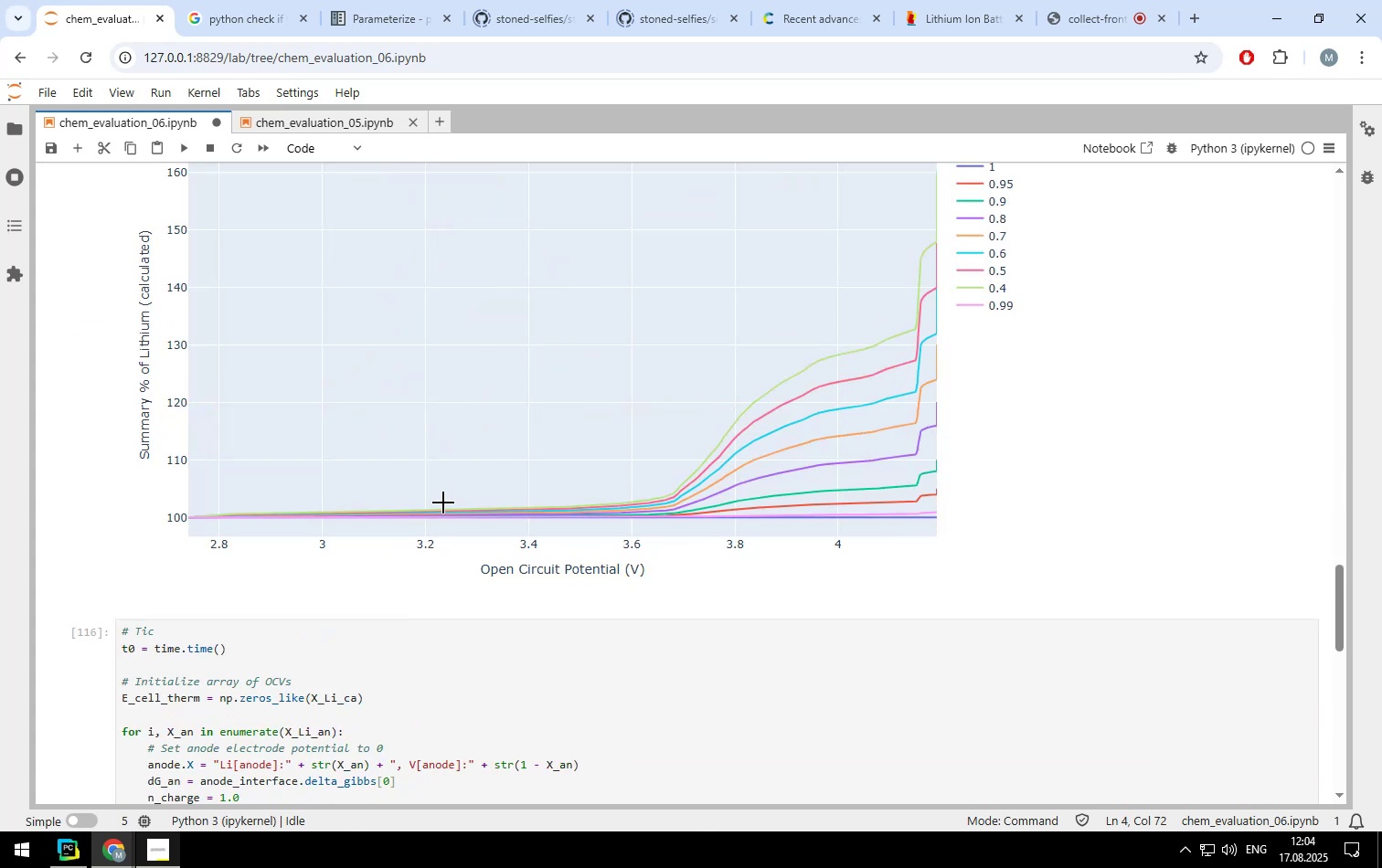 
left_click_drag(start_coordinate=[443, 503], to_coordinate=[941, 516])
 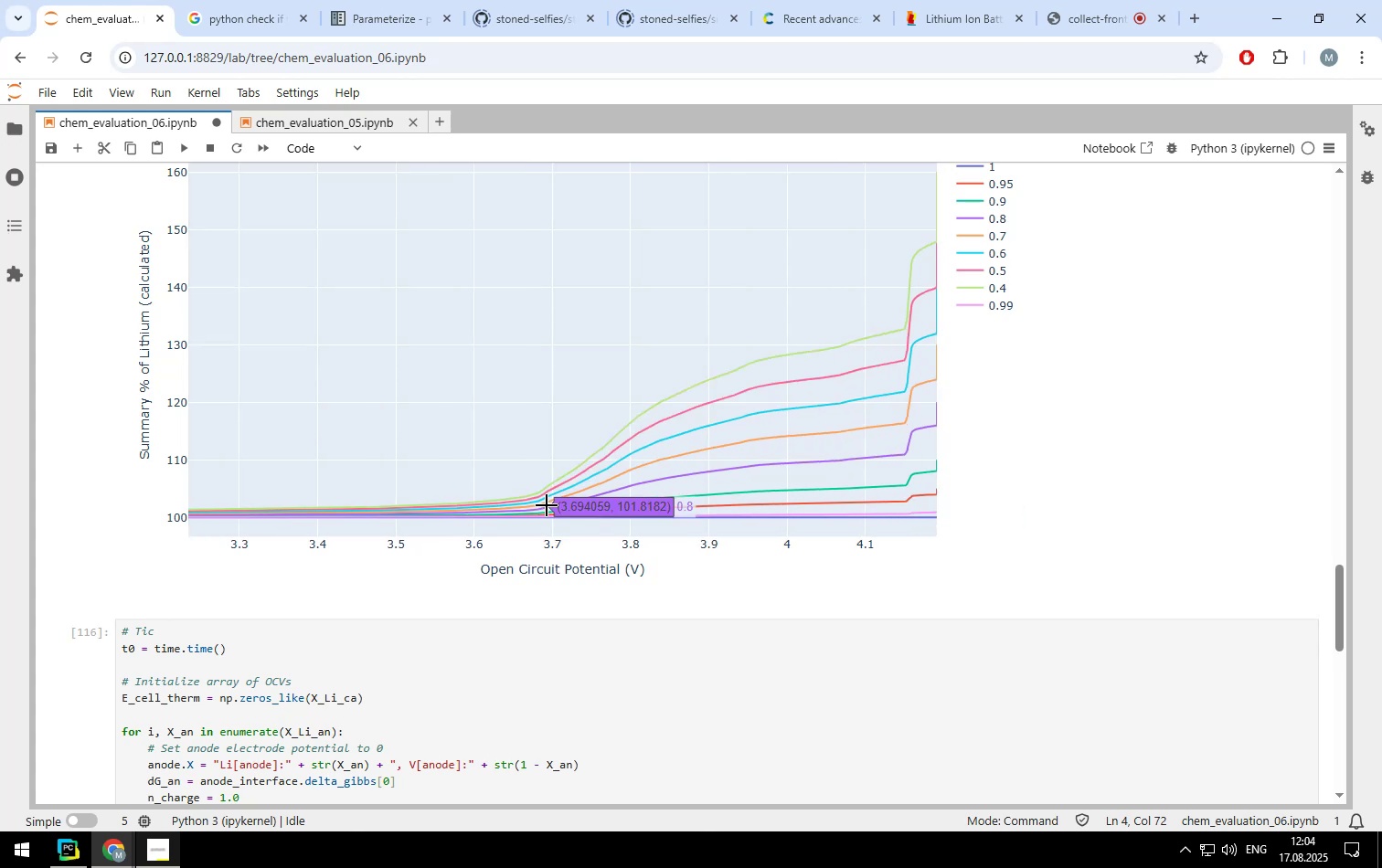 
double_click([547, 505])
 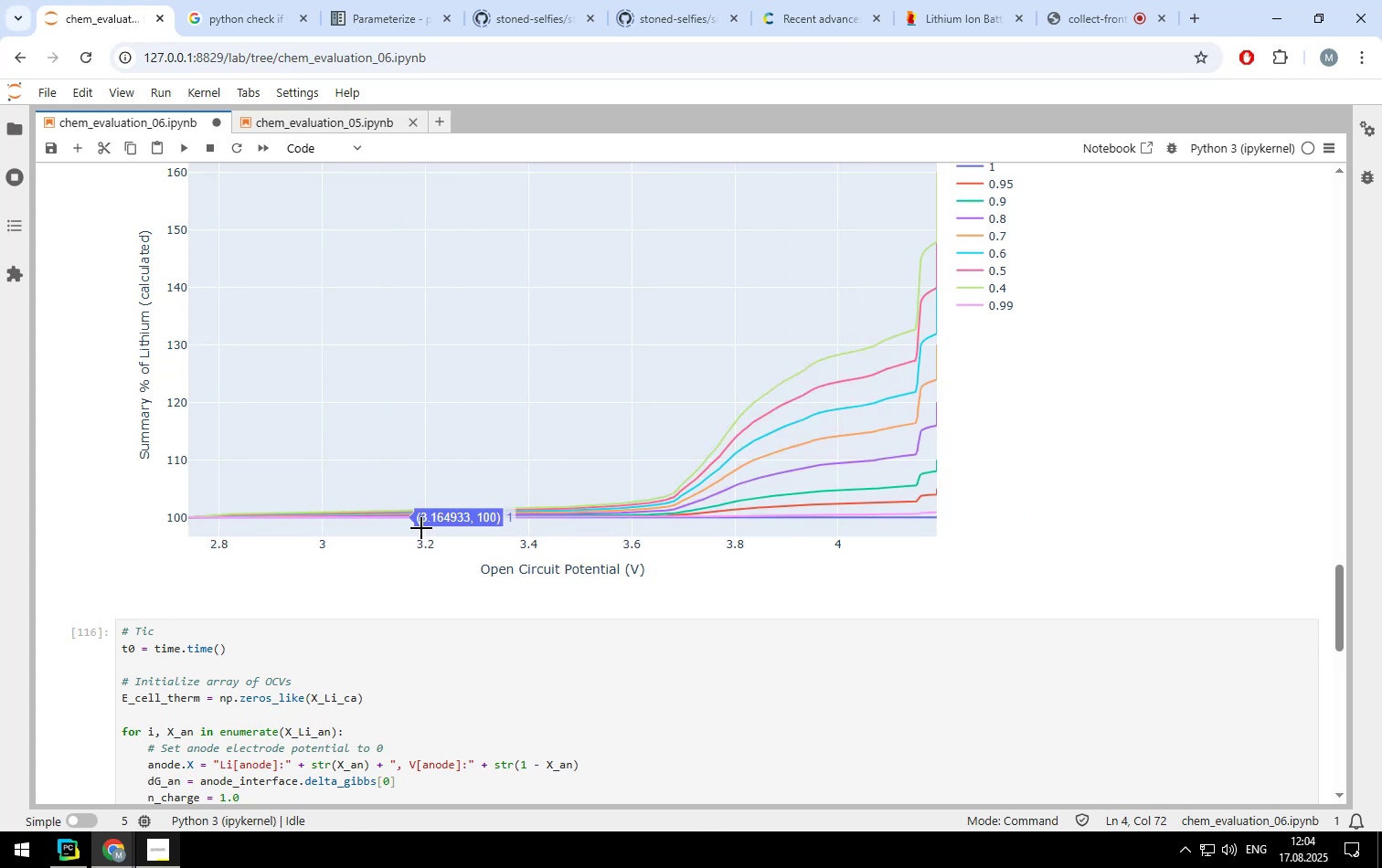 
left_click_drag(start_coordinate=[315, 469], to_coordinate=[967, 534])
 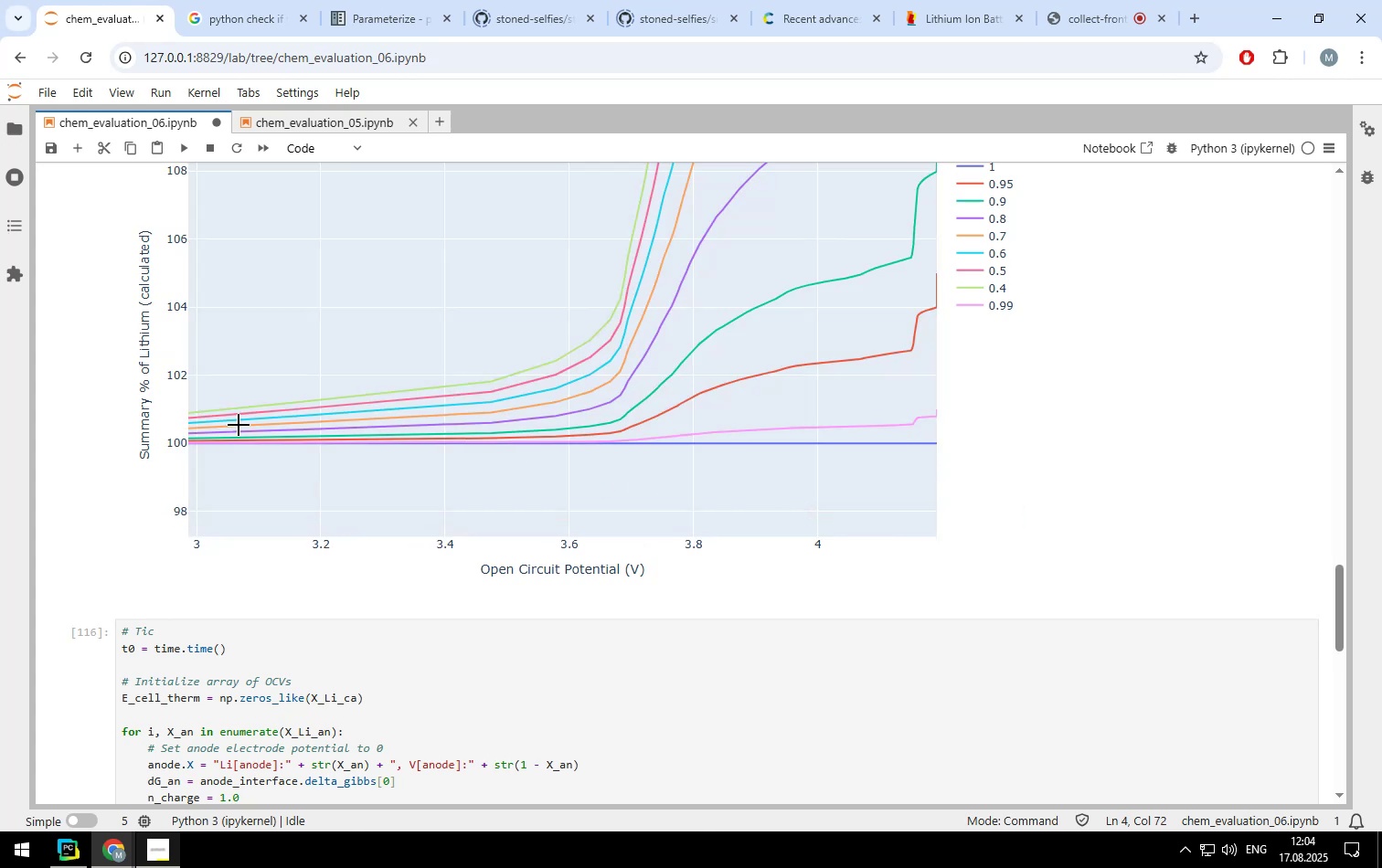 
left_click_drag(start_coordinate=[222, 406], to_coordinate=[946, 462])
 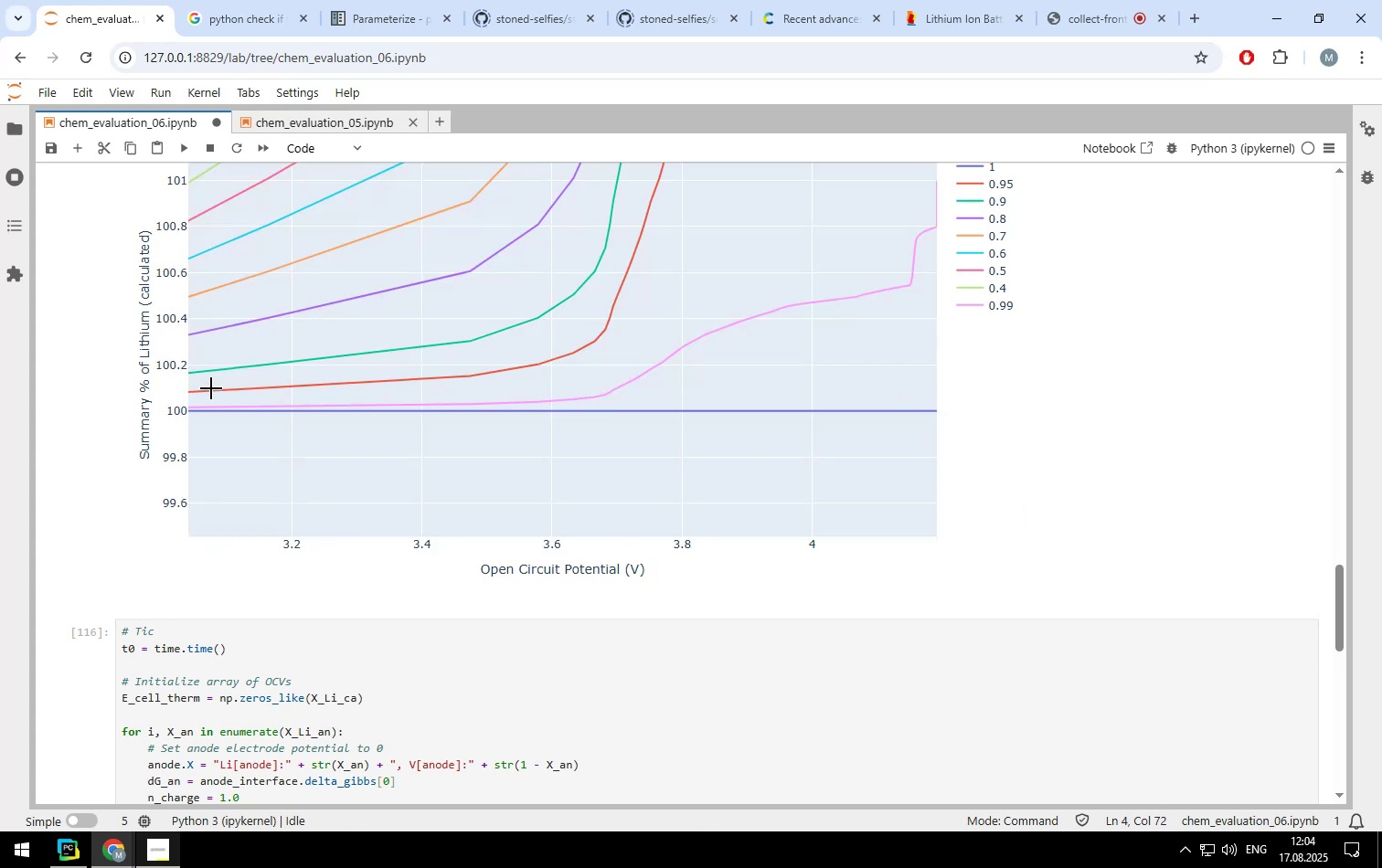 
left_click_drag(start_coordinate=[201, 386], to_coordinate=[984, 423])
 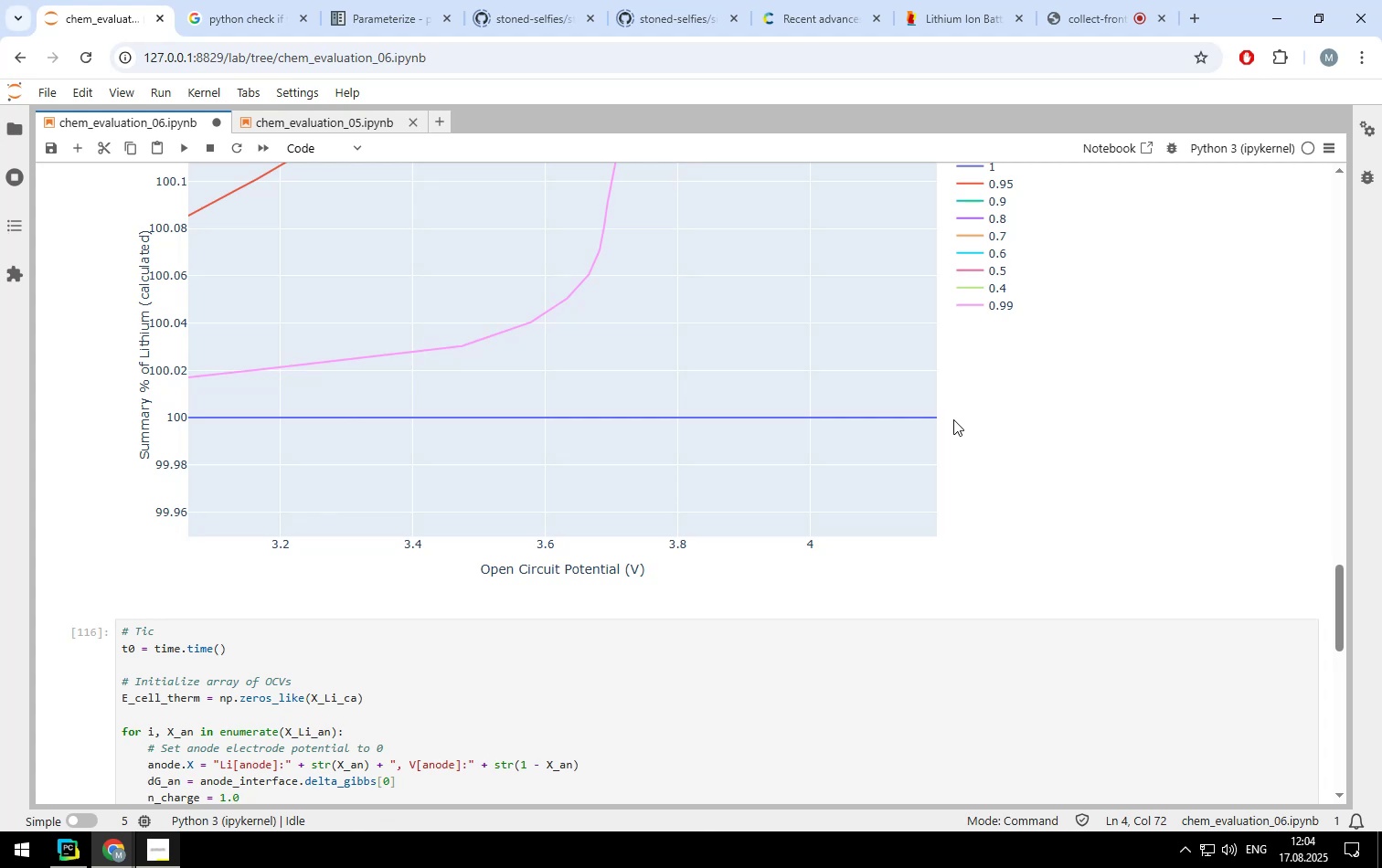 
mouse_move([939, 420])
 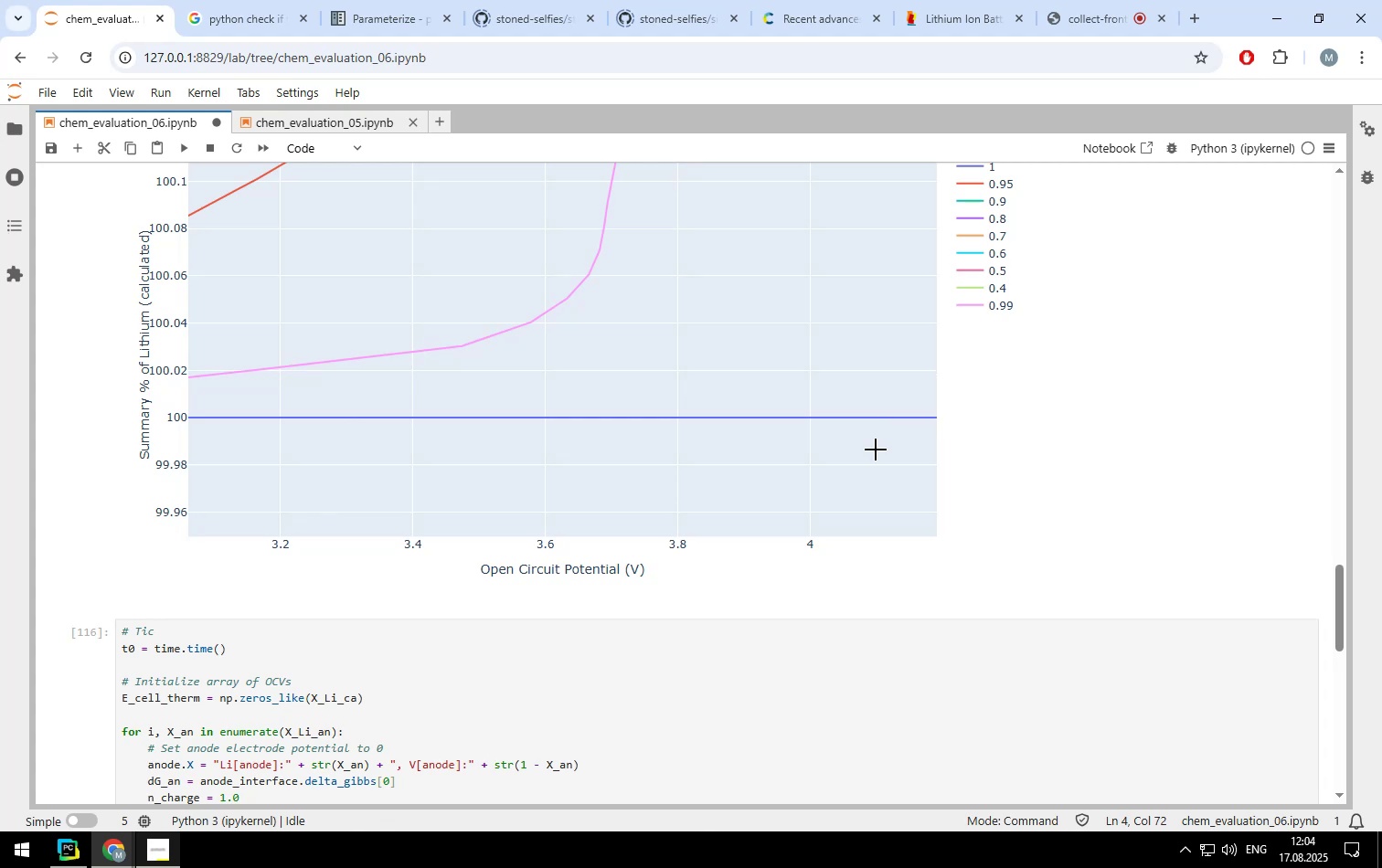 
double_click([876, 450])
 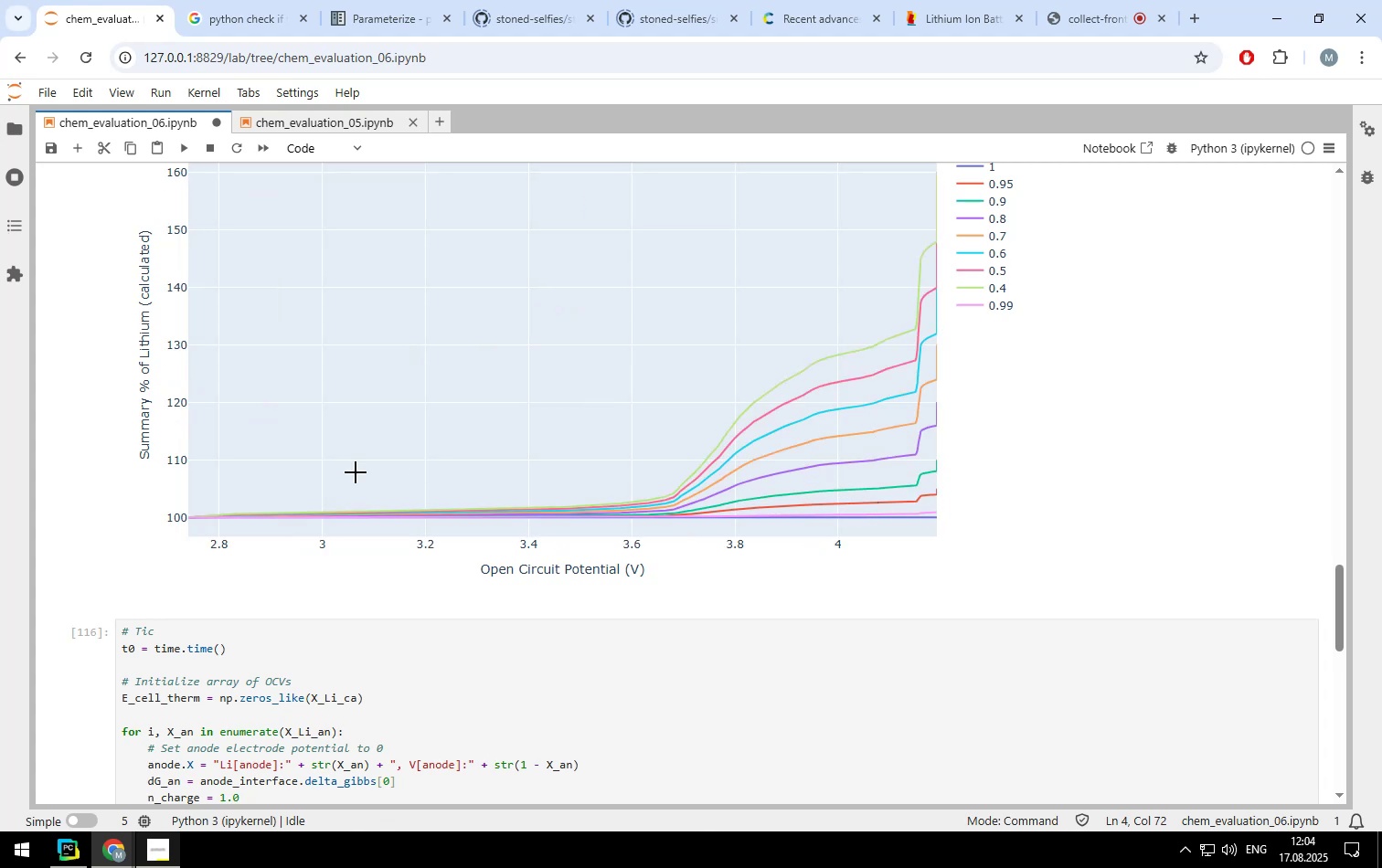 
left_click_drag(start_coordinate=[202, 500], to_coordinate=[939, 508])
 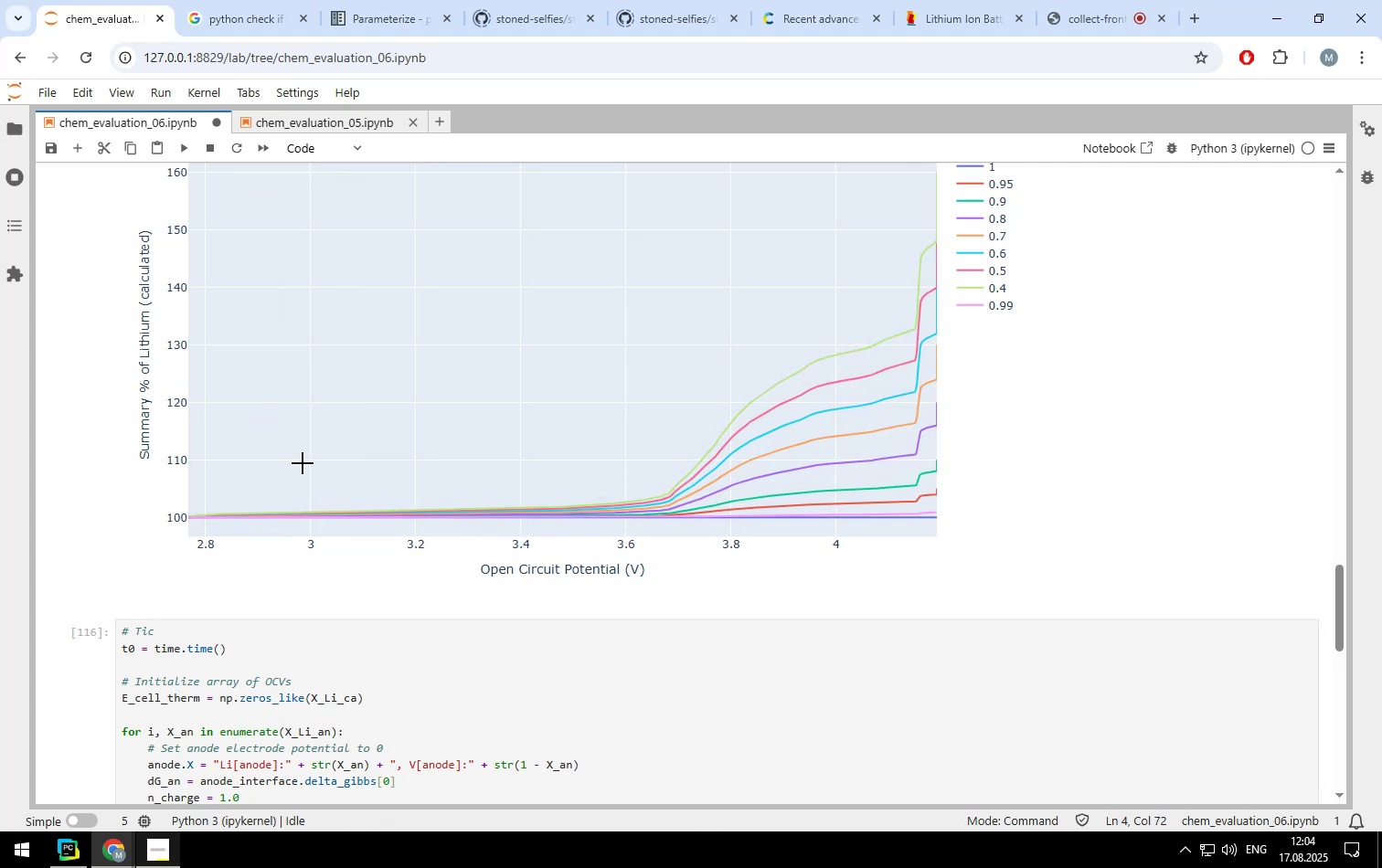 
left_click_drag(start_coordinate=[267, 439], to_coordinate=[987, 535])
 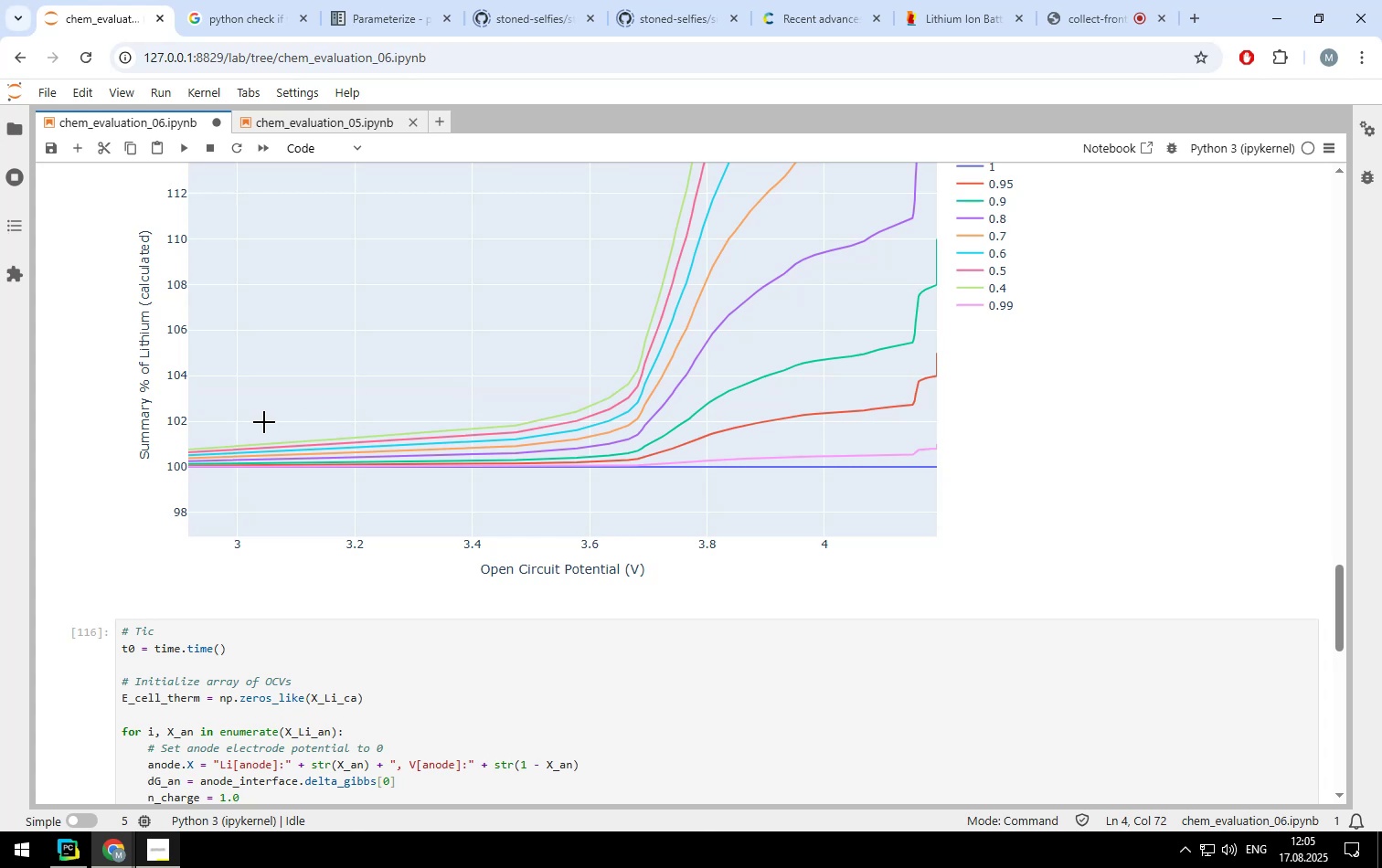 
left_click_drag(start_coordinate=[235, 420], to_coordinate=[1081, 479])
 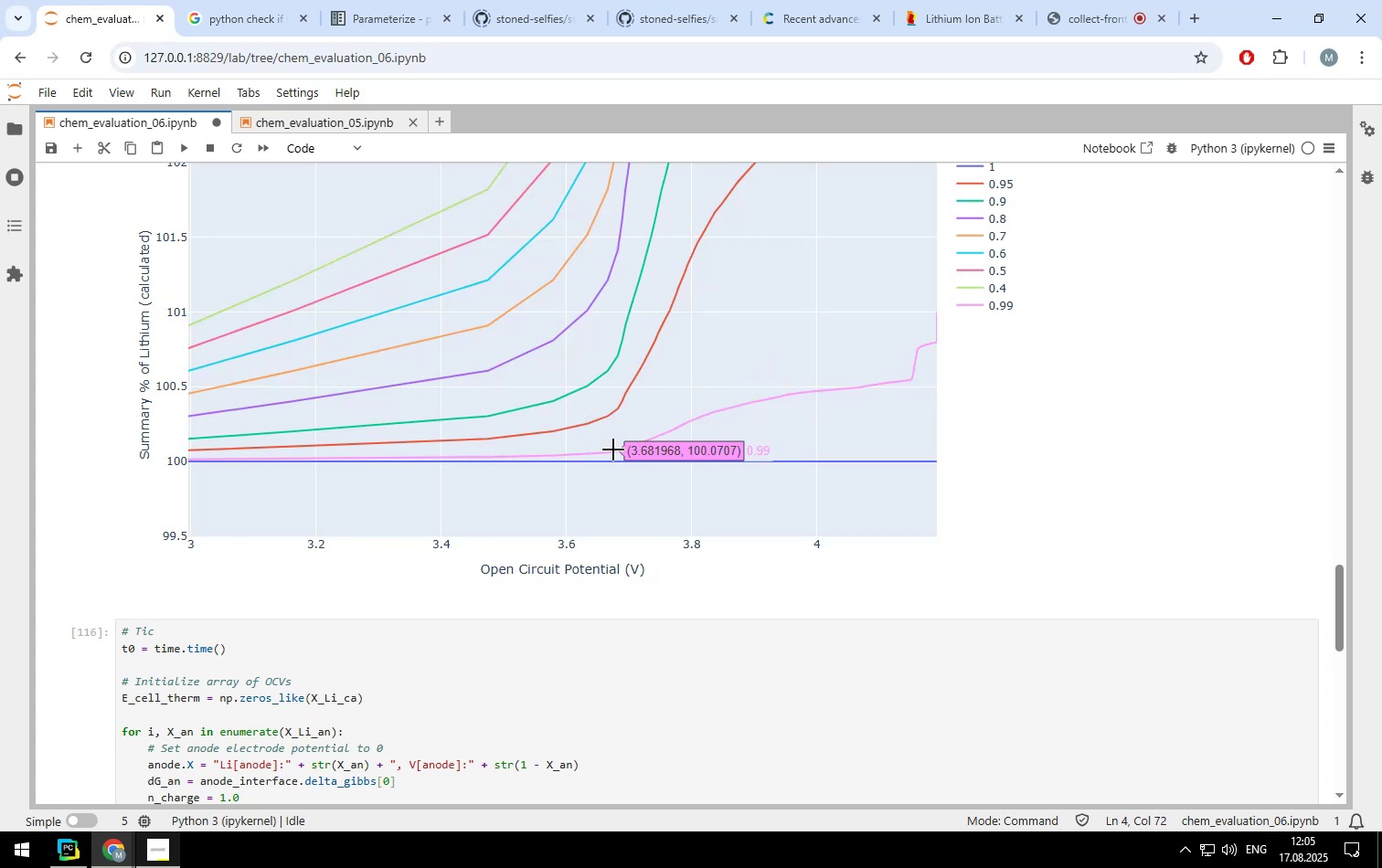 
scroll: coordinate [1119, 444], scroll_direction: up, amount: 2.0
 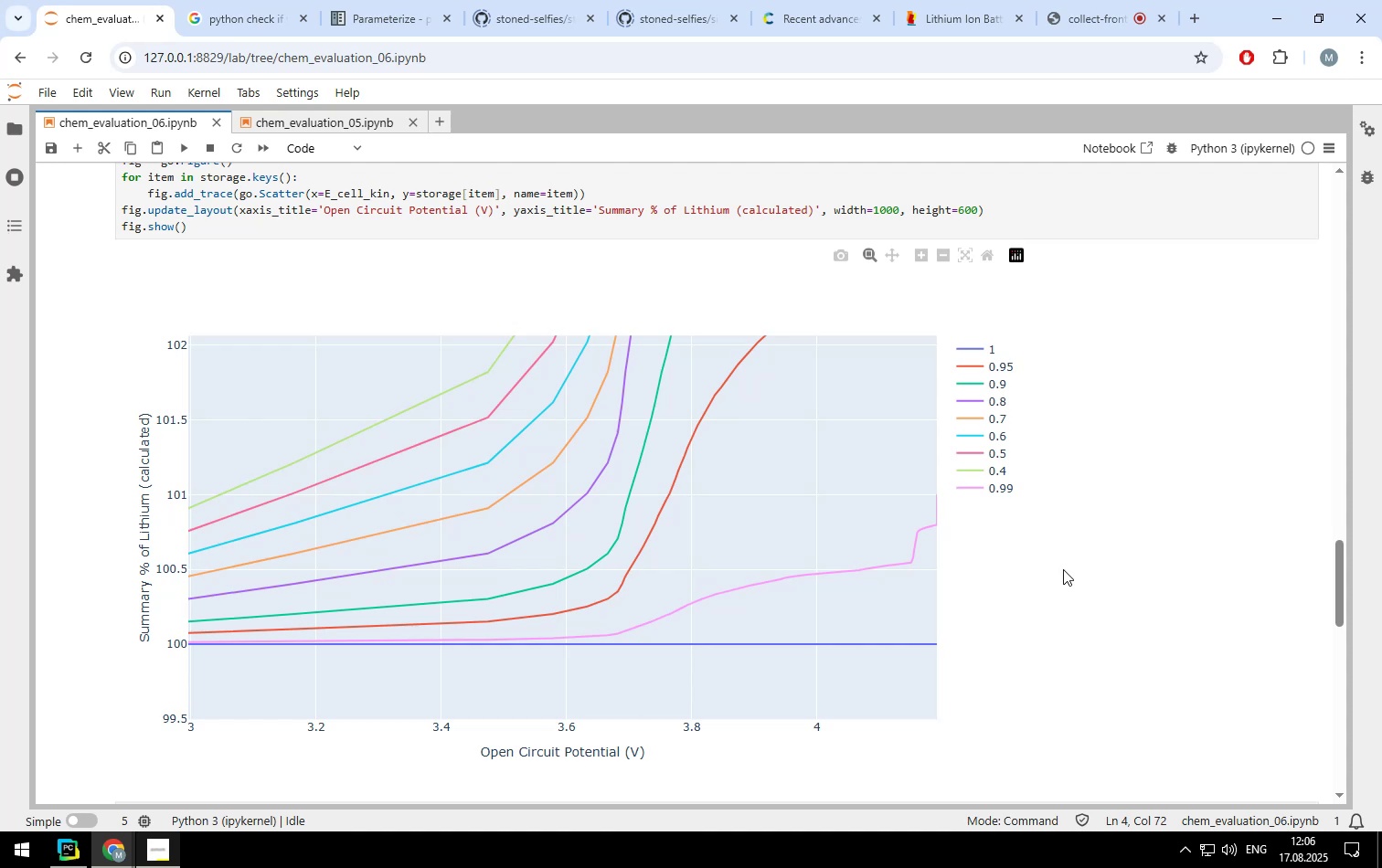 
wait(88.07)
 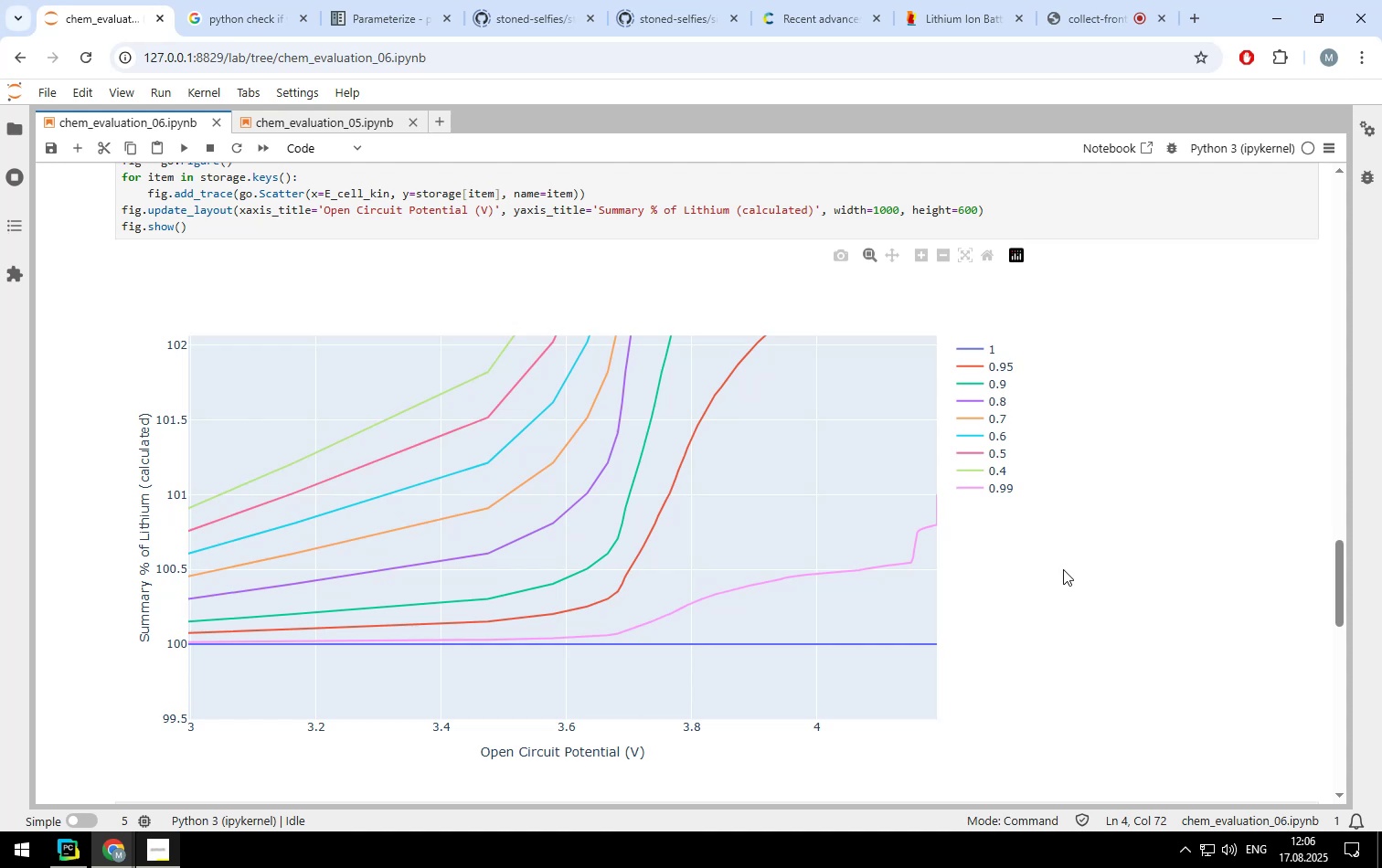 
double_click([776, 437])
 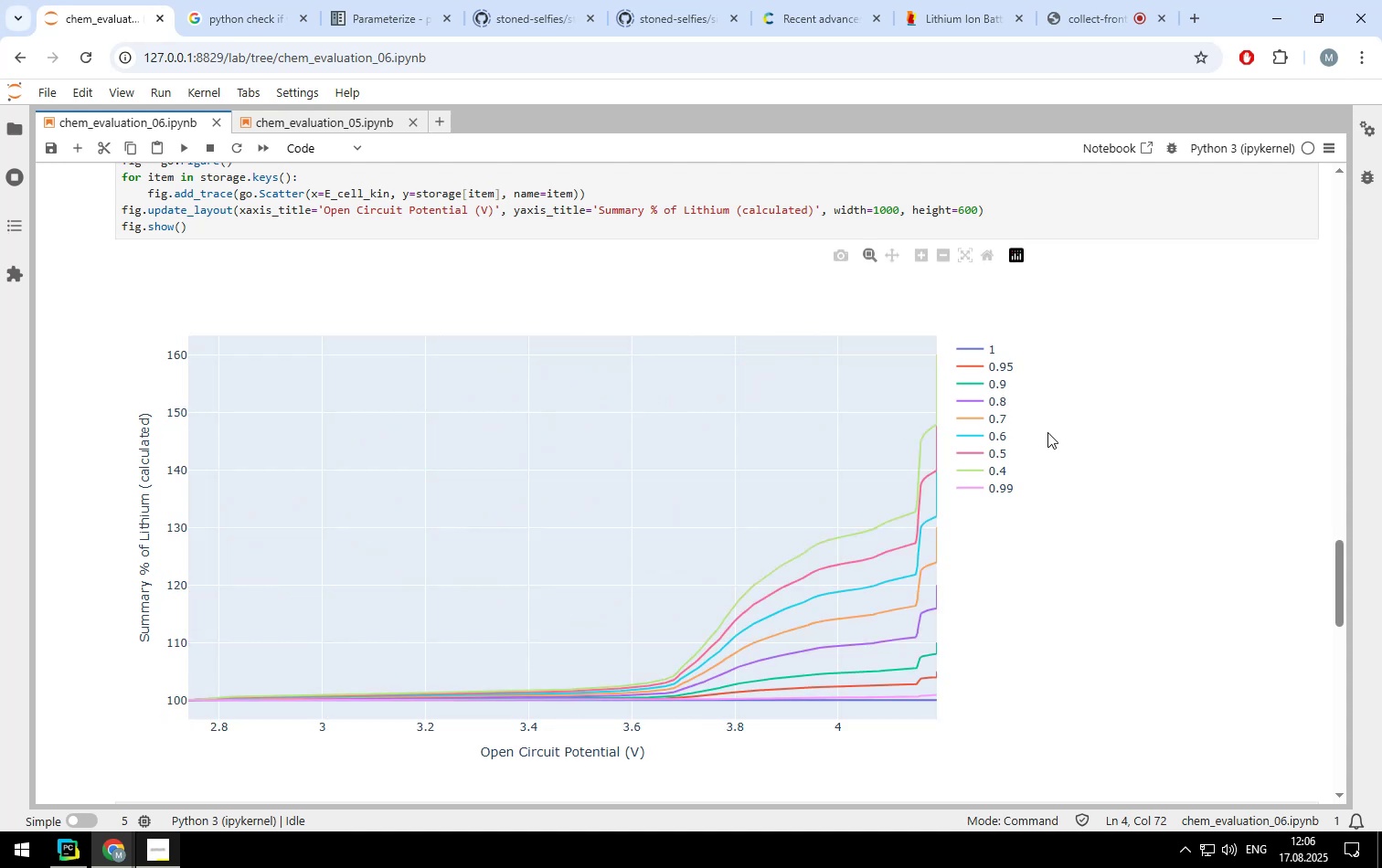 
scroll: coordinate [442, 425], scroll_direction: up, amount: 29.0
 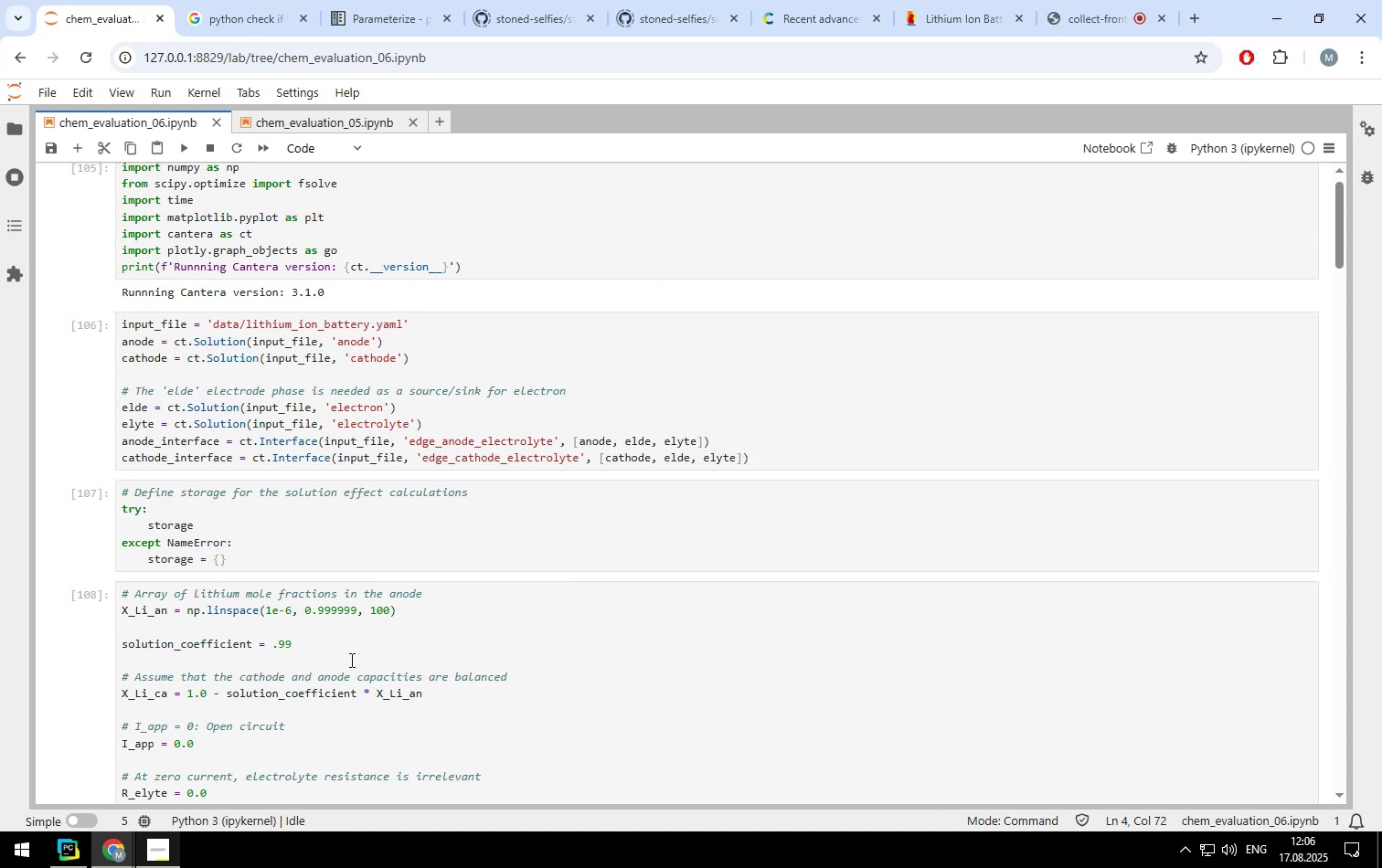 
left_click([335, 641])
 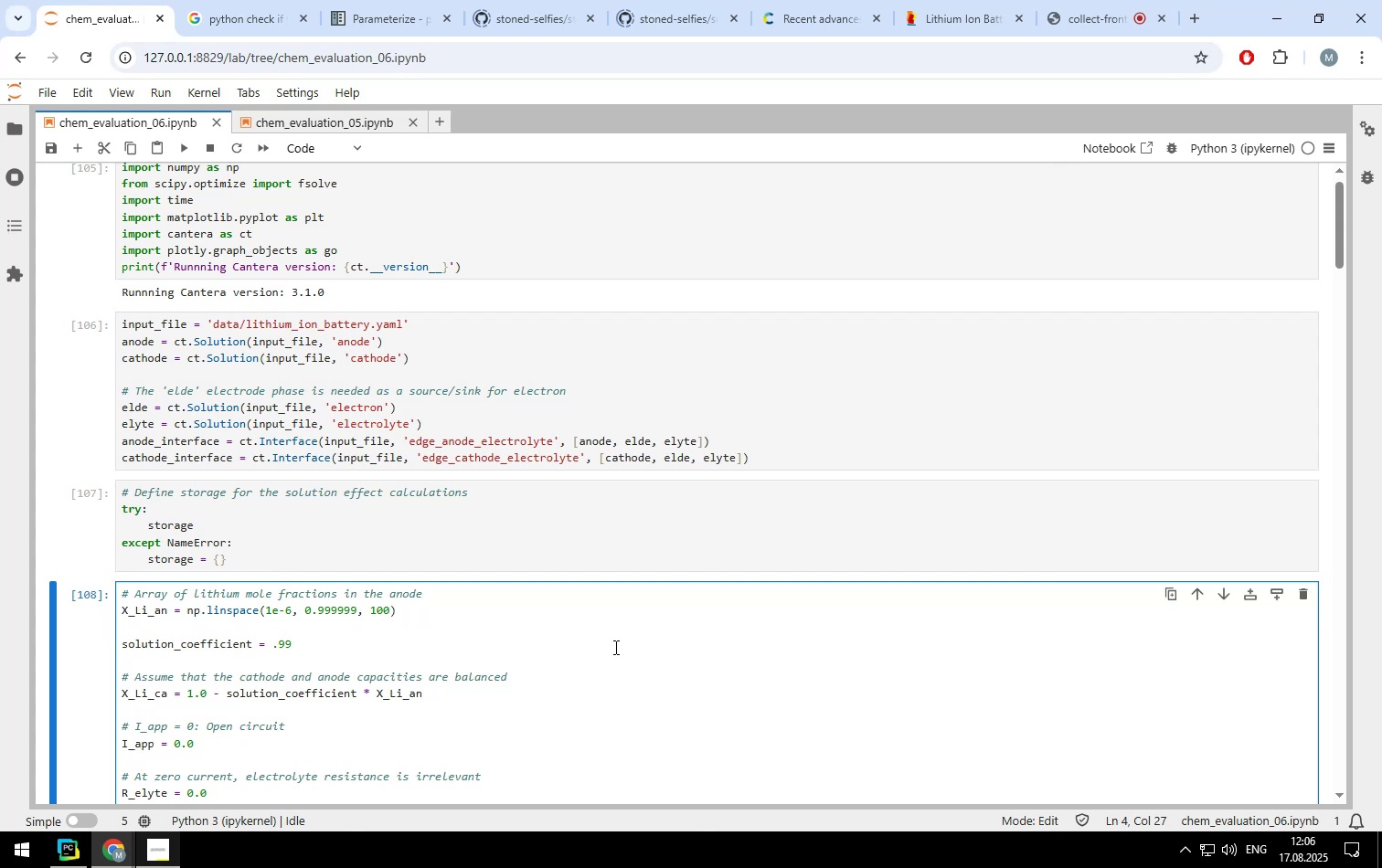 
key(9)
 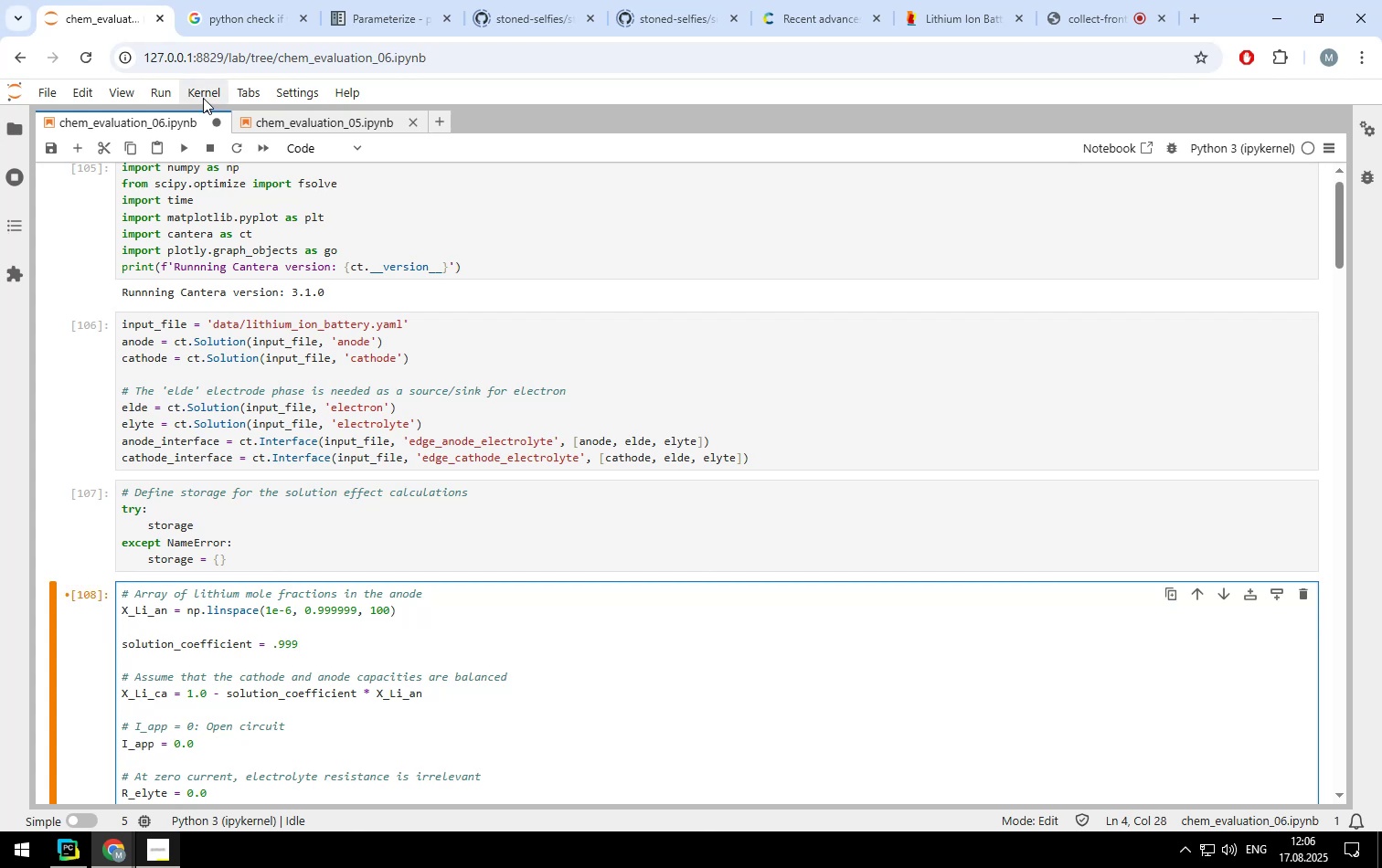 
left_click([148, 98])
 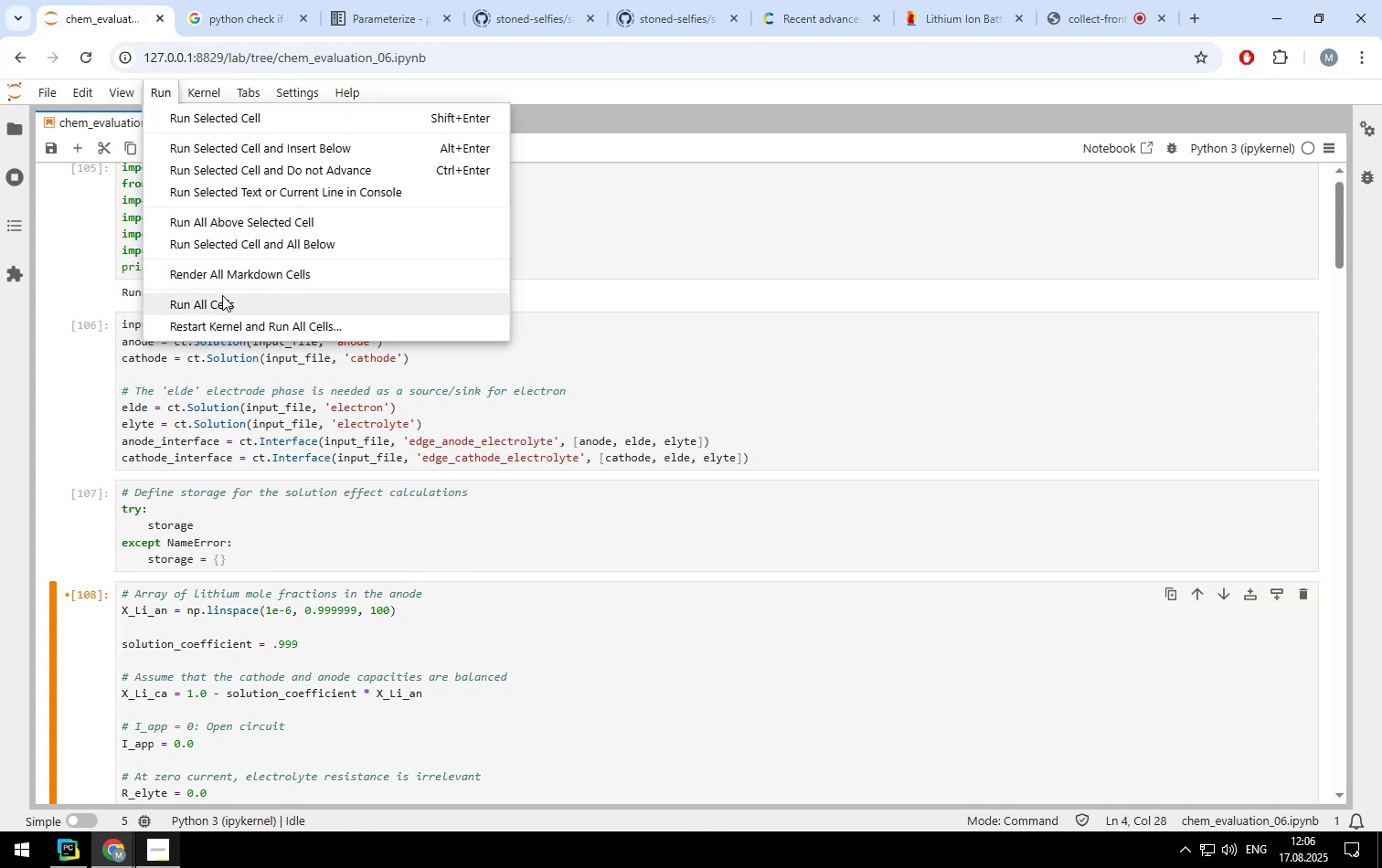 
left_click([222, 295])
 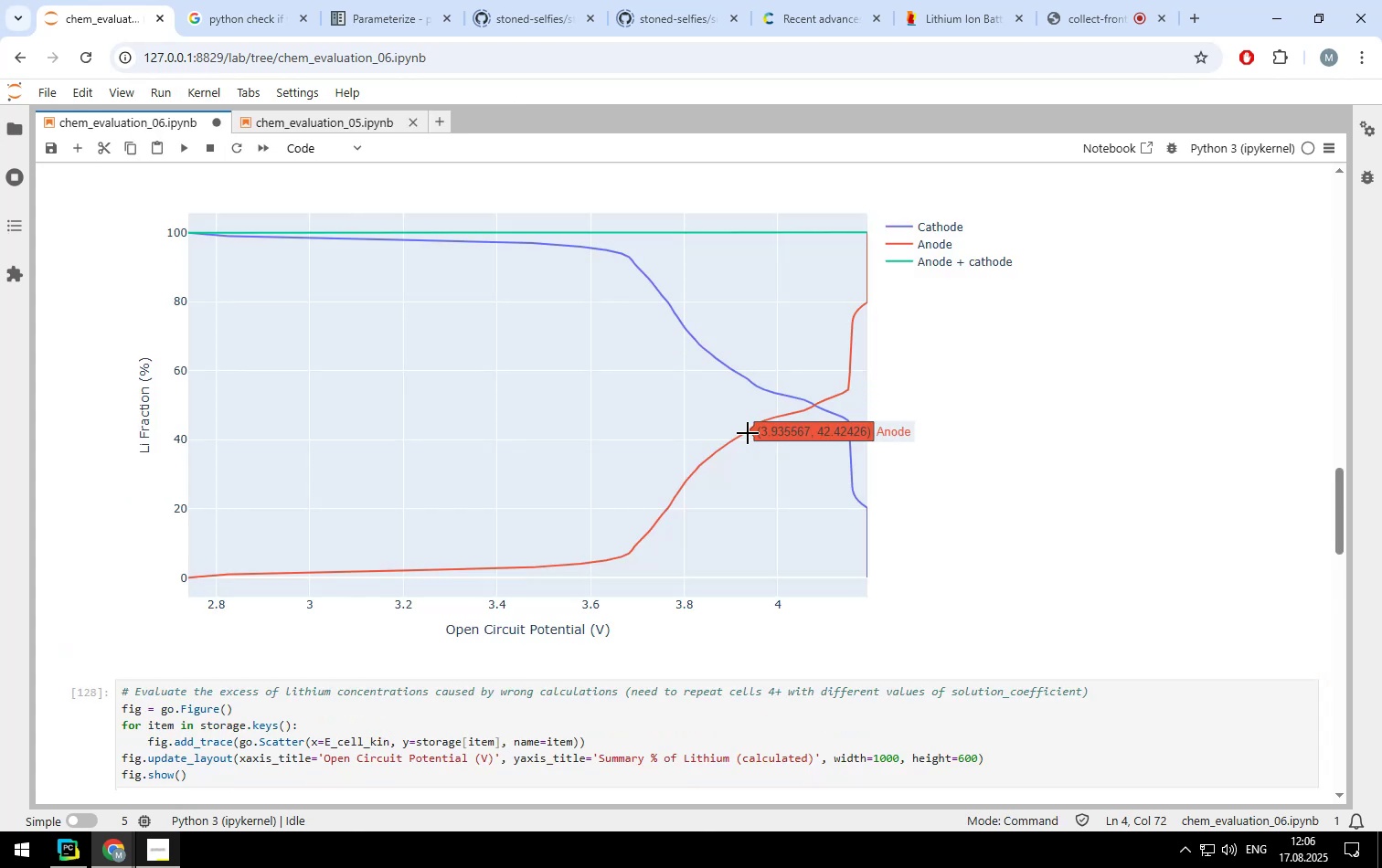 
scroll: coordinate [993, 482], scroll_direction: down, amount: 8.0
 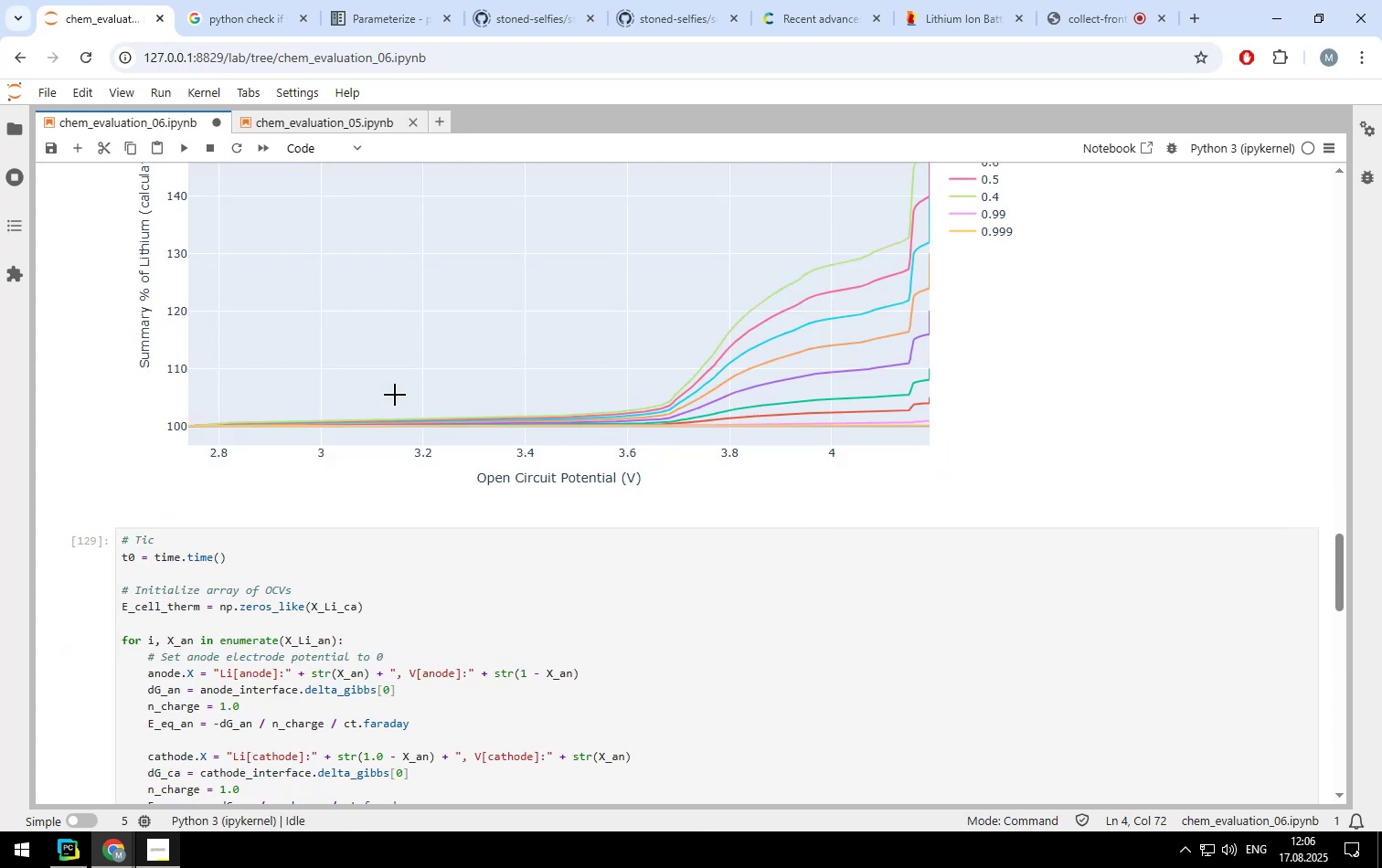 
left_click_drag(start_coordinate=[280, 409], to_coordinate=[943, 431])
 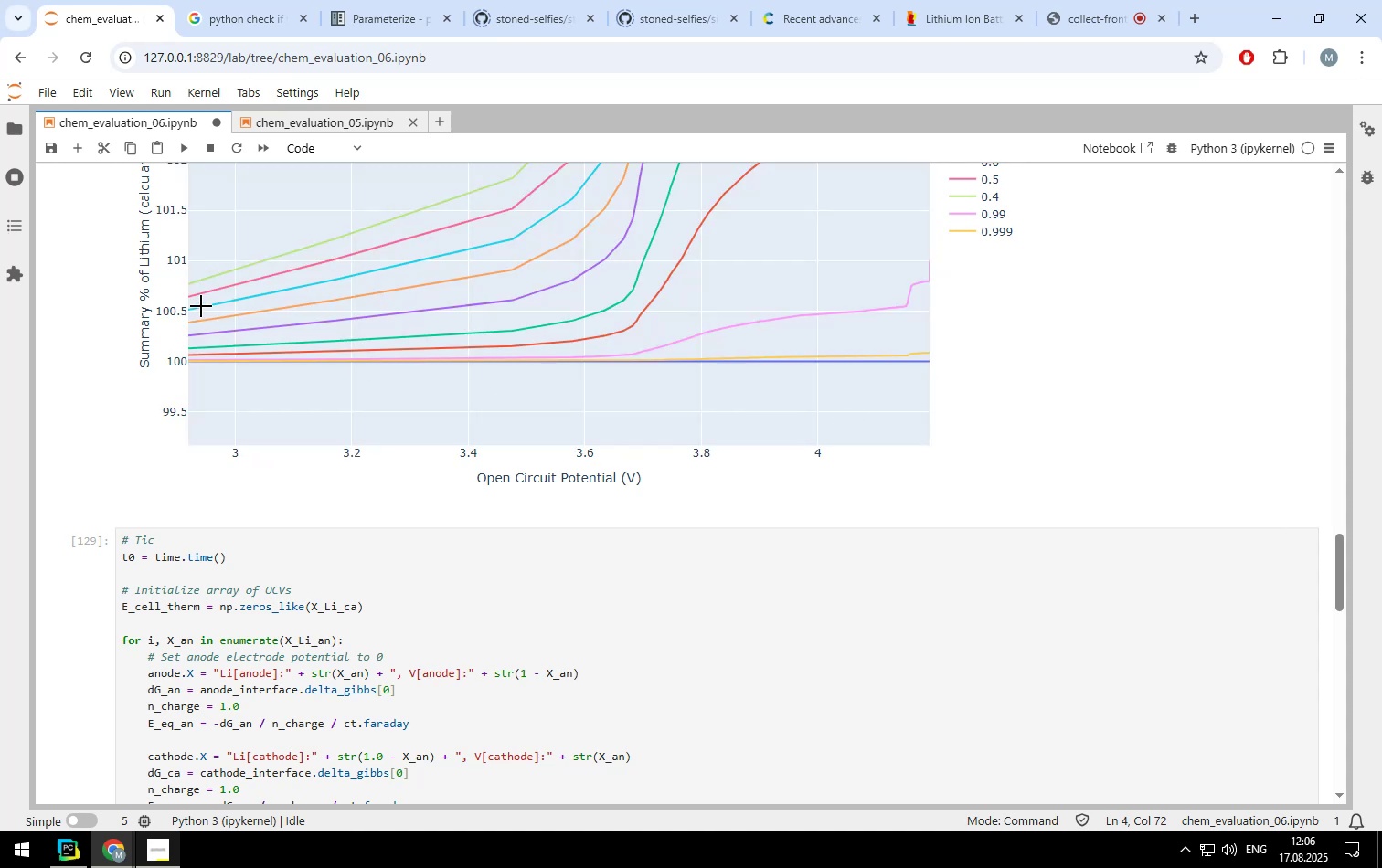 
left_click_drag(start_coordinate=[197, 266], to_coordinate=[955, 377])
 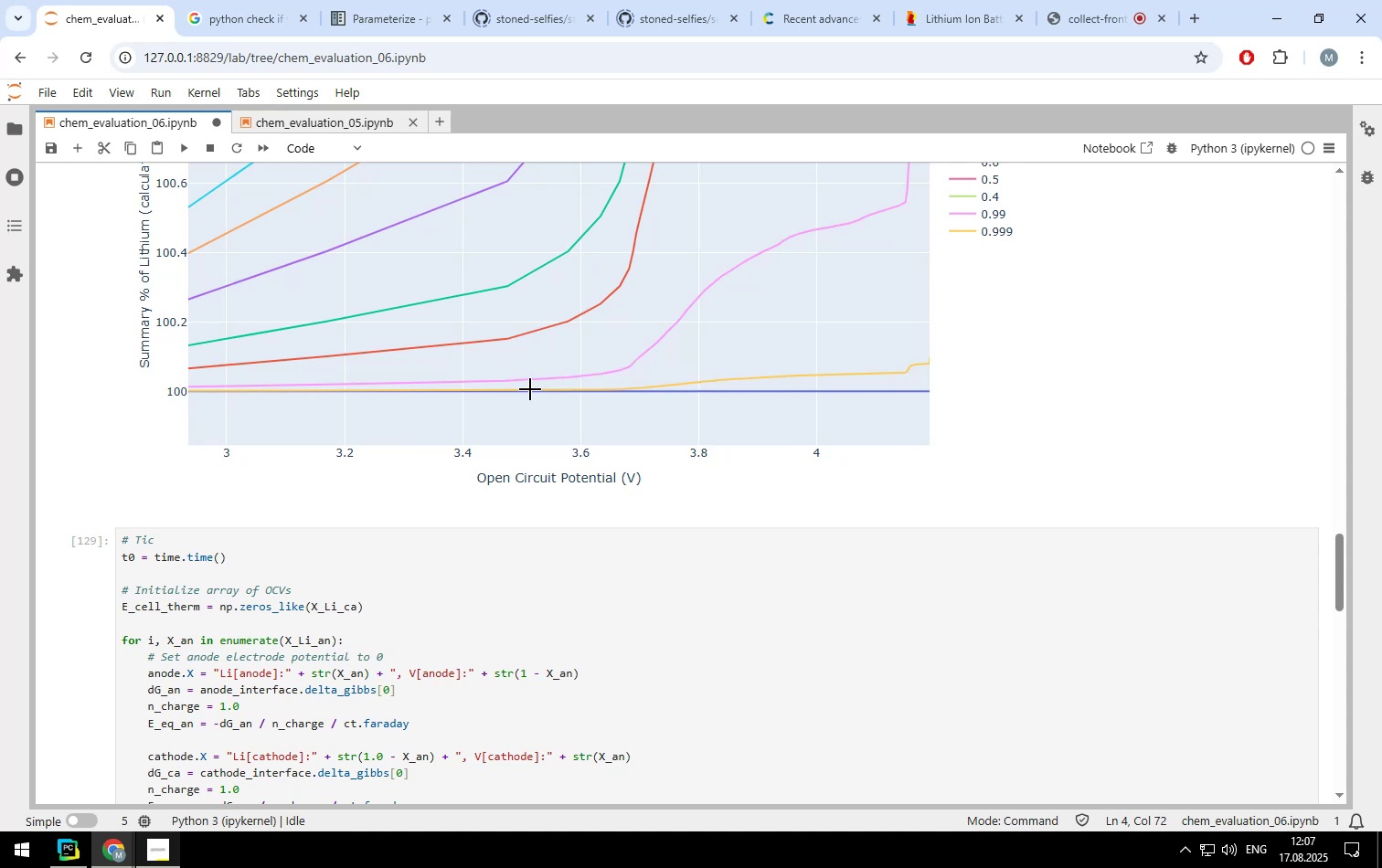 
wait(7.84)
 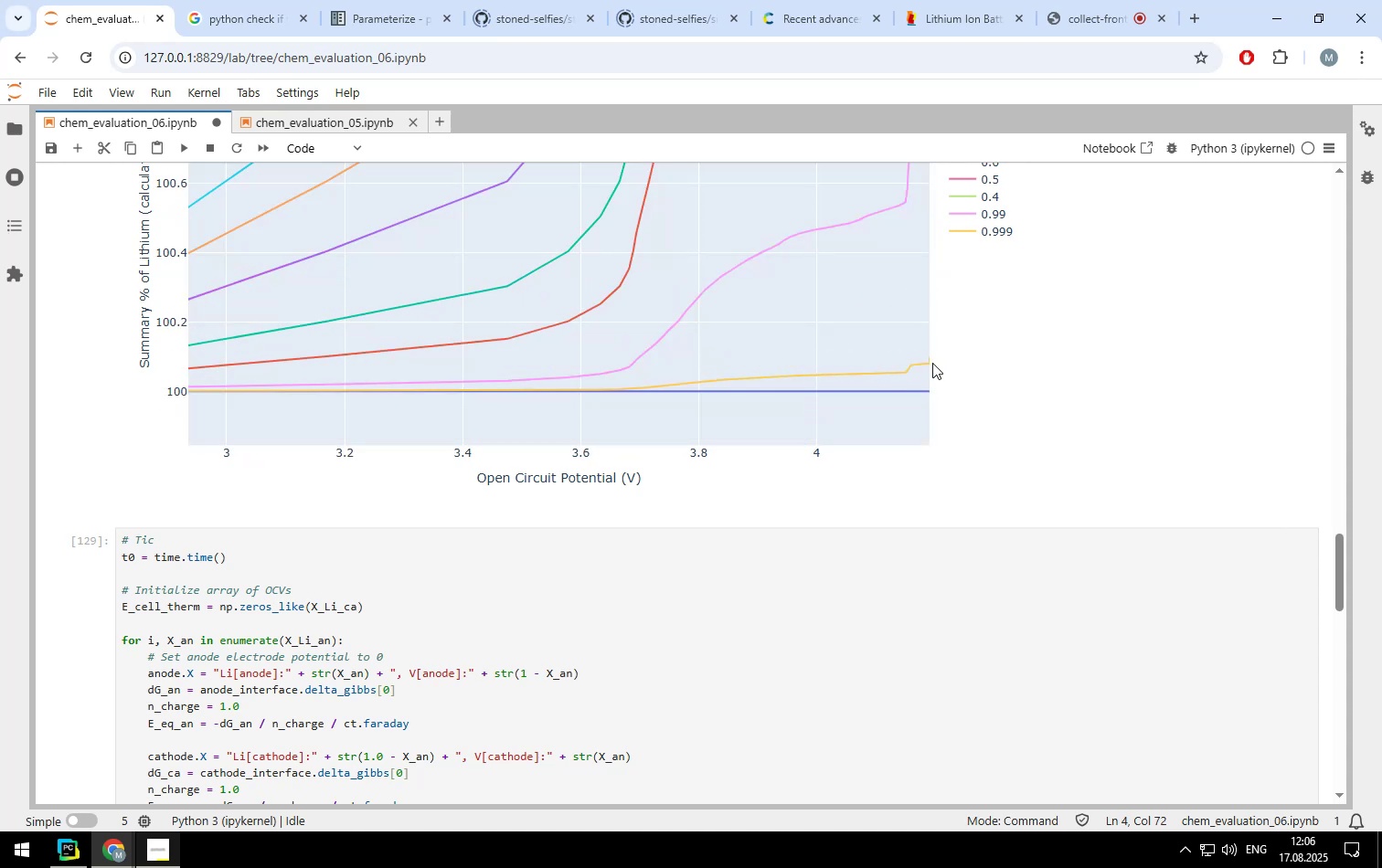 
mouse_move([492, 393])
 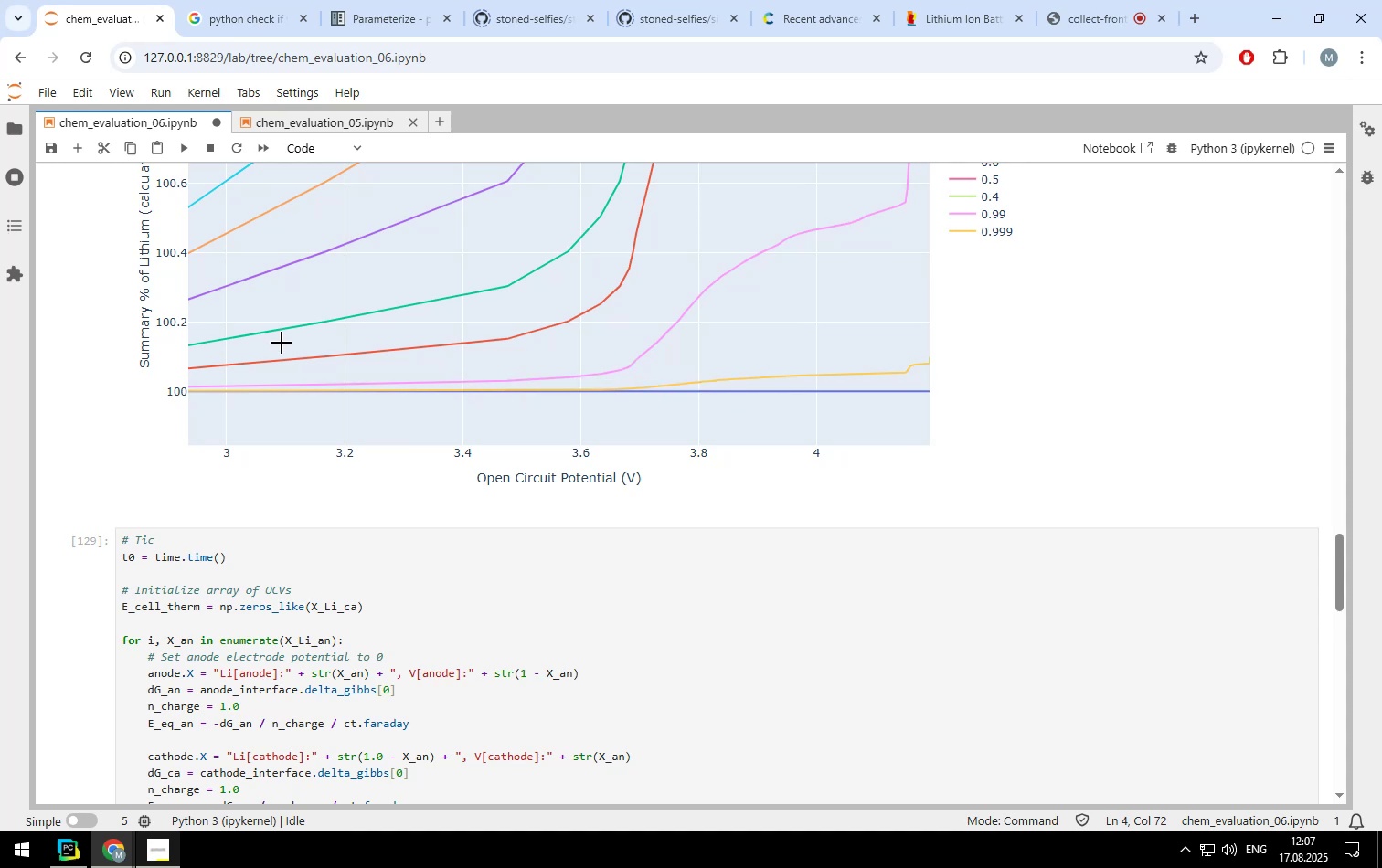 
left_click_drag(start_coordinate=[193, 330], to_coordinate=[954, 404])
 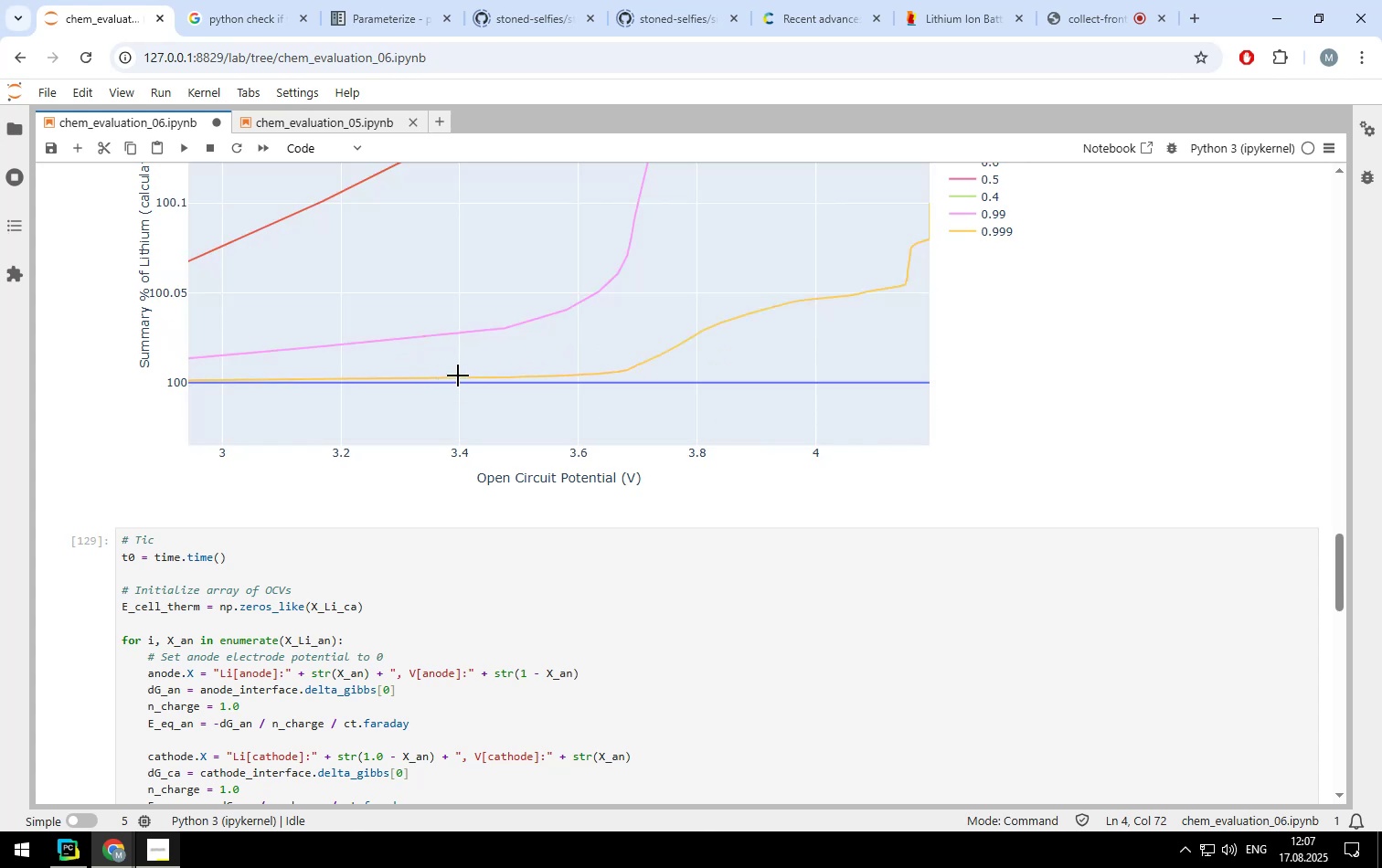 
mouse_move([528, 374])
 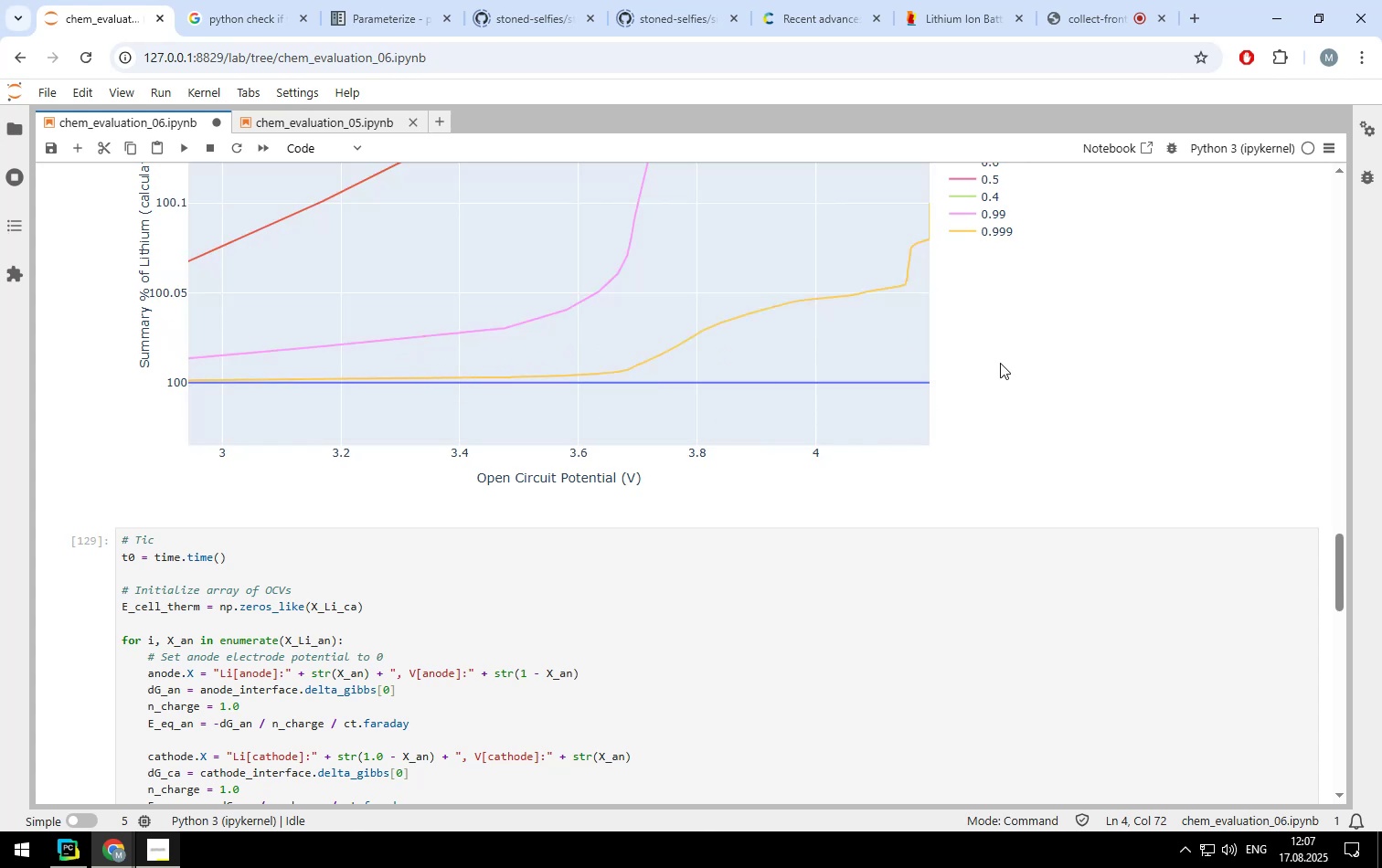 
scroll: coordinate [1077, 355], scroll_direction: up, amount: 2.0
 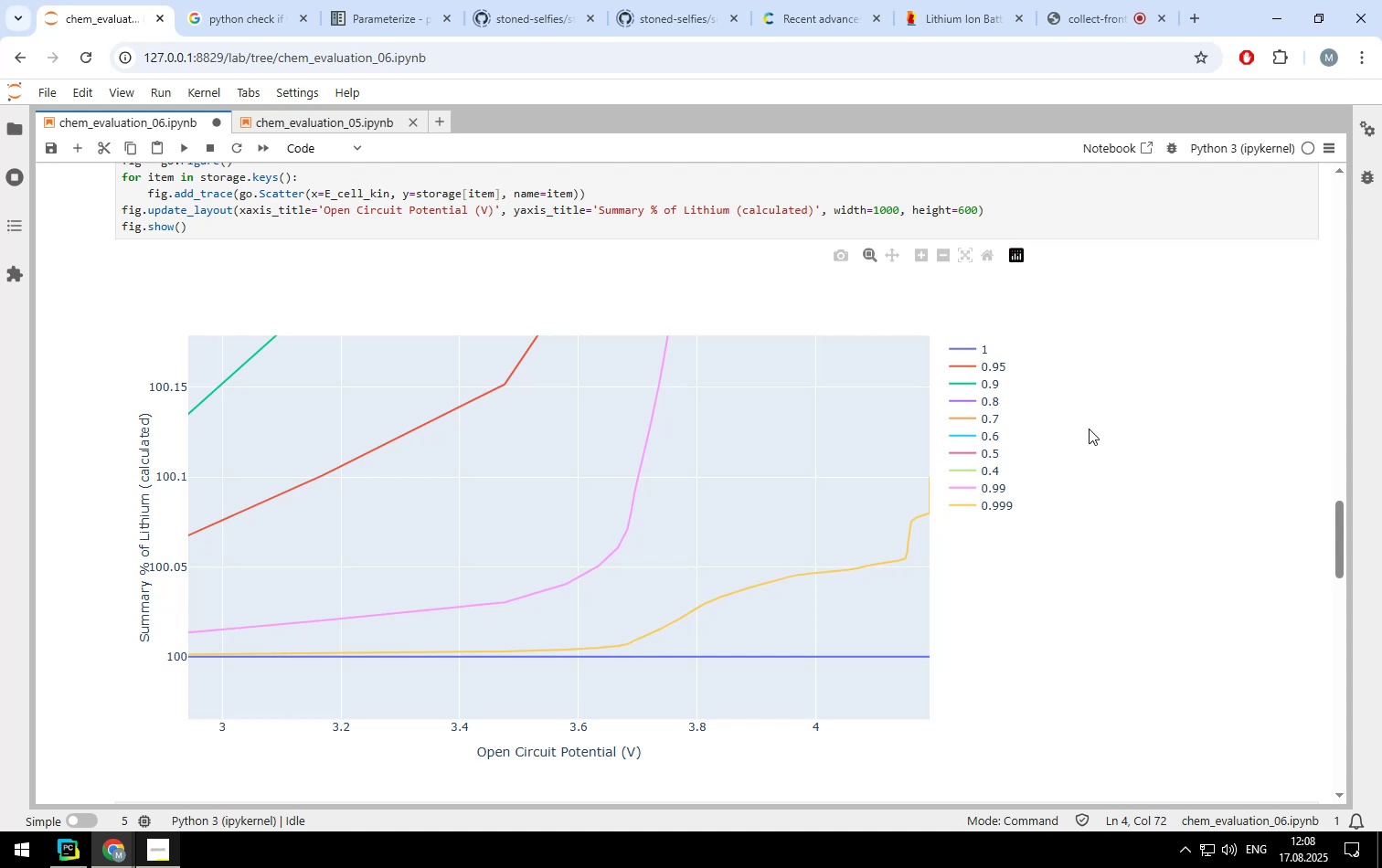 
wait(46.9)
 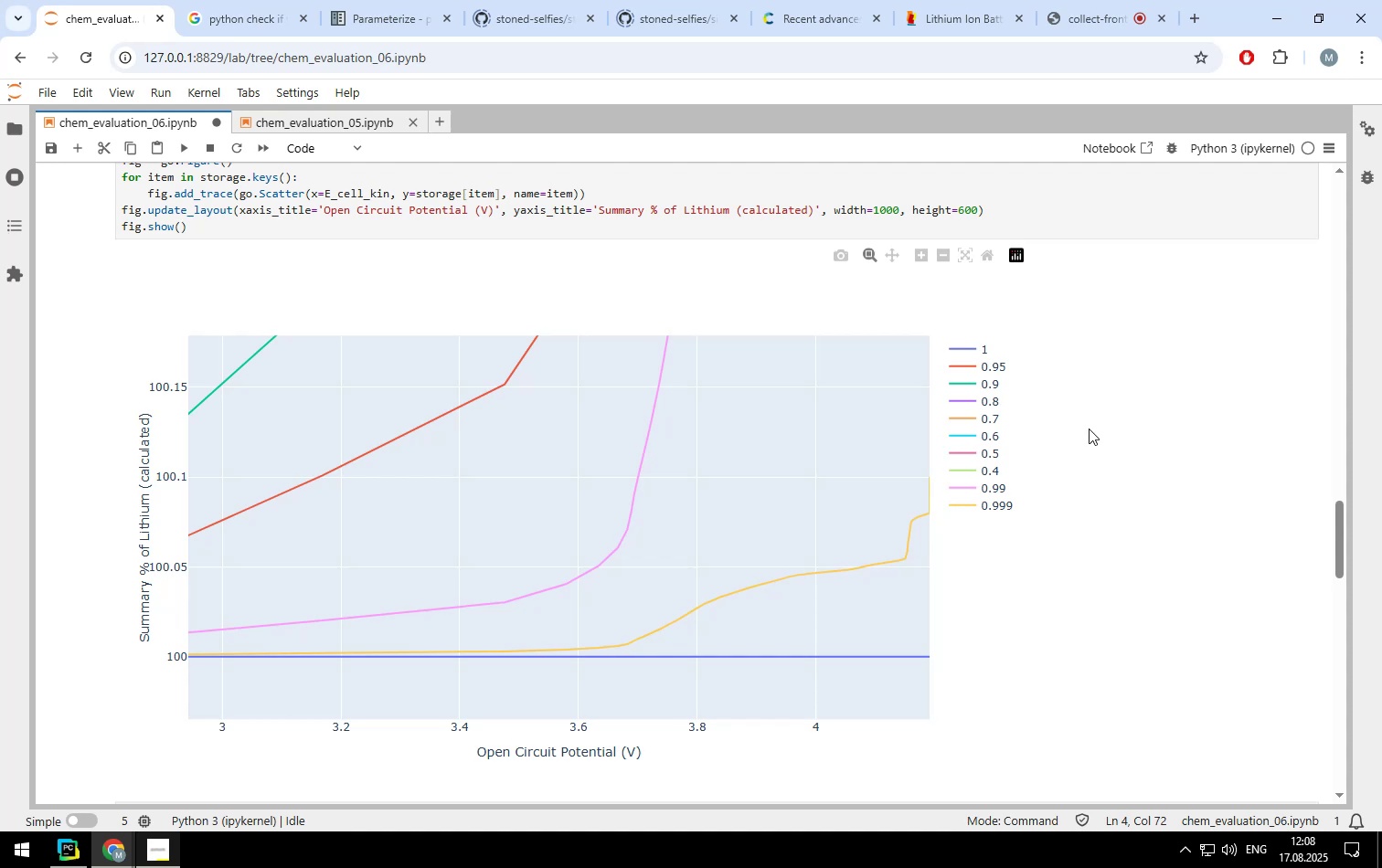 
double_click([666, 499])
 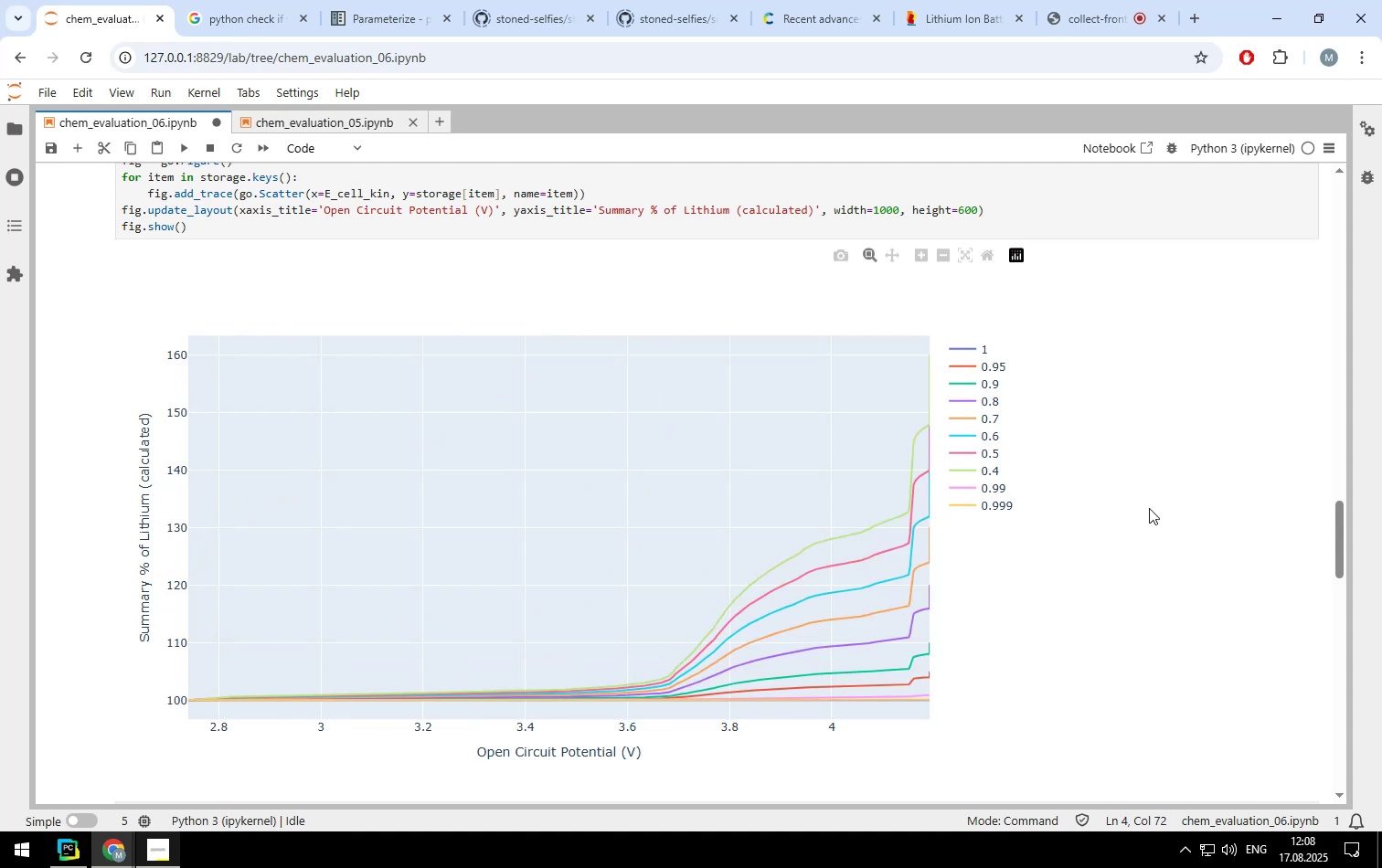 
scroll: coordinate [1149, 508], scroll_direction: up, amount: 3.0
 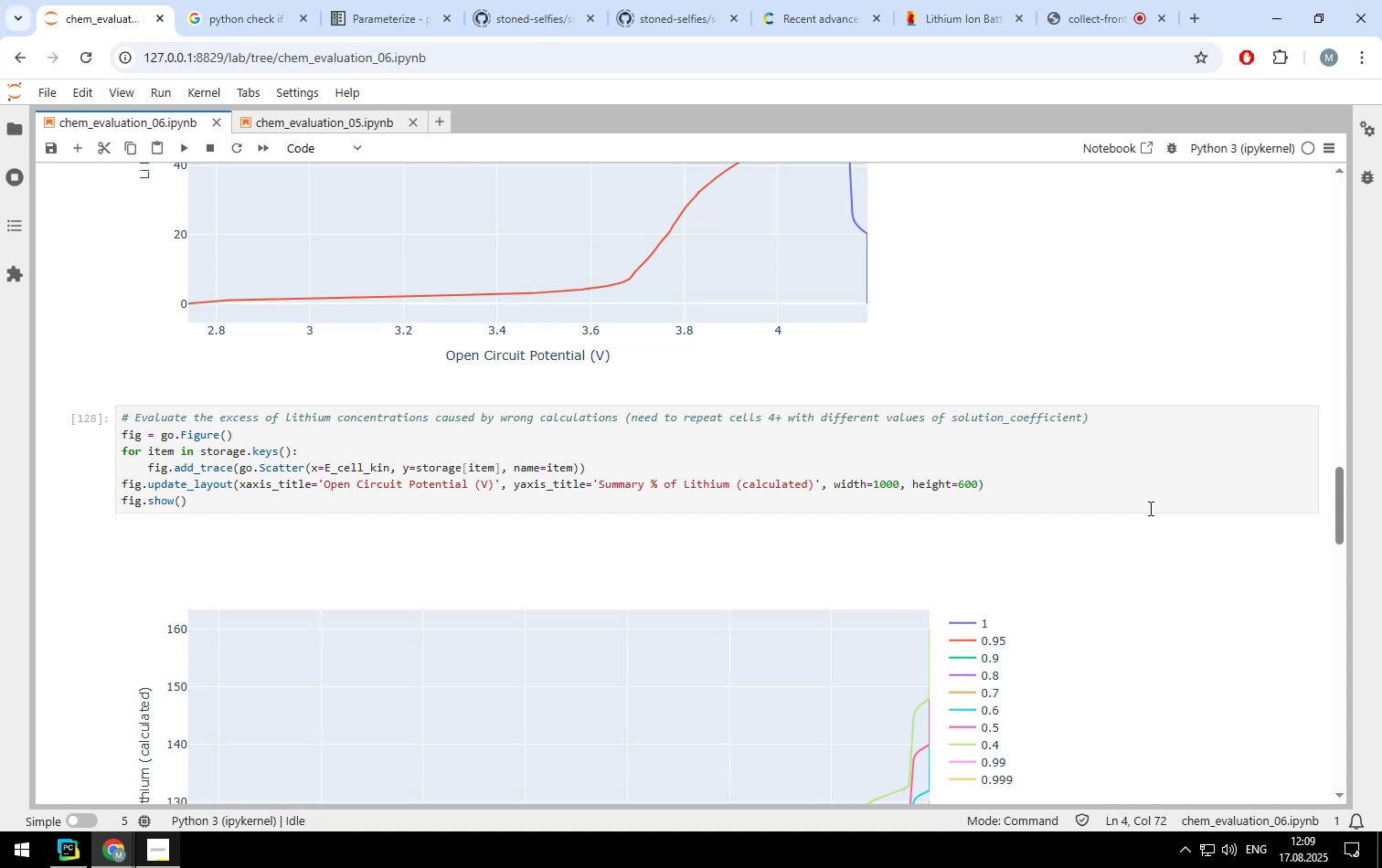 
wait(60.88)
 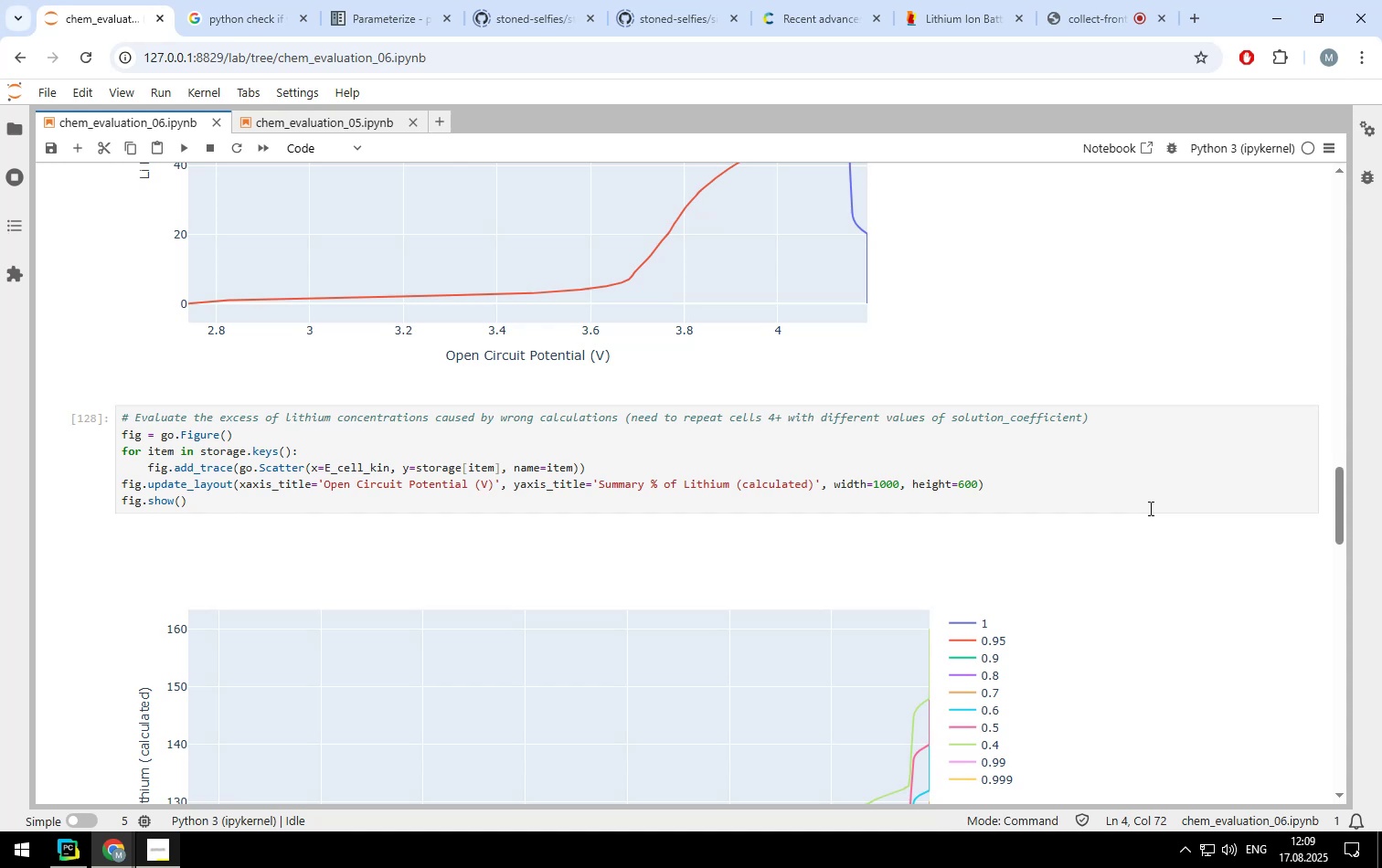 
scroll: coordinate [1164, 523], scroll_direction: none, amount: 0.0
 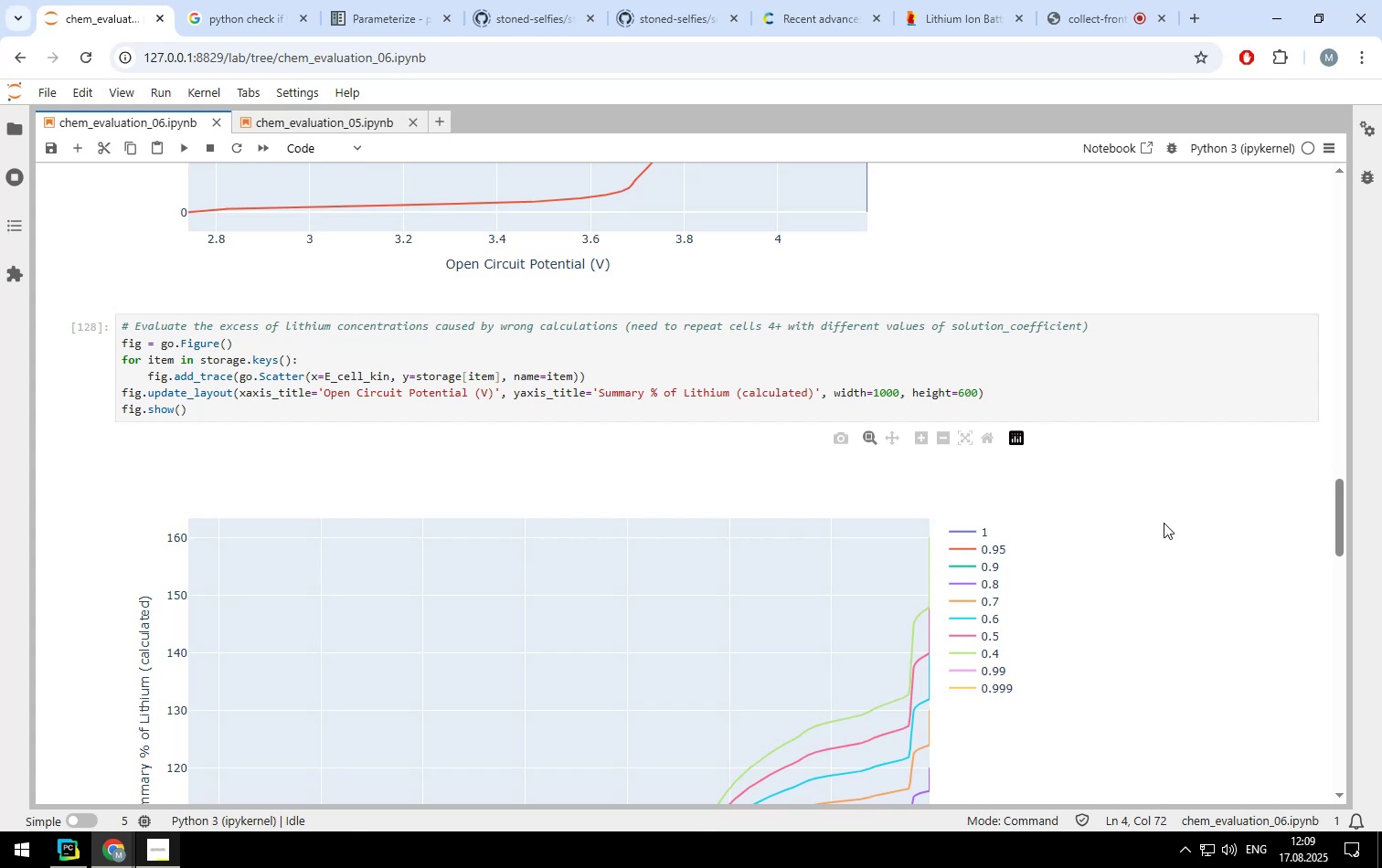 
scroll: coordinate [1164, 523], scroll_direction: down, amount: 1.0
 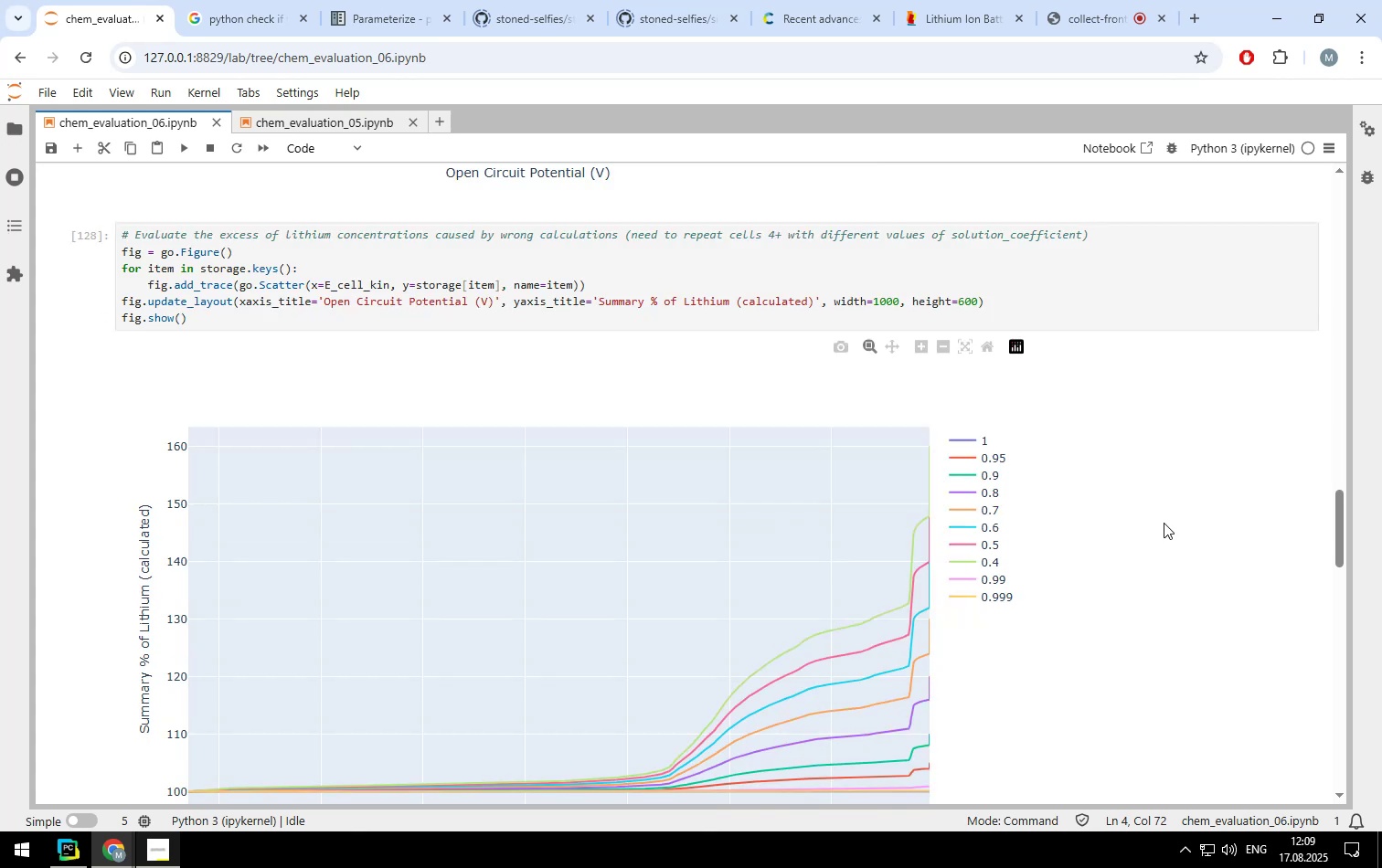 
scroll: coordinate [1164, 510], scroll_direction: up, amount: 25.0
 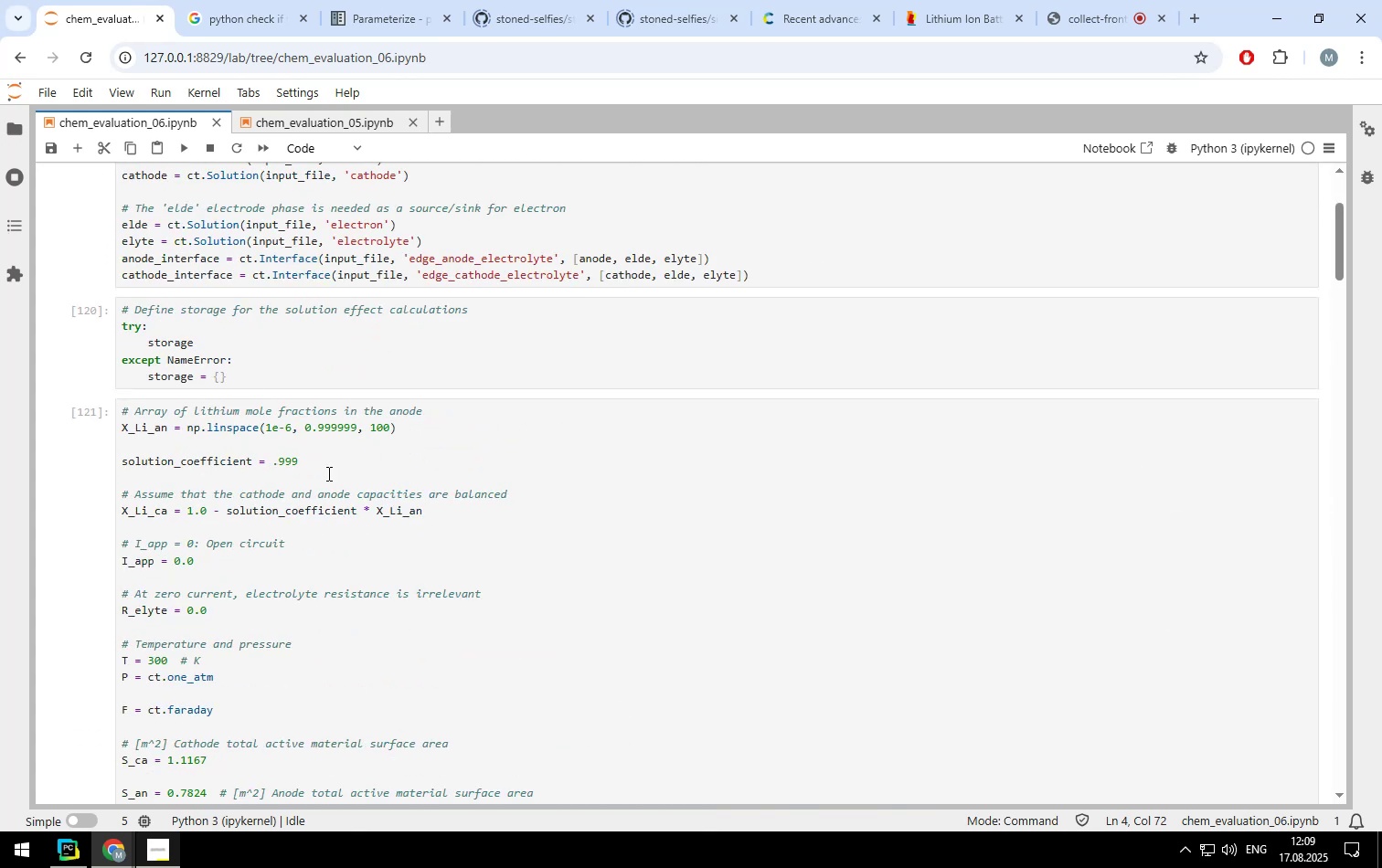 
left_click([314, 460])
 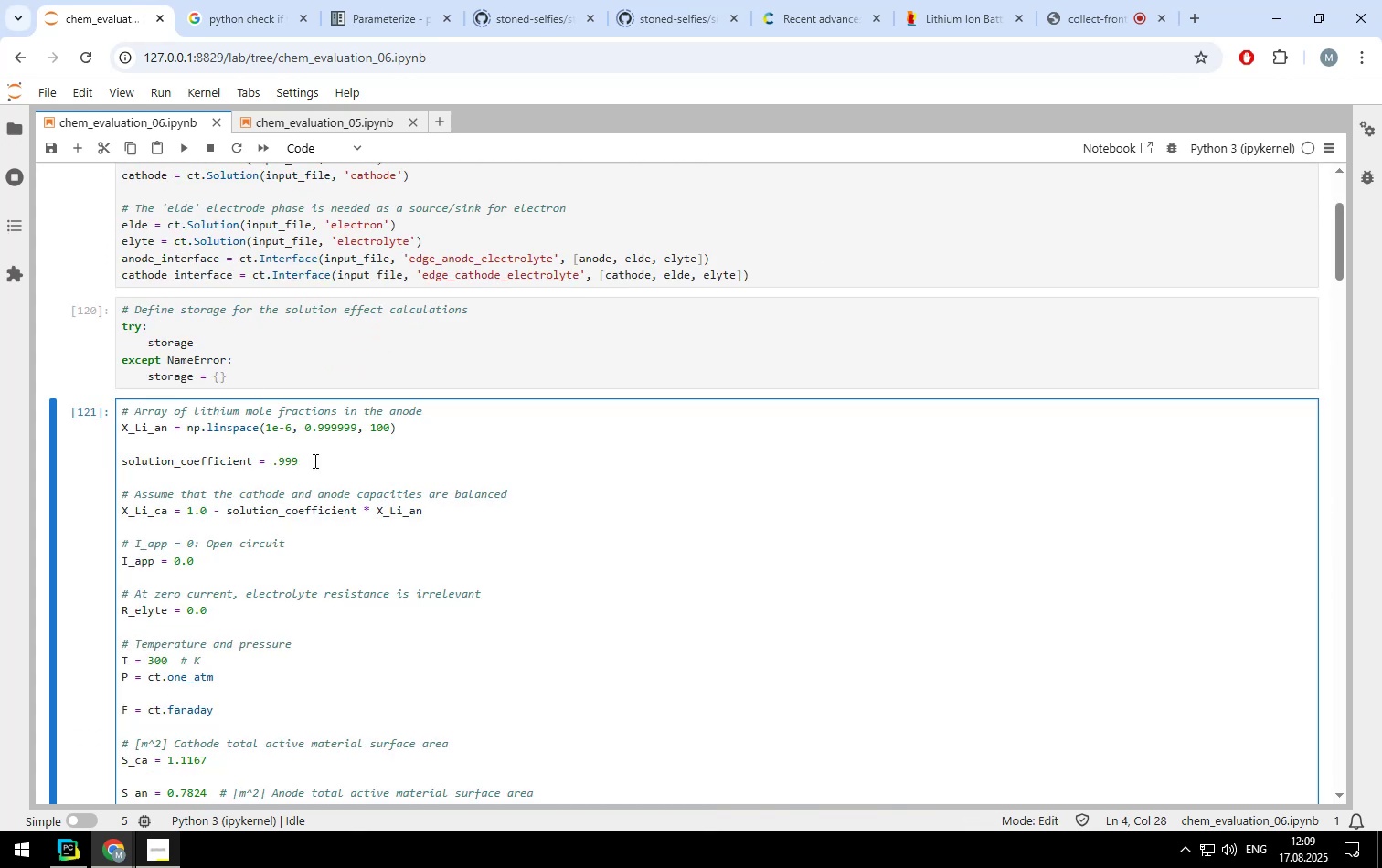 
key(9)
 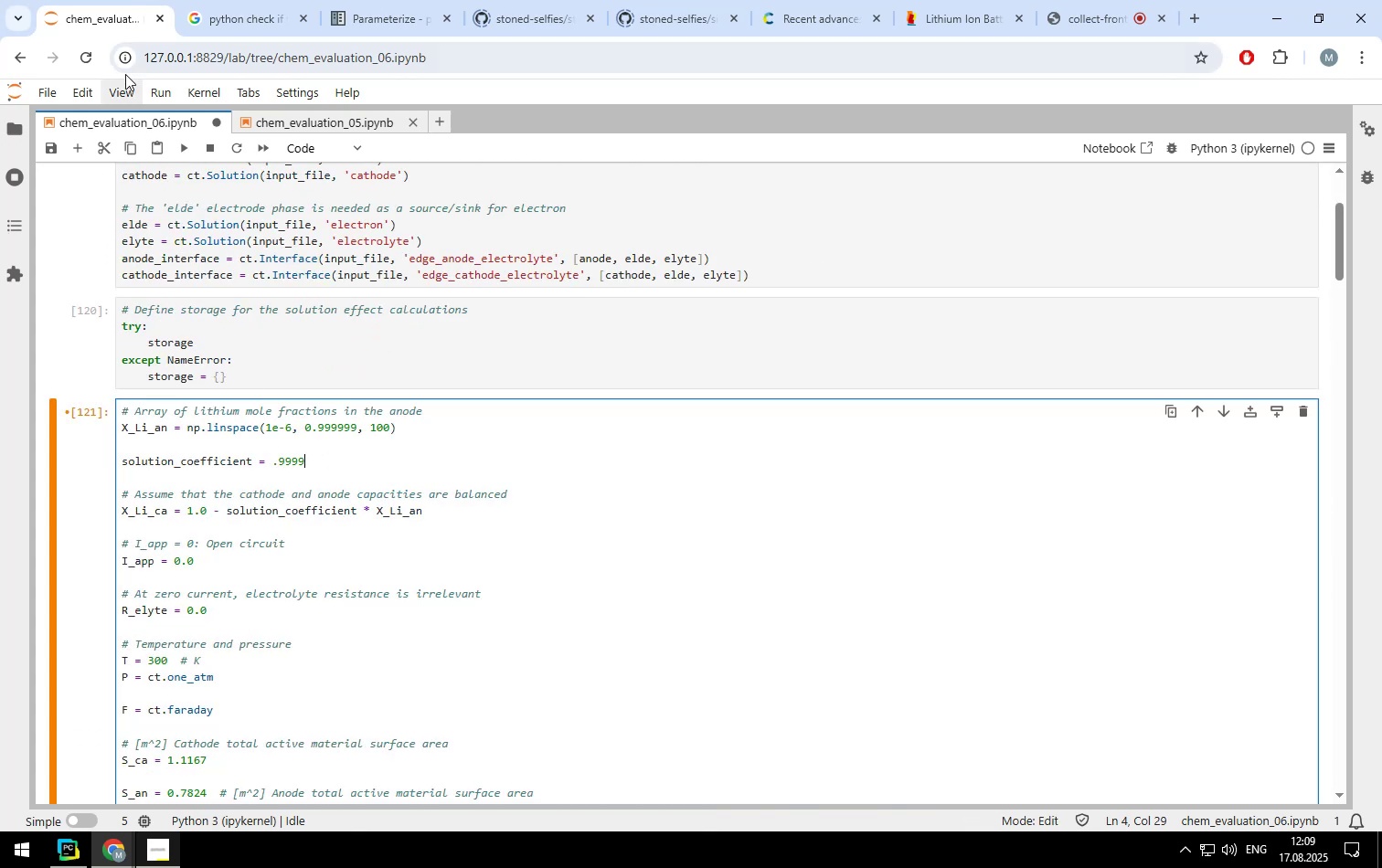 
left_click([170, 92])
 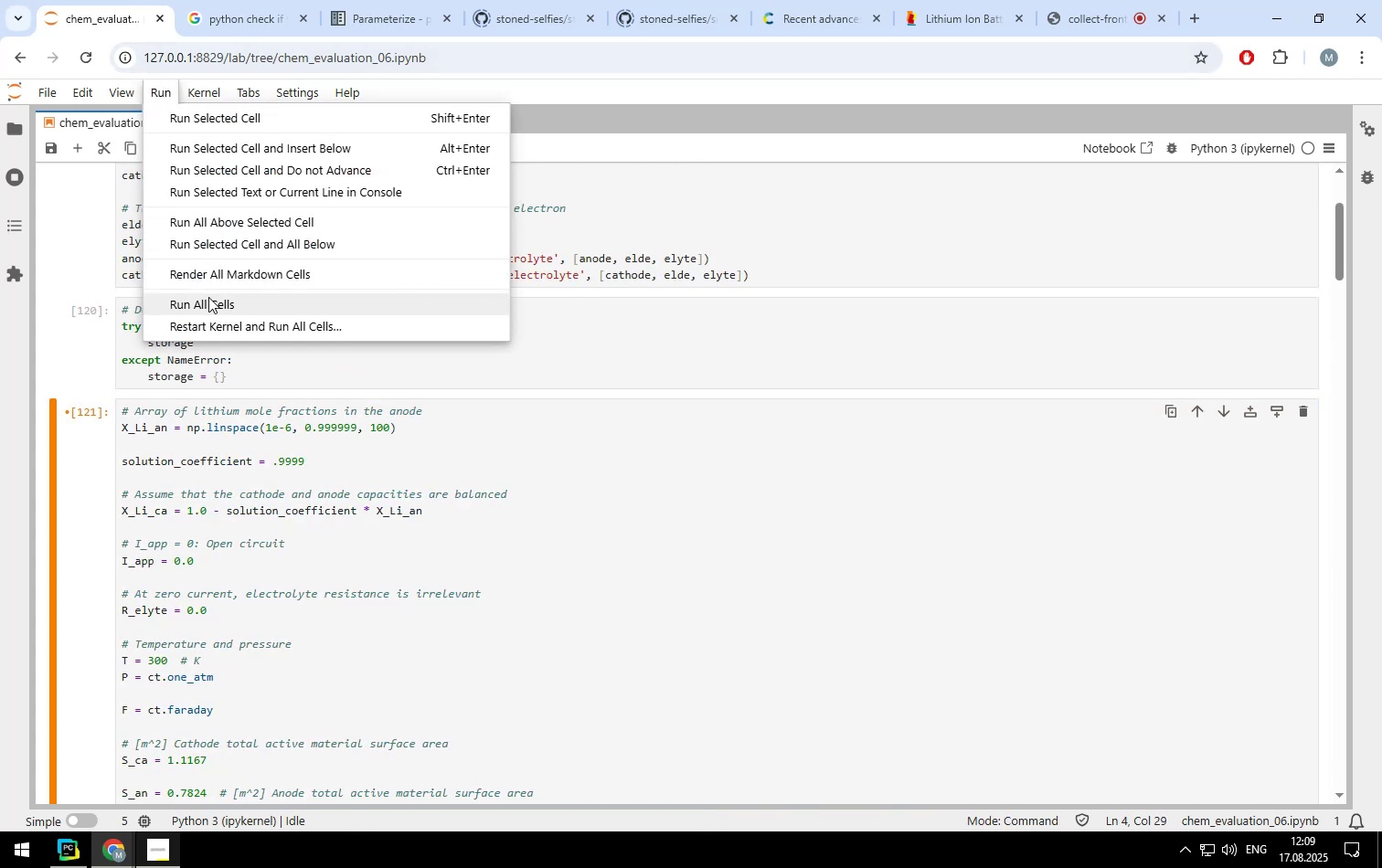 
left_click([208, 302])
 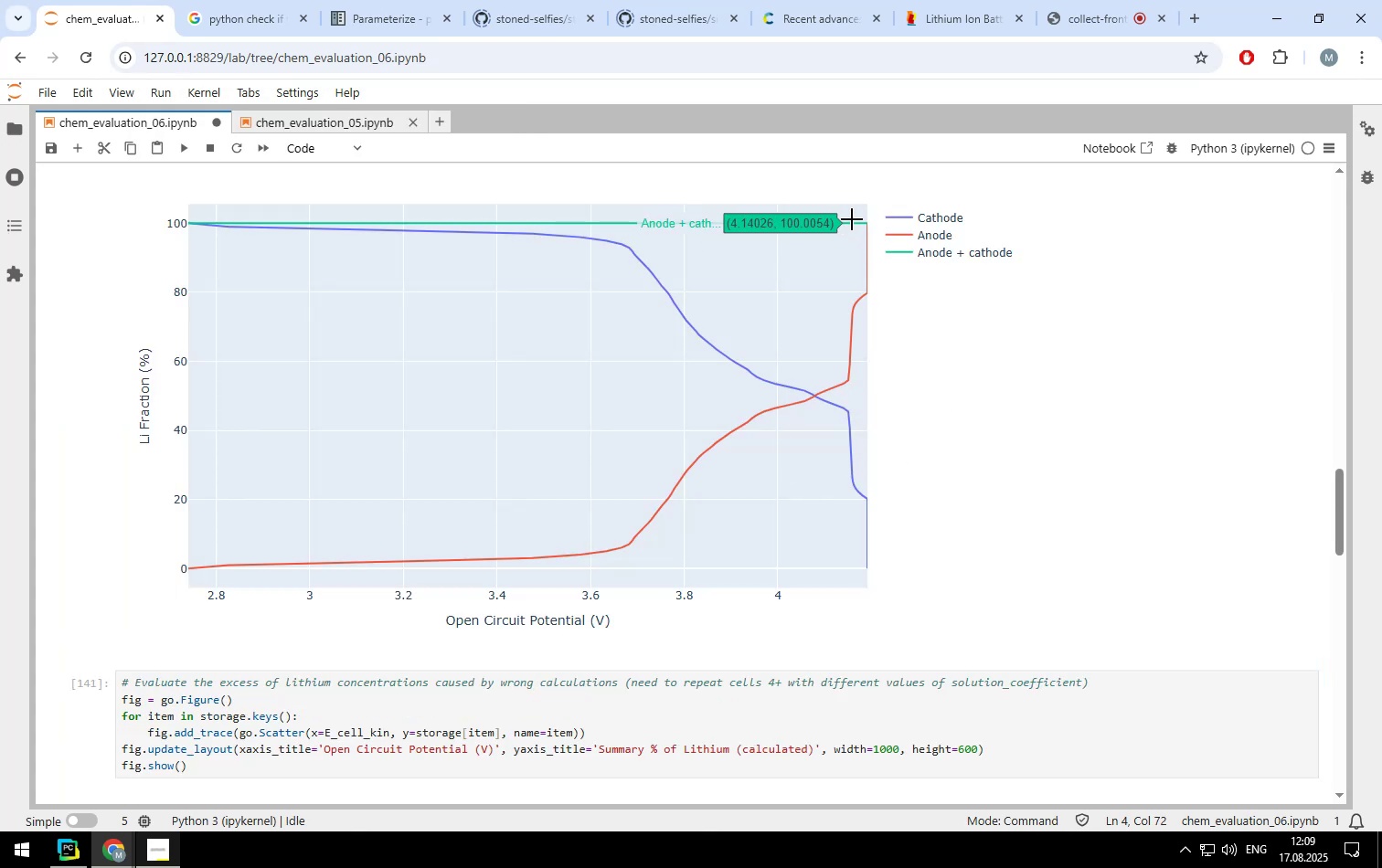 
scroll: coordinate [1009, 446], scroll_direction: down, amount: 8.0
 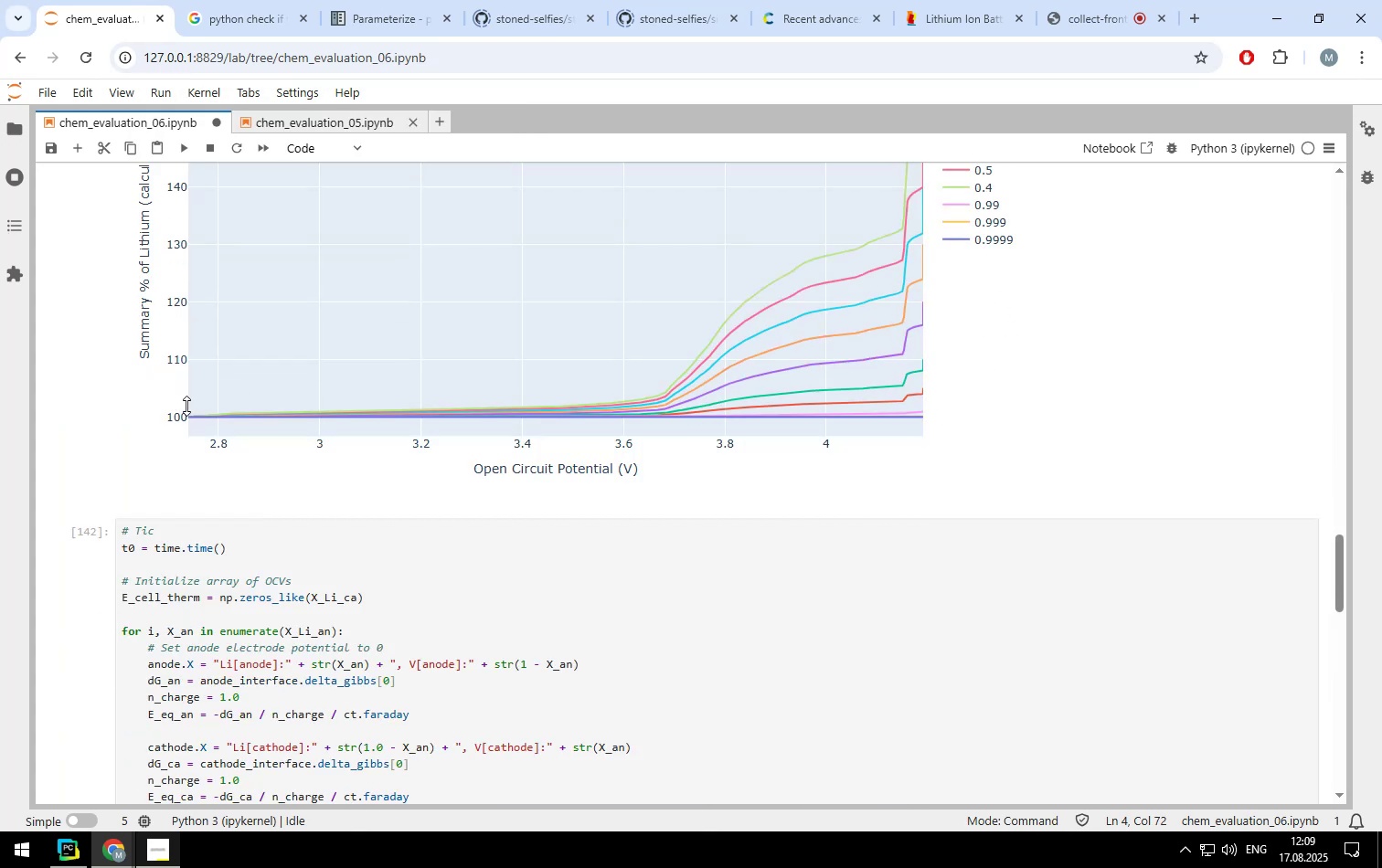 
left_click_drag(start_coordinate=[196, 407], to_coordinate=[926, 435])
 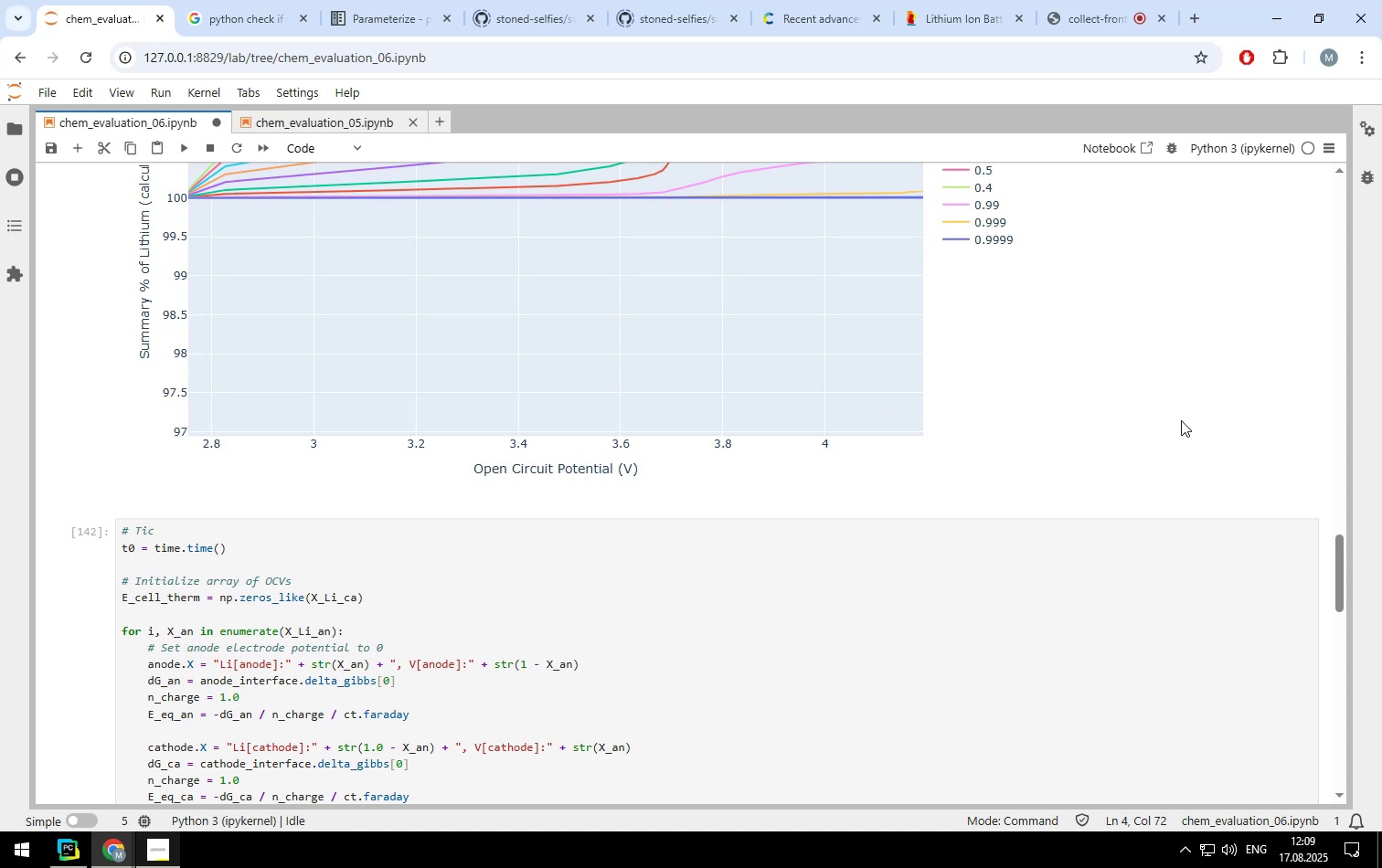 
scroll: coordinate [1122, 372], scroll_direction: up, amount: 1.0
 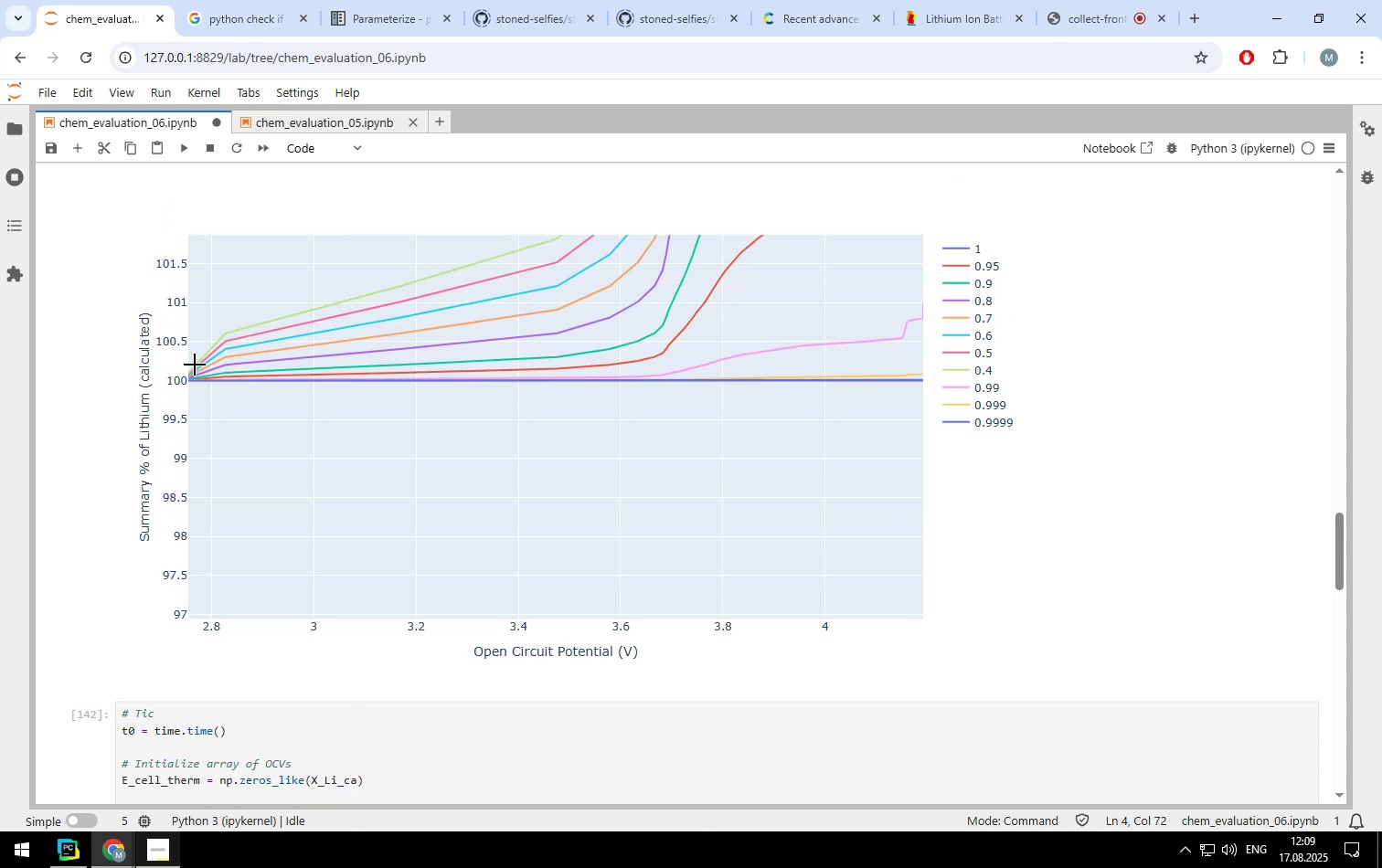 
left_click_drag(start_coordinate=[193, 339], to_coordinate=[929, 388])
 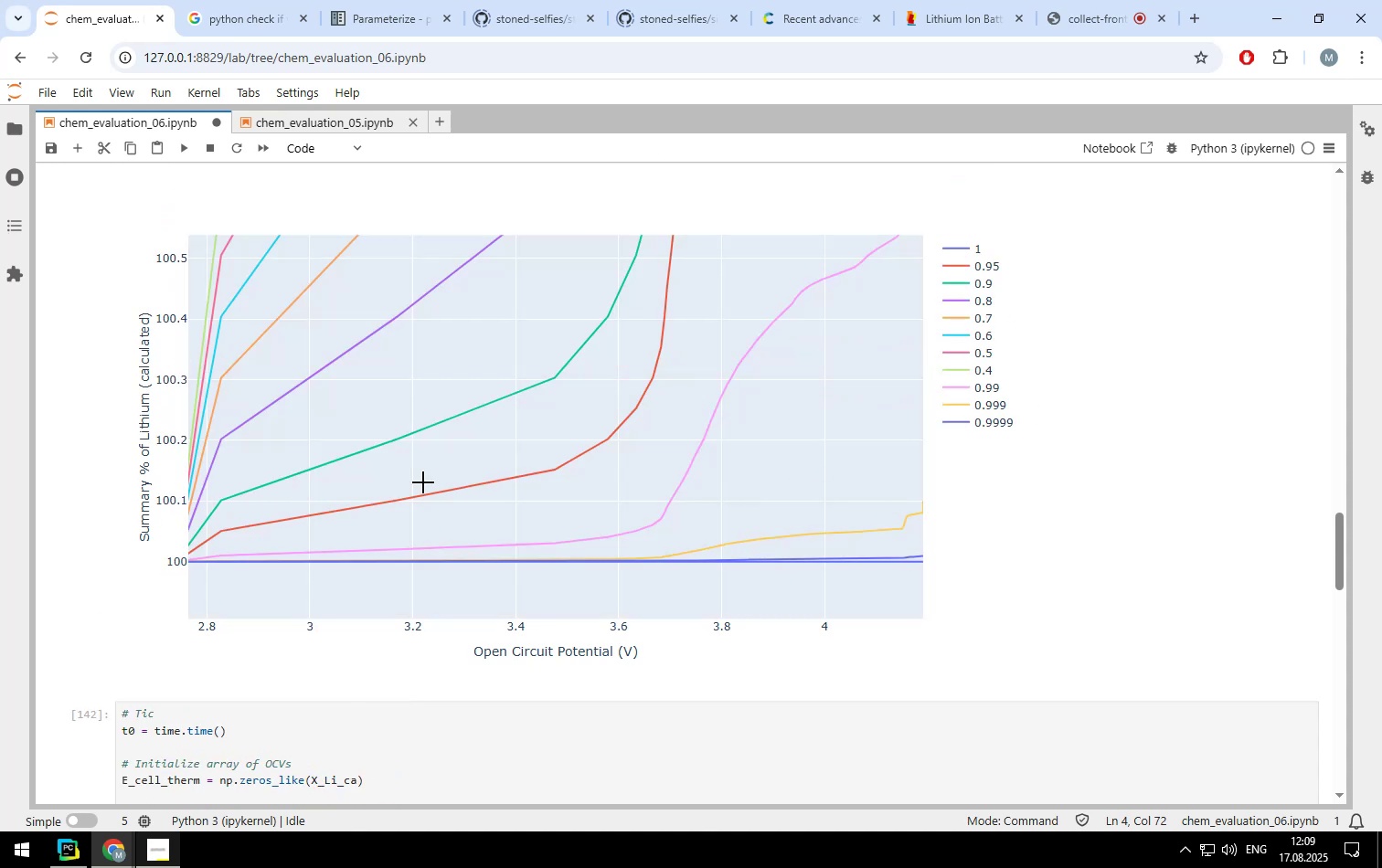 
wait(5.36)
 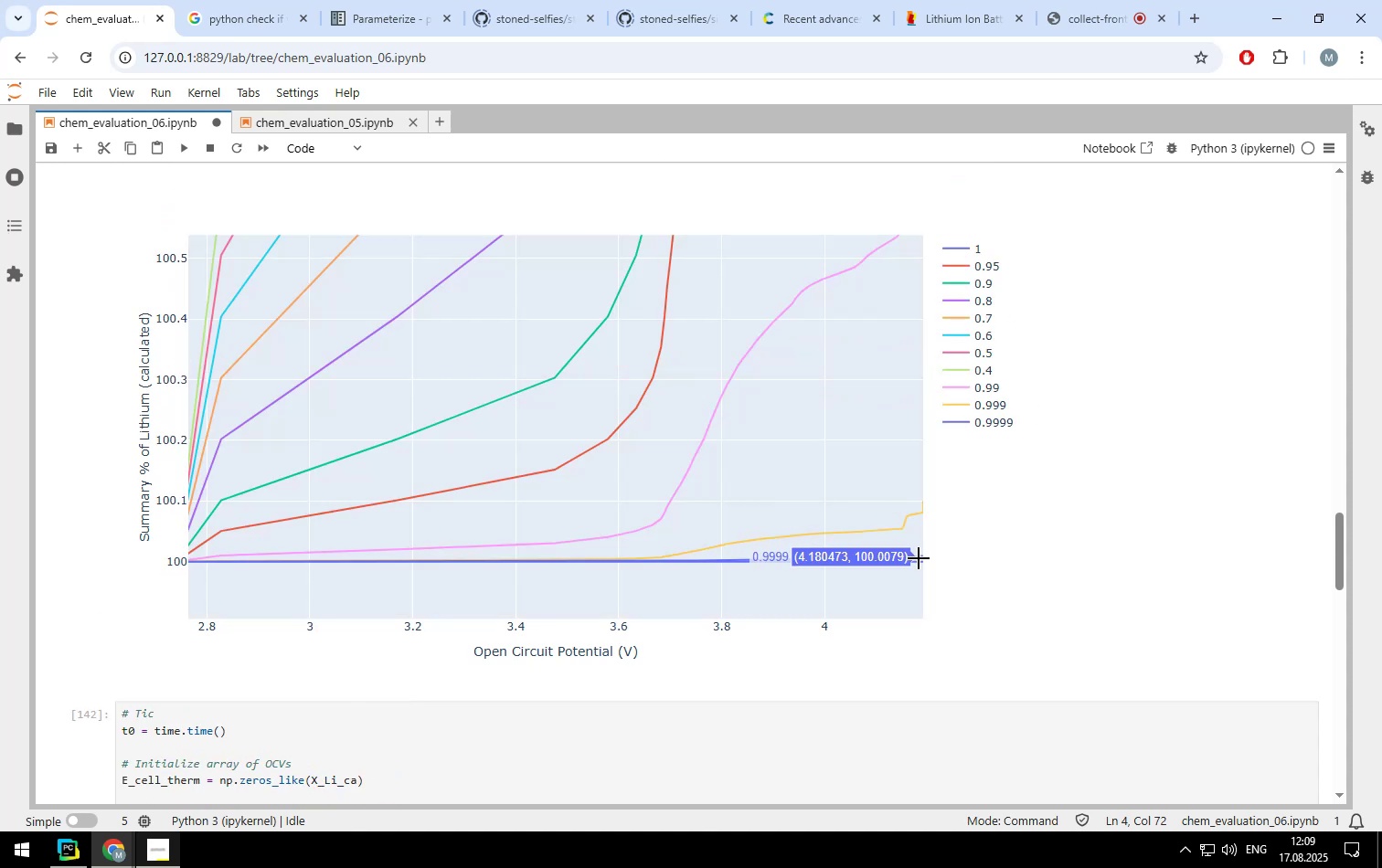 
left_click_drag(start_coordinate=[191, 481], to_coordinate=[949, 570])
 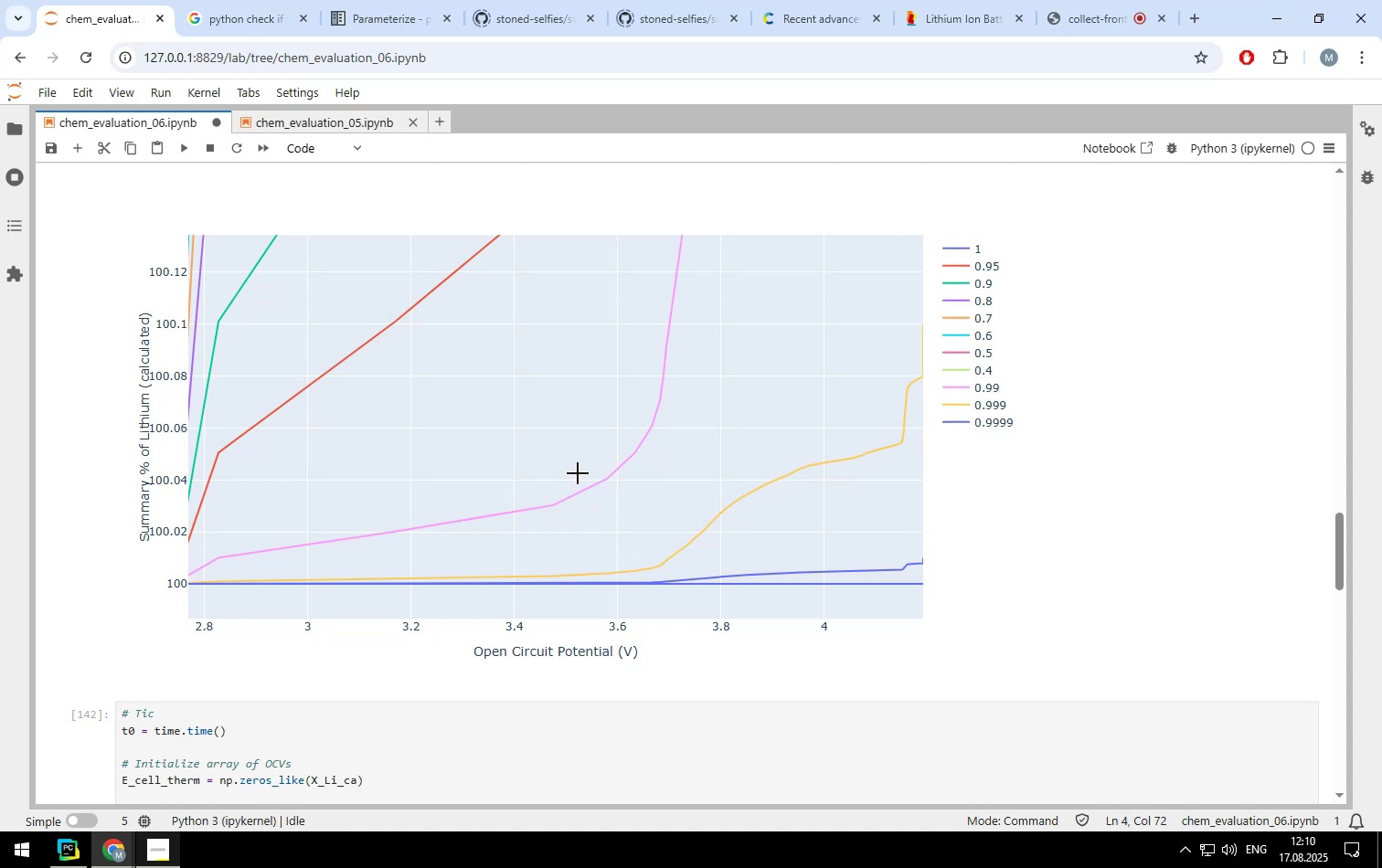 
wait(29.3)
 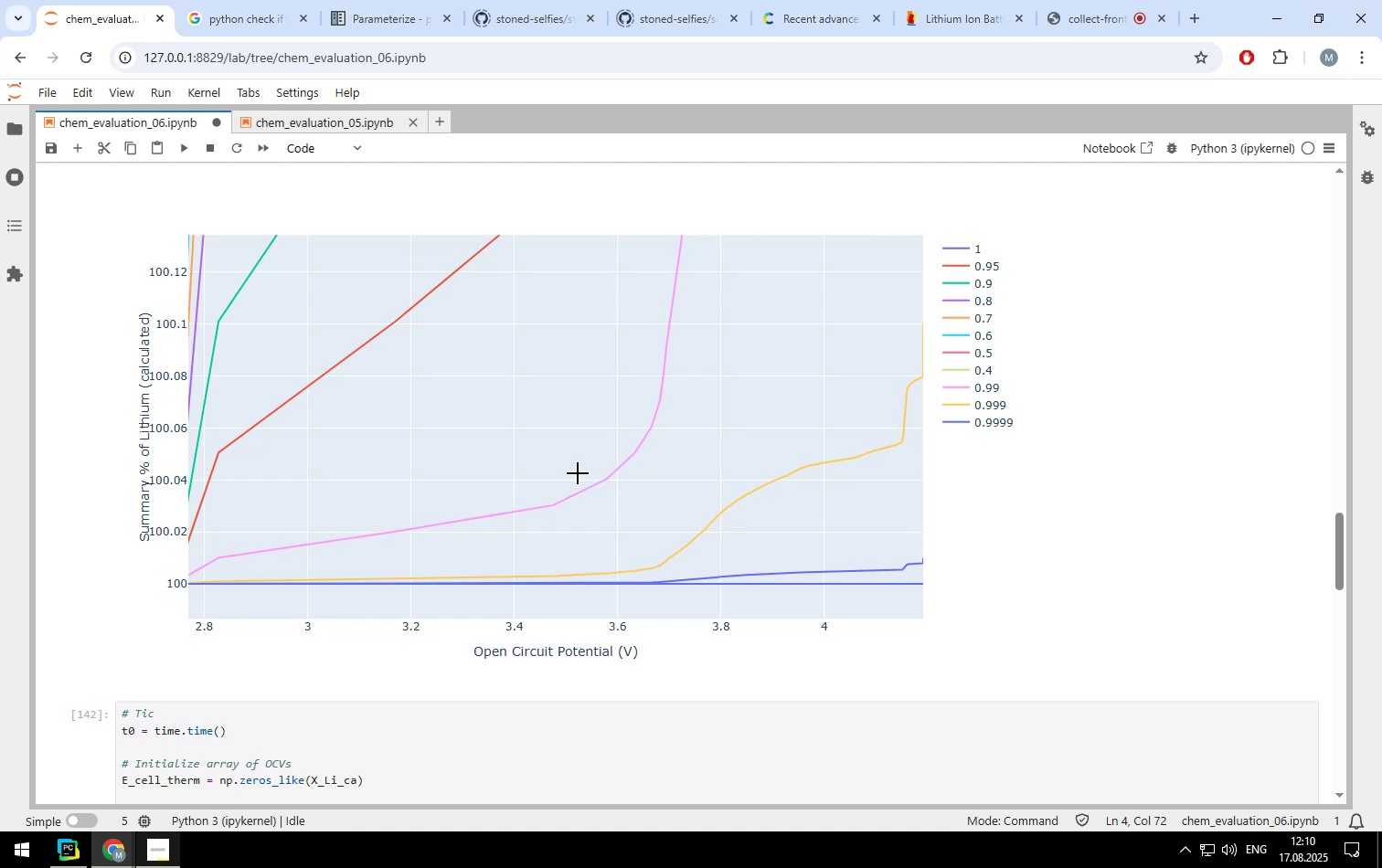 
scroll: coordinate [988, 454], scroll_direction: up, amount: 5.0
 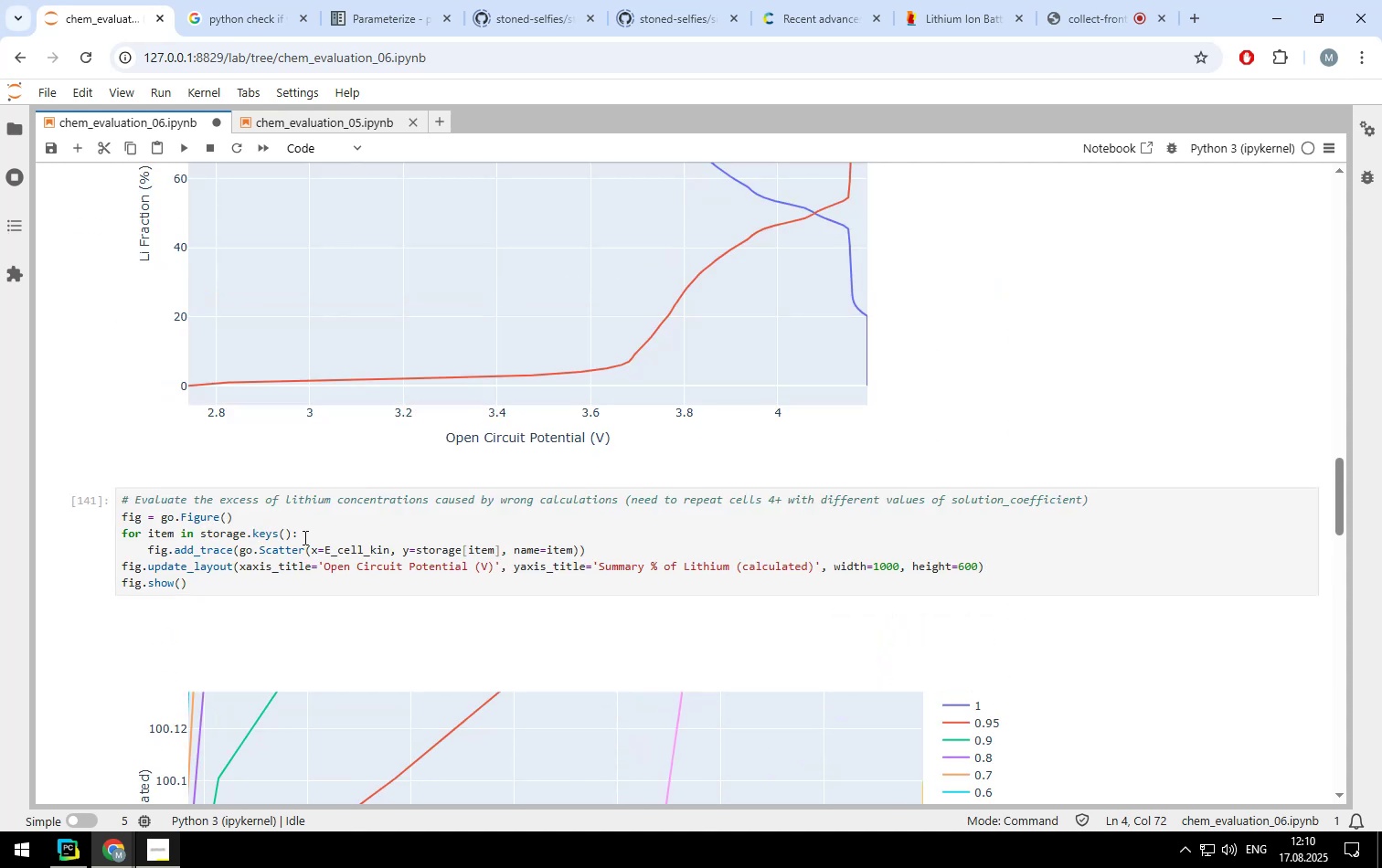 
left_click([291, 532])
 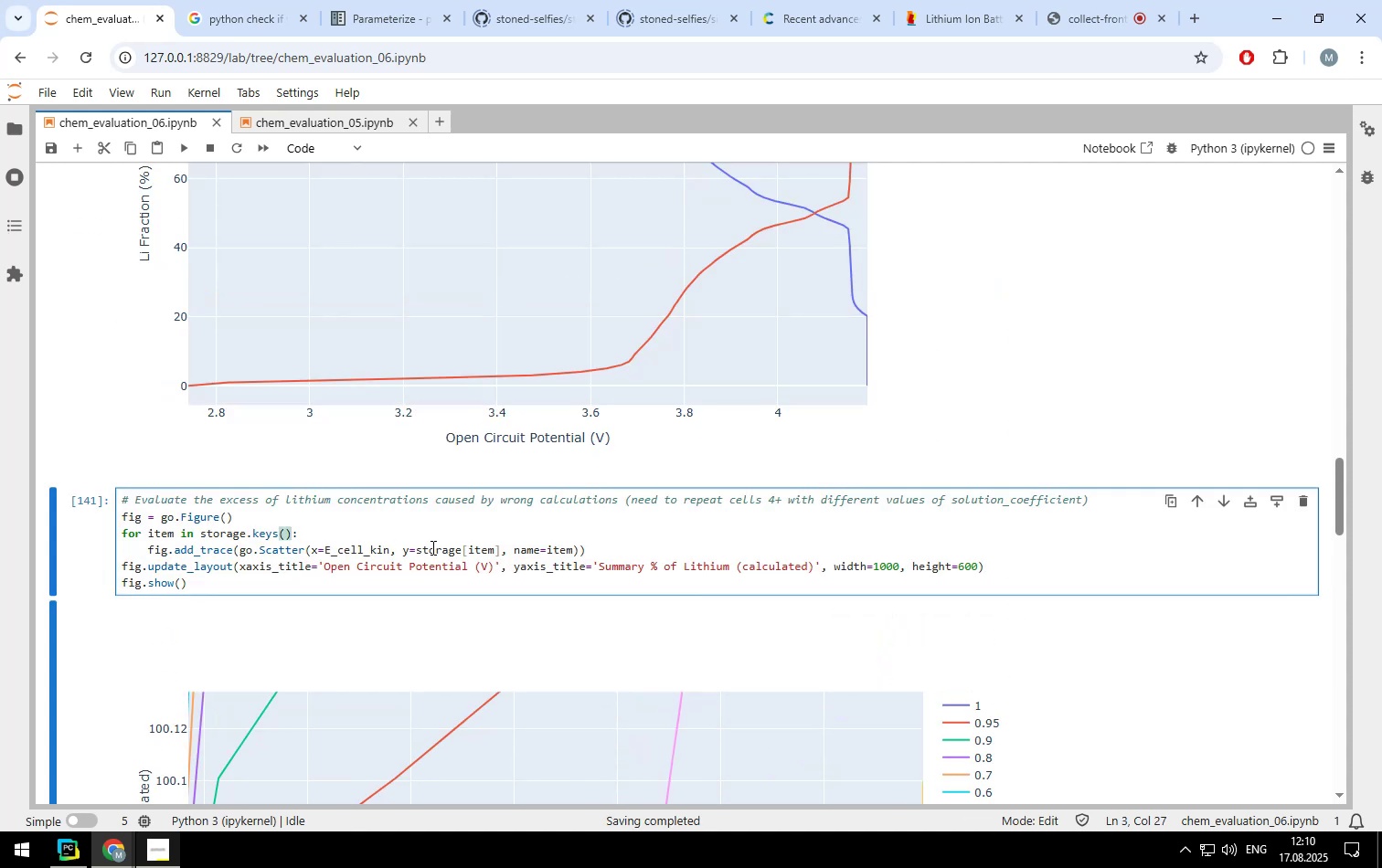 
type(.sorted)
 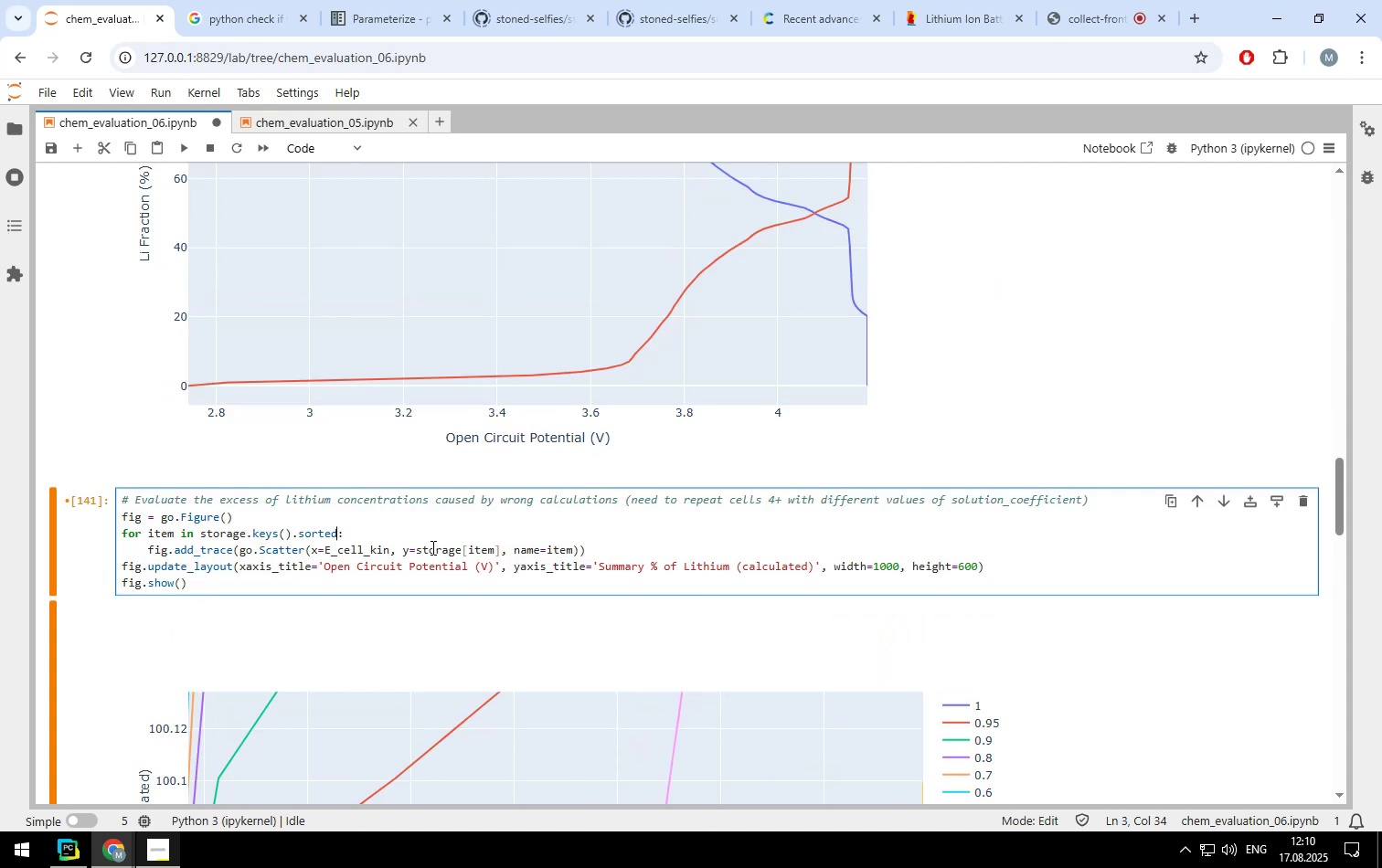 
key(Control+ControlLeft)
 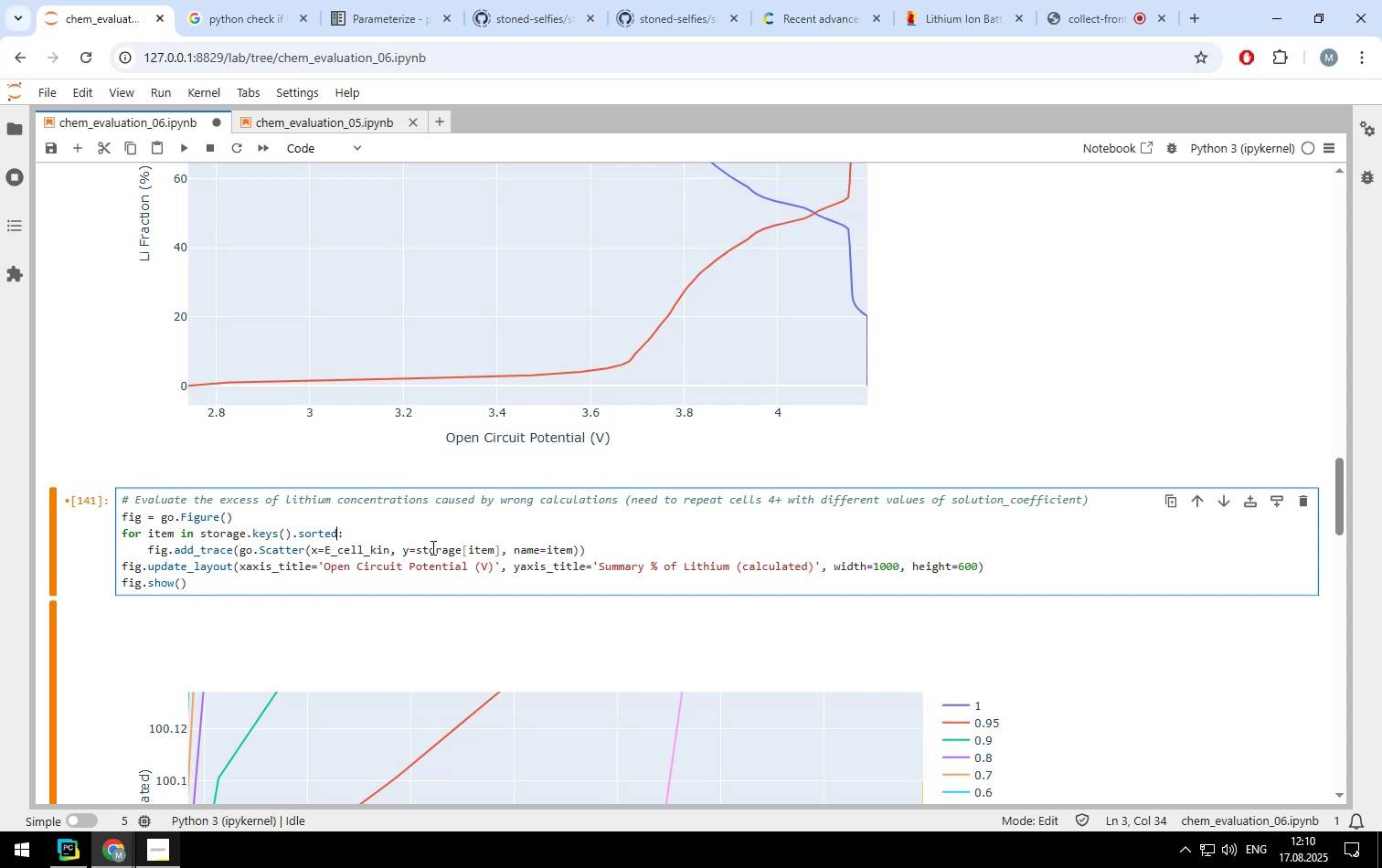 
key(Control+Enter)
 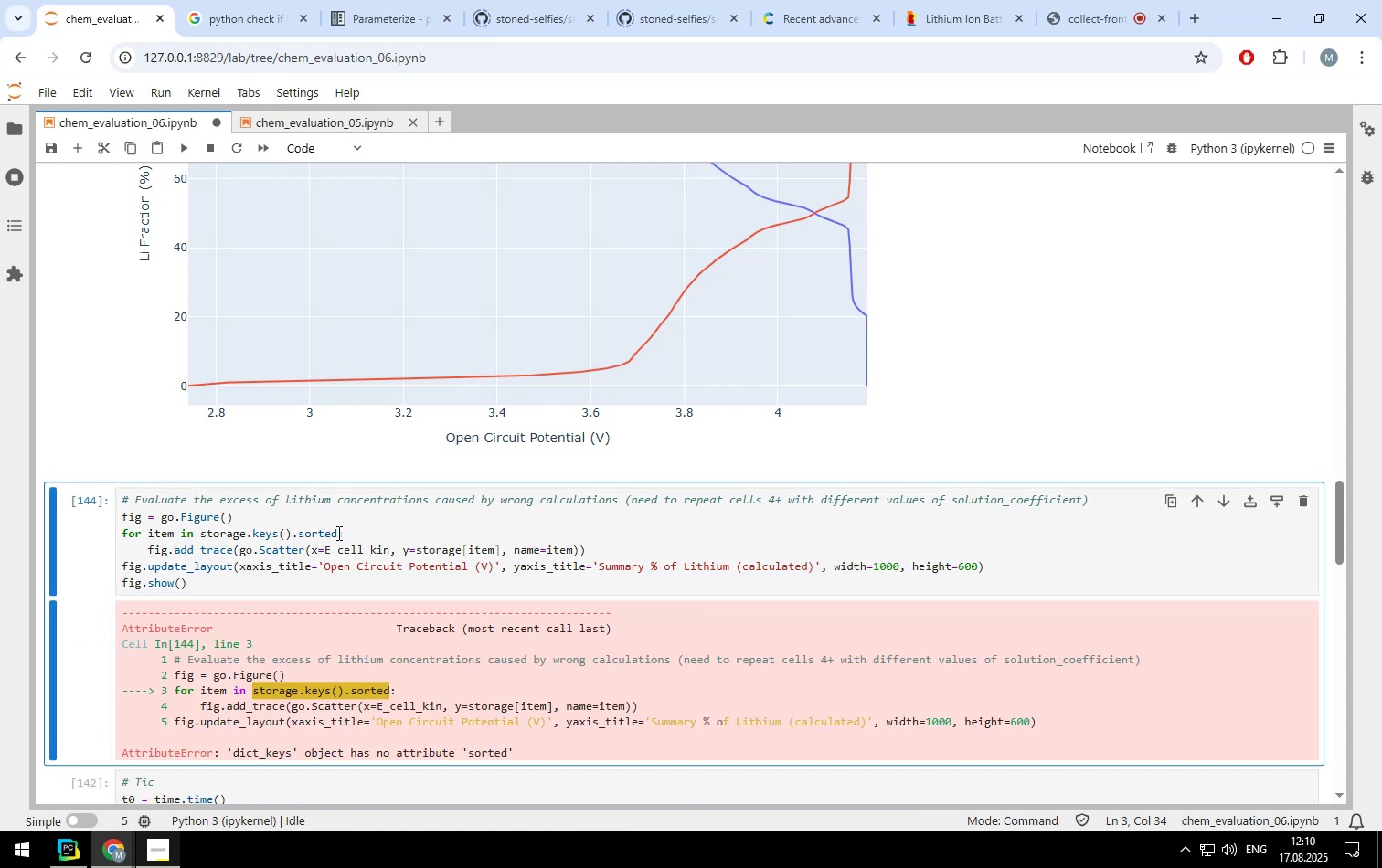 
left_click([336, 533])
 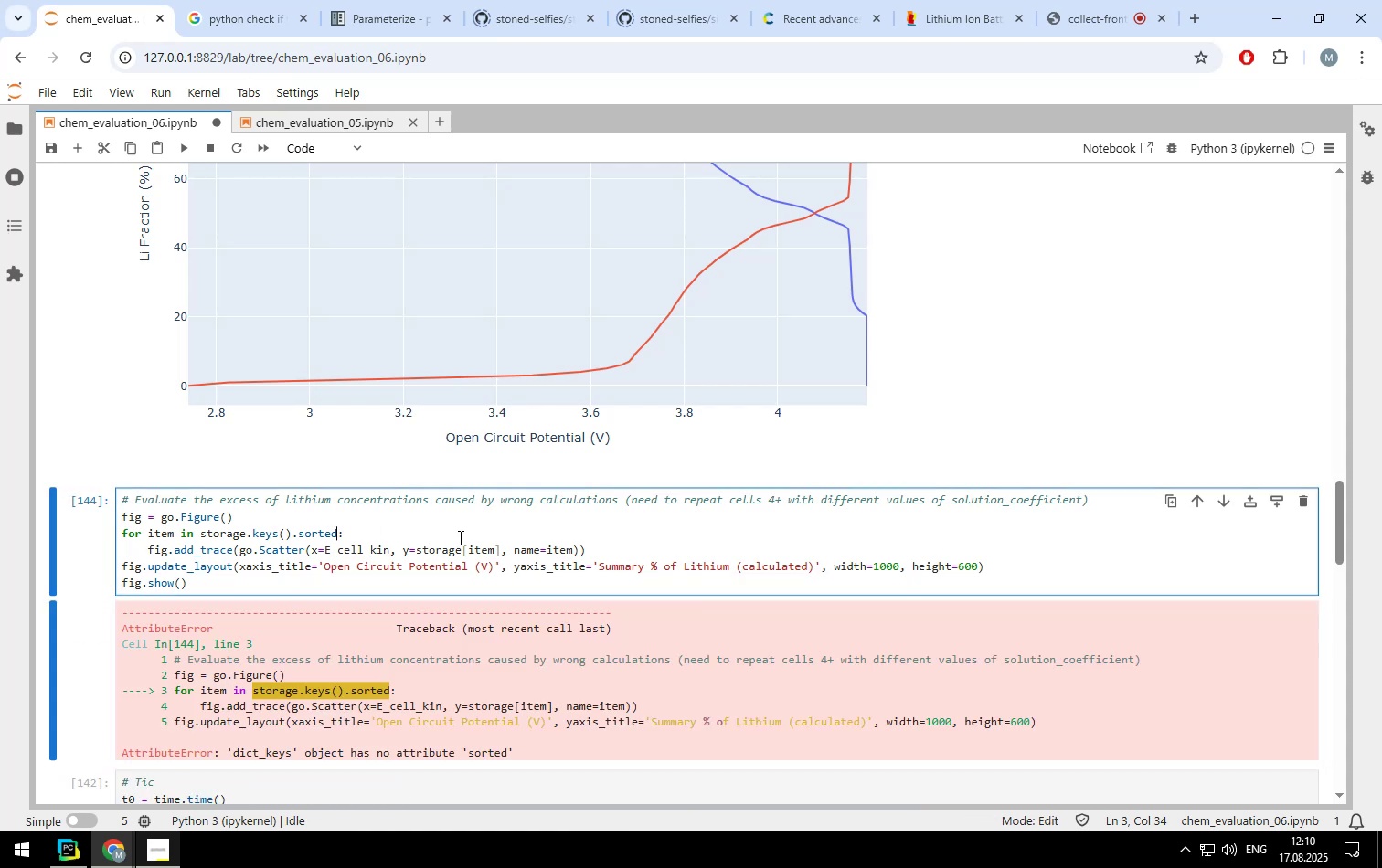 
key(Backspace)
key(Backspace)
type(())
 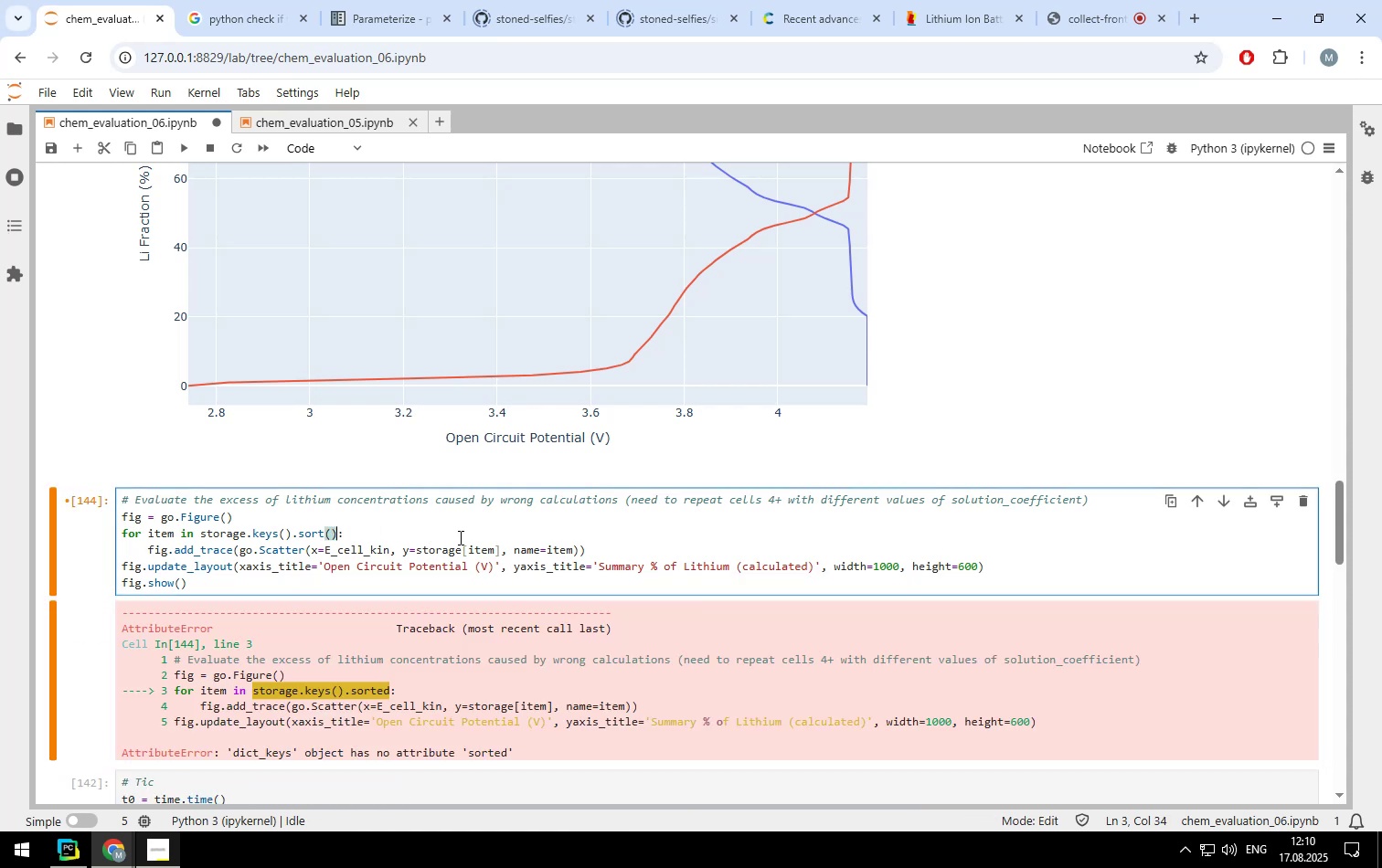 
 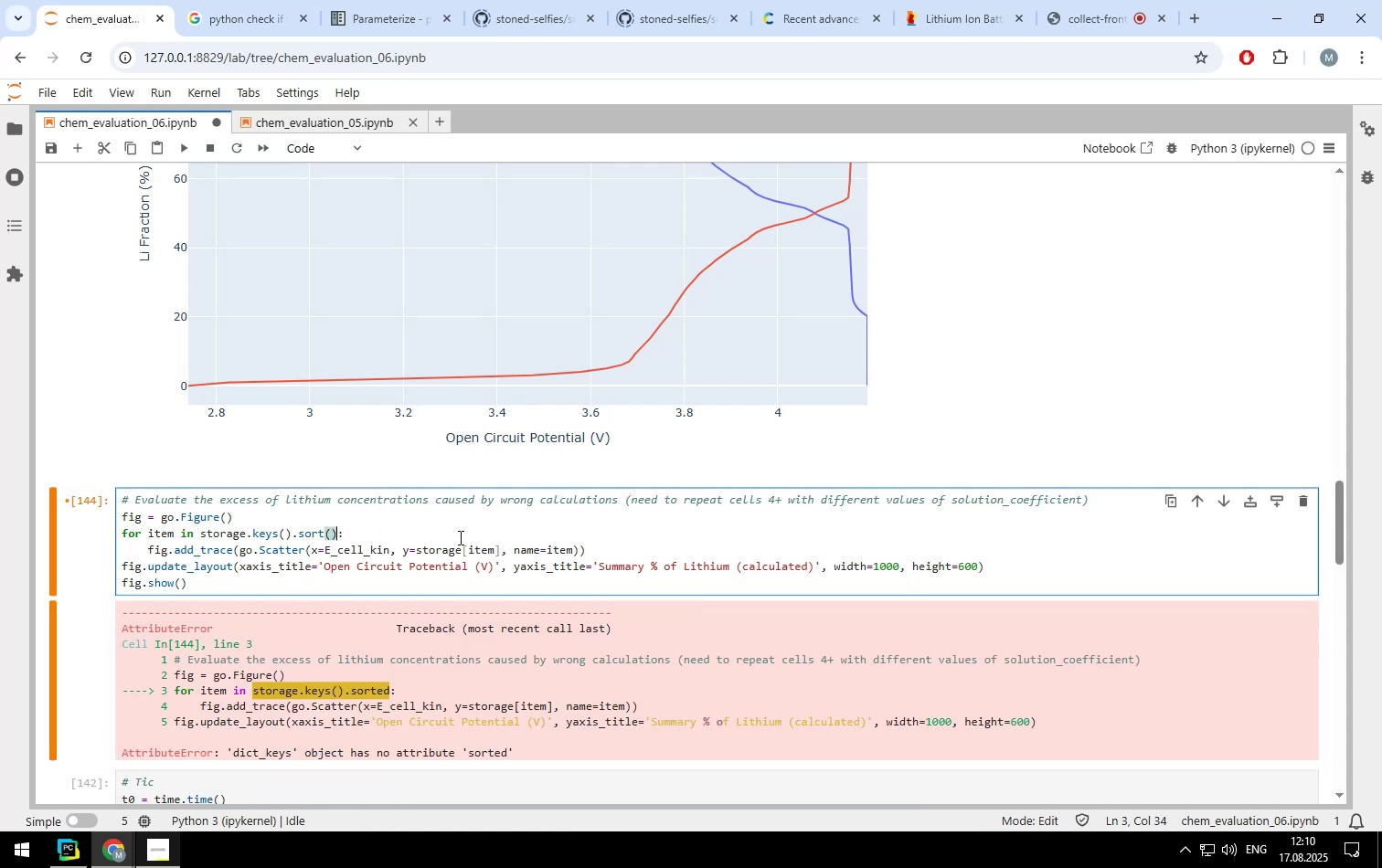 
key(Control+ControlLeft)
 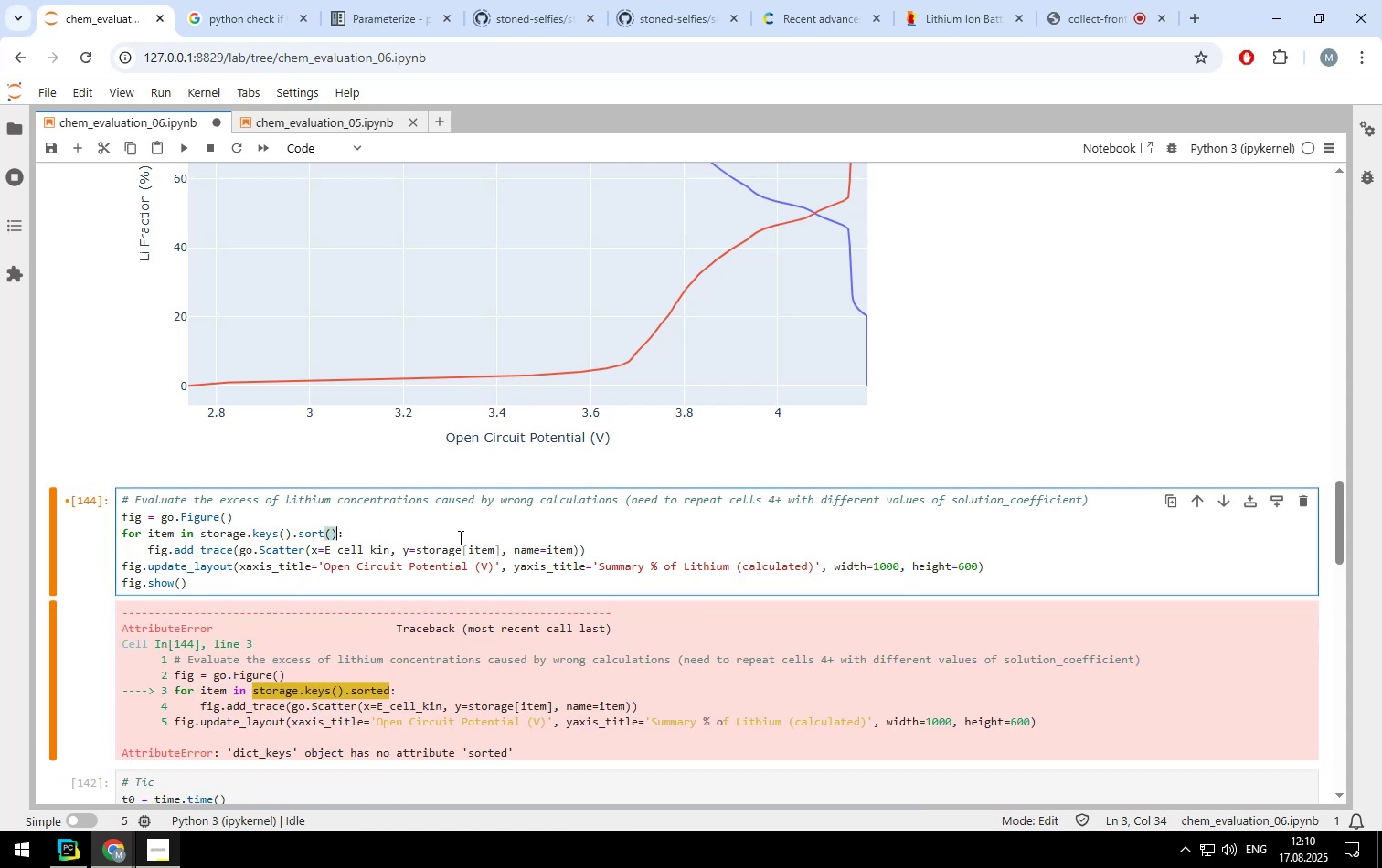 
key(Control+Enter)
 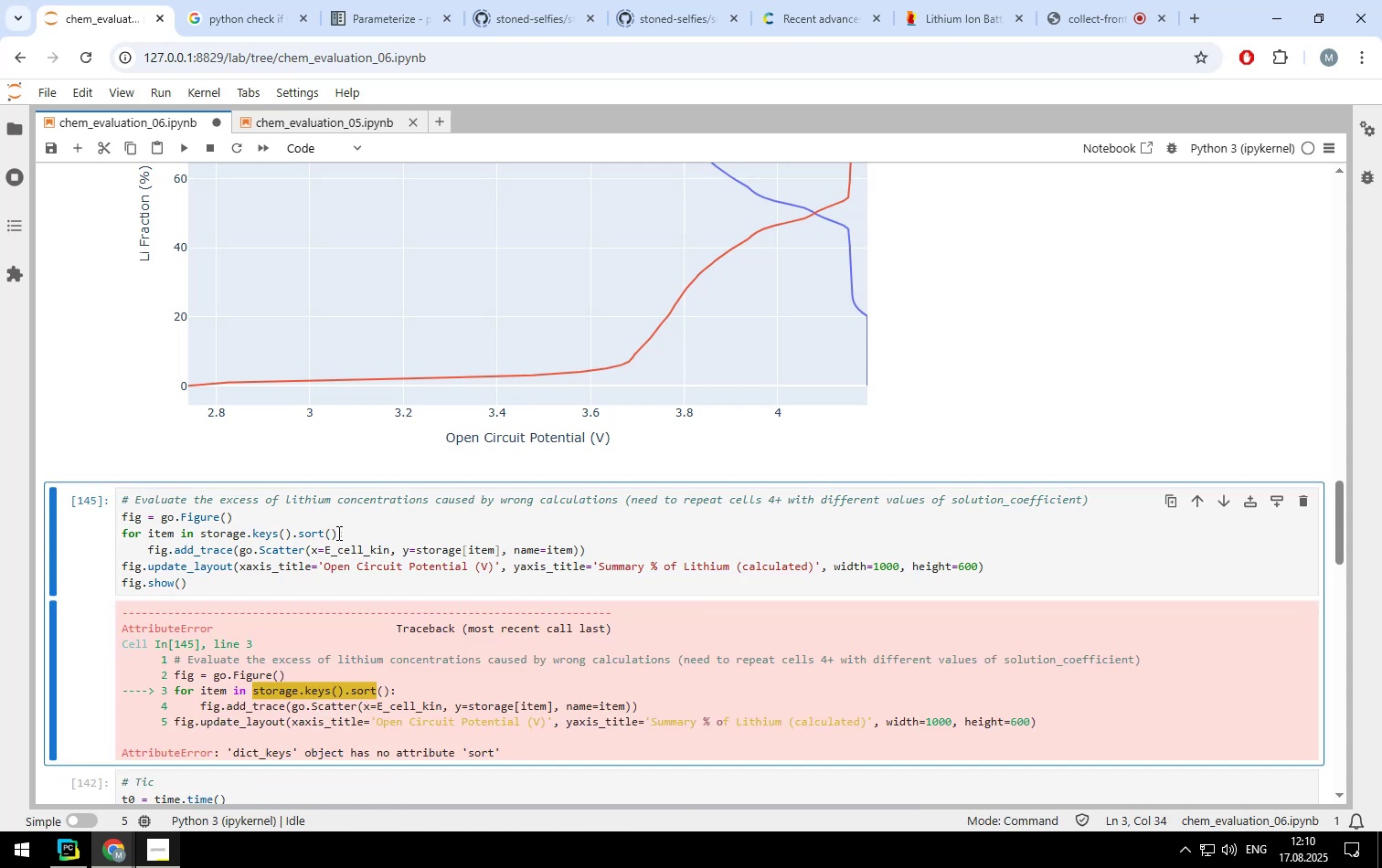 
left_click([333, 533])
 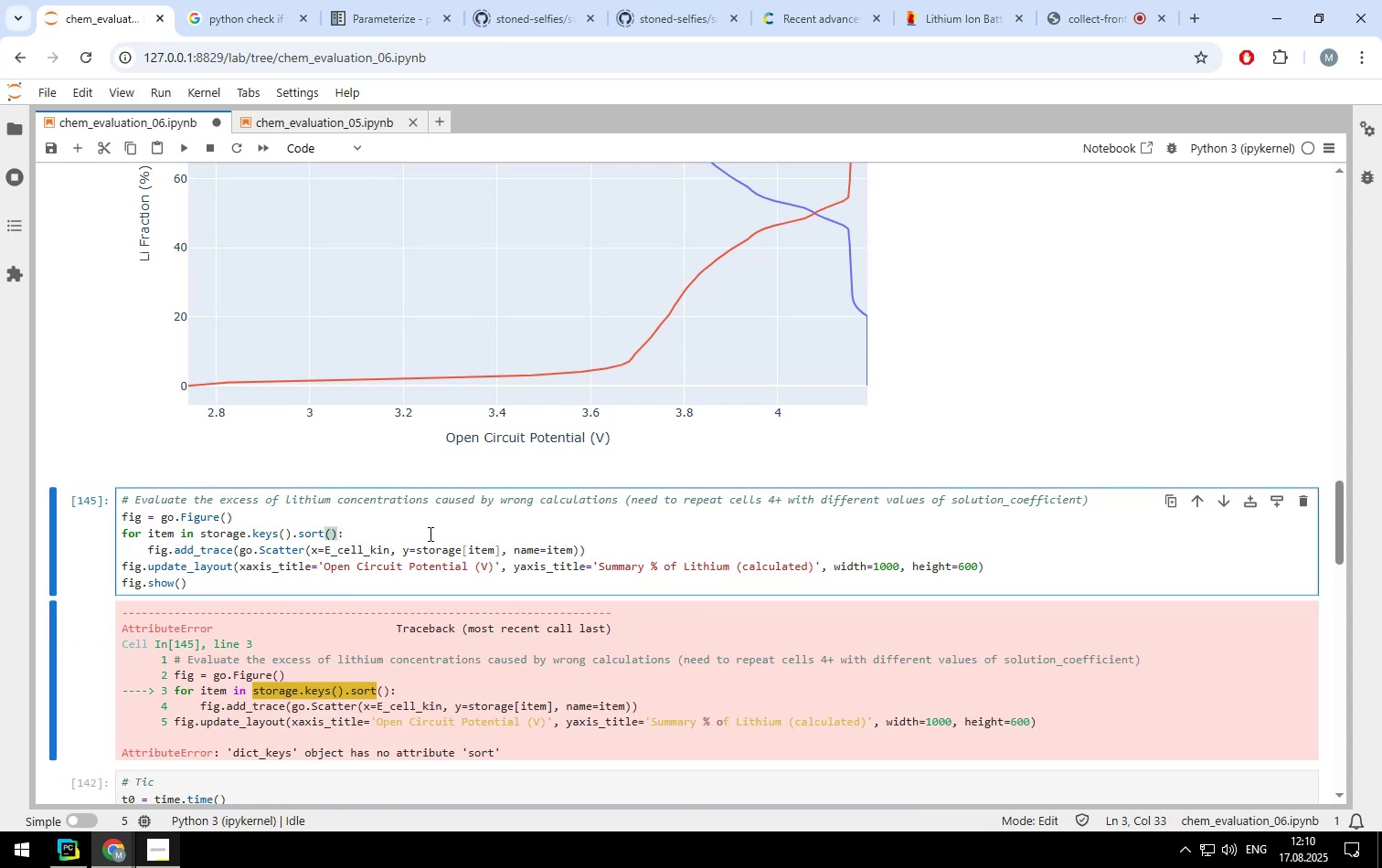 
key(ArrowRight)
 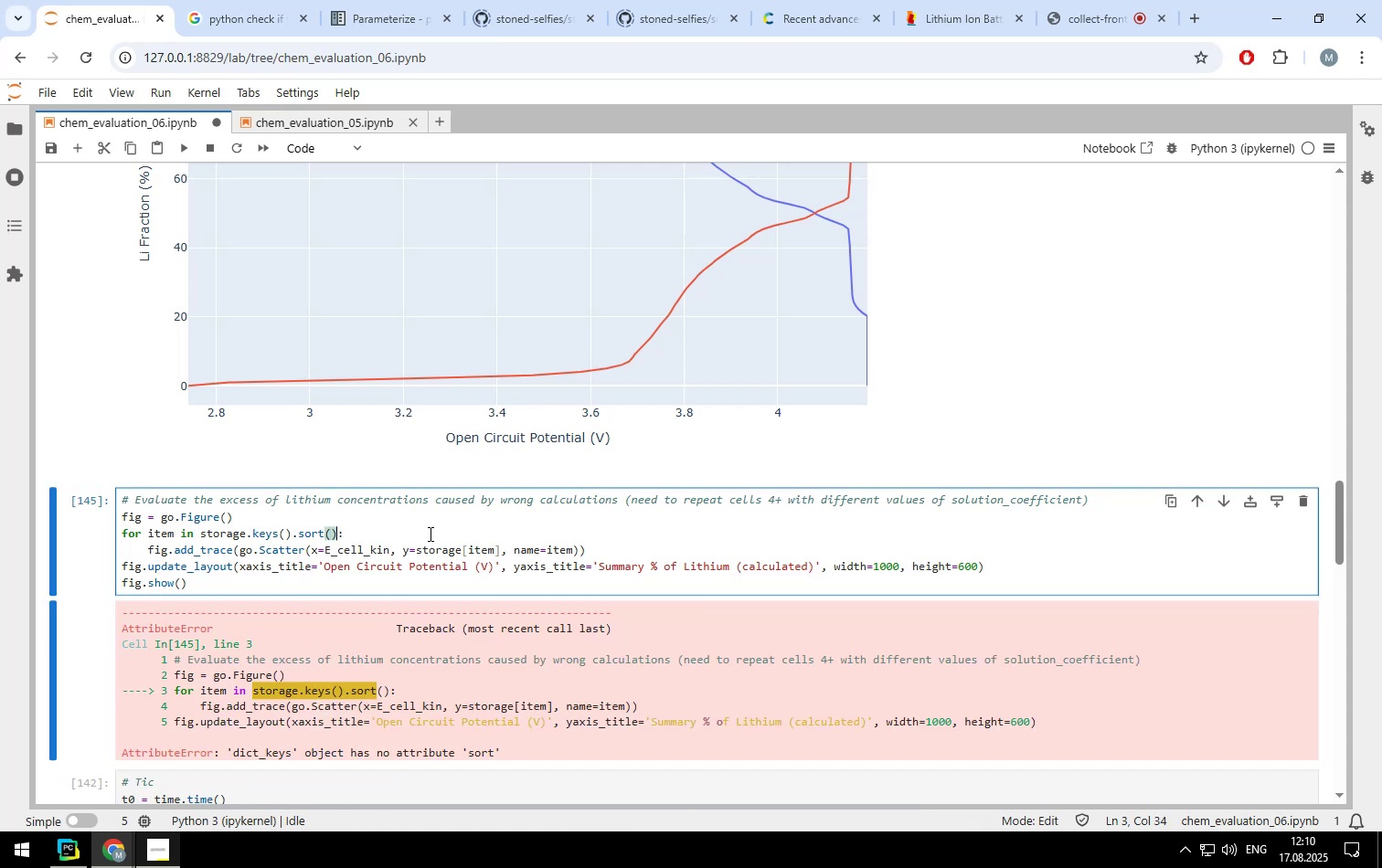 
key(Backspace)
 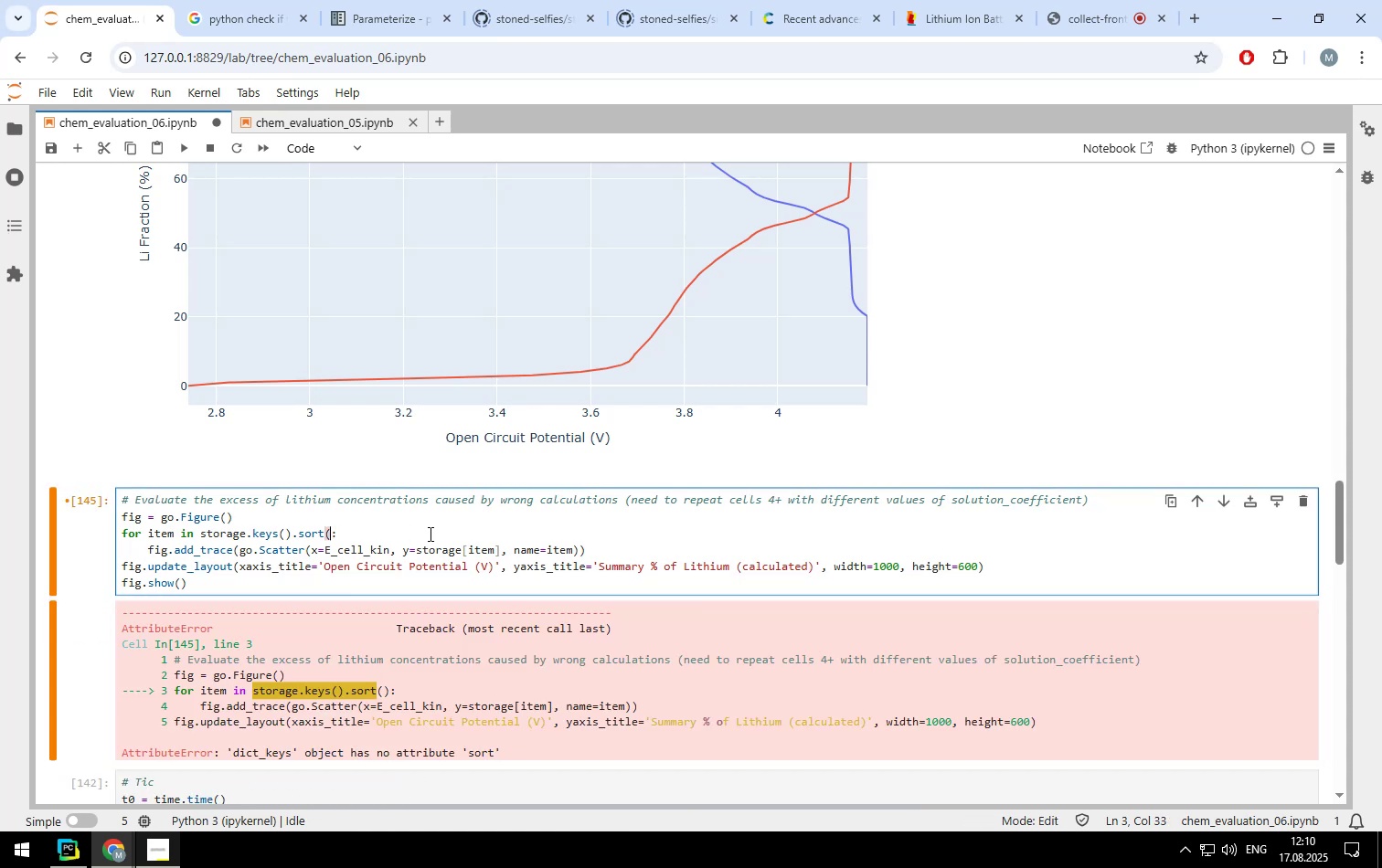 
key(Backspace)
 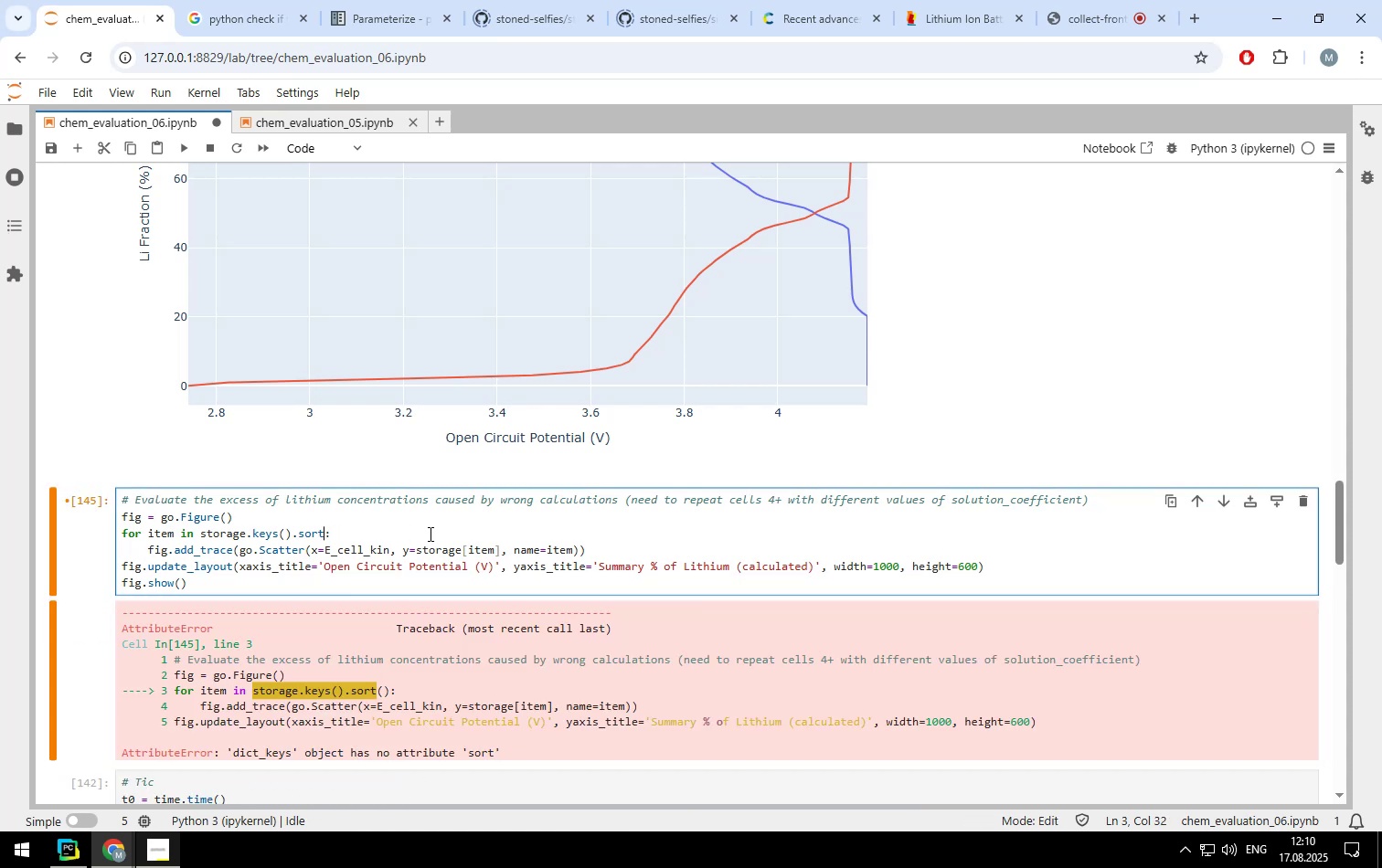 
key(Backspace)
 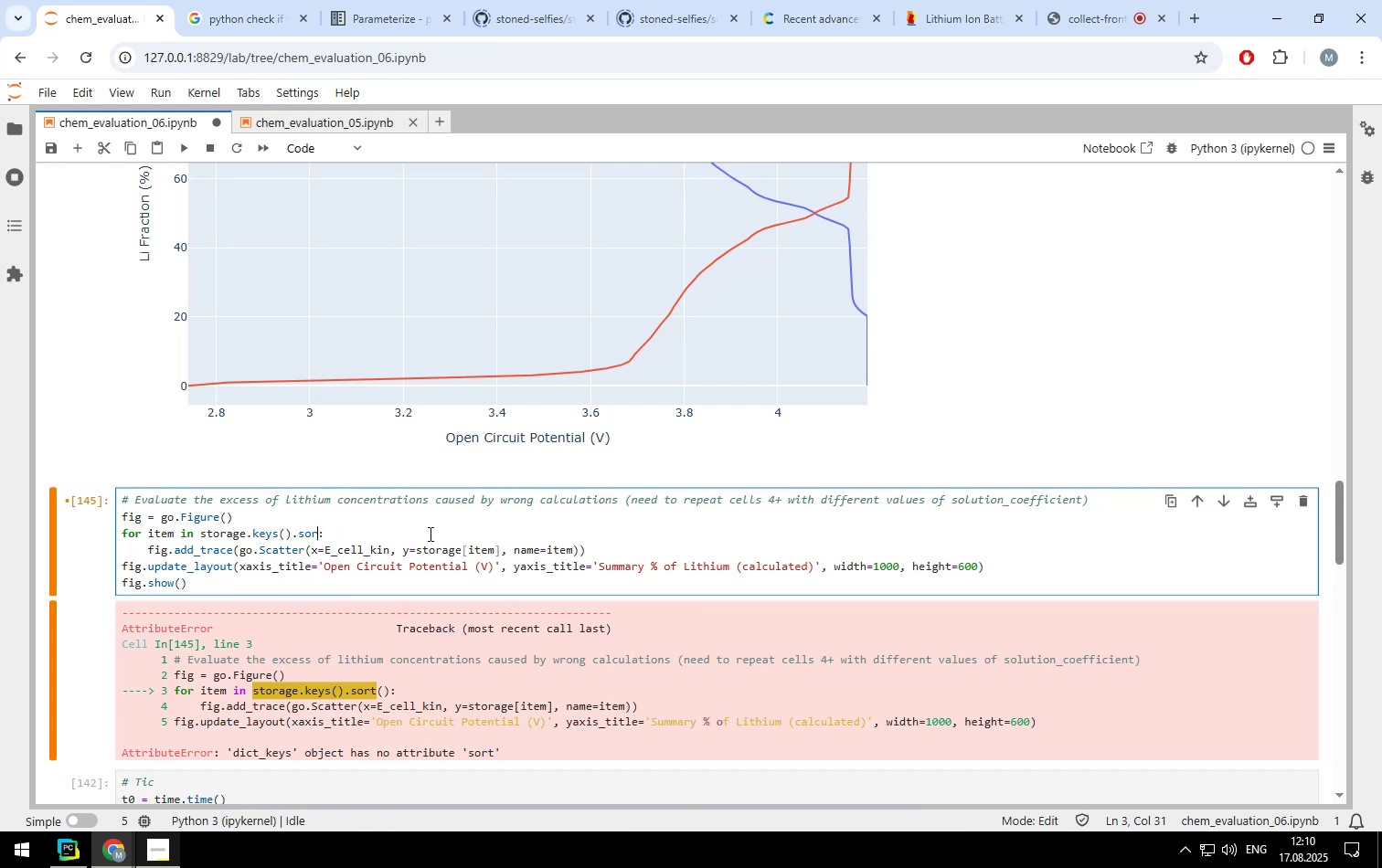 
key(Backspace)
 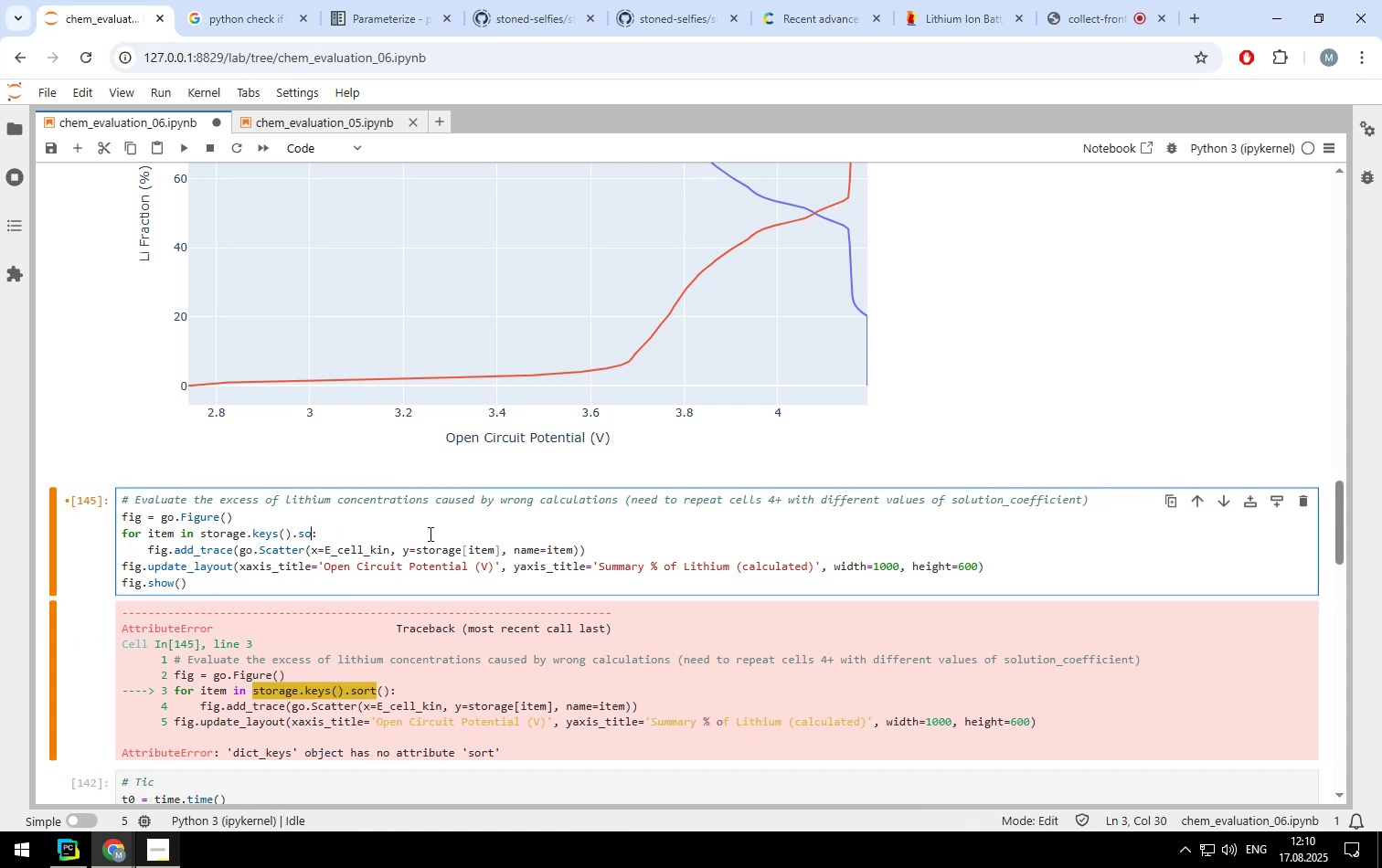 
key(Backspace)
 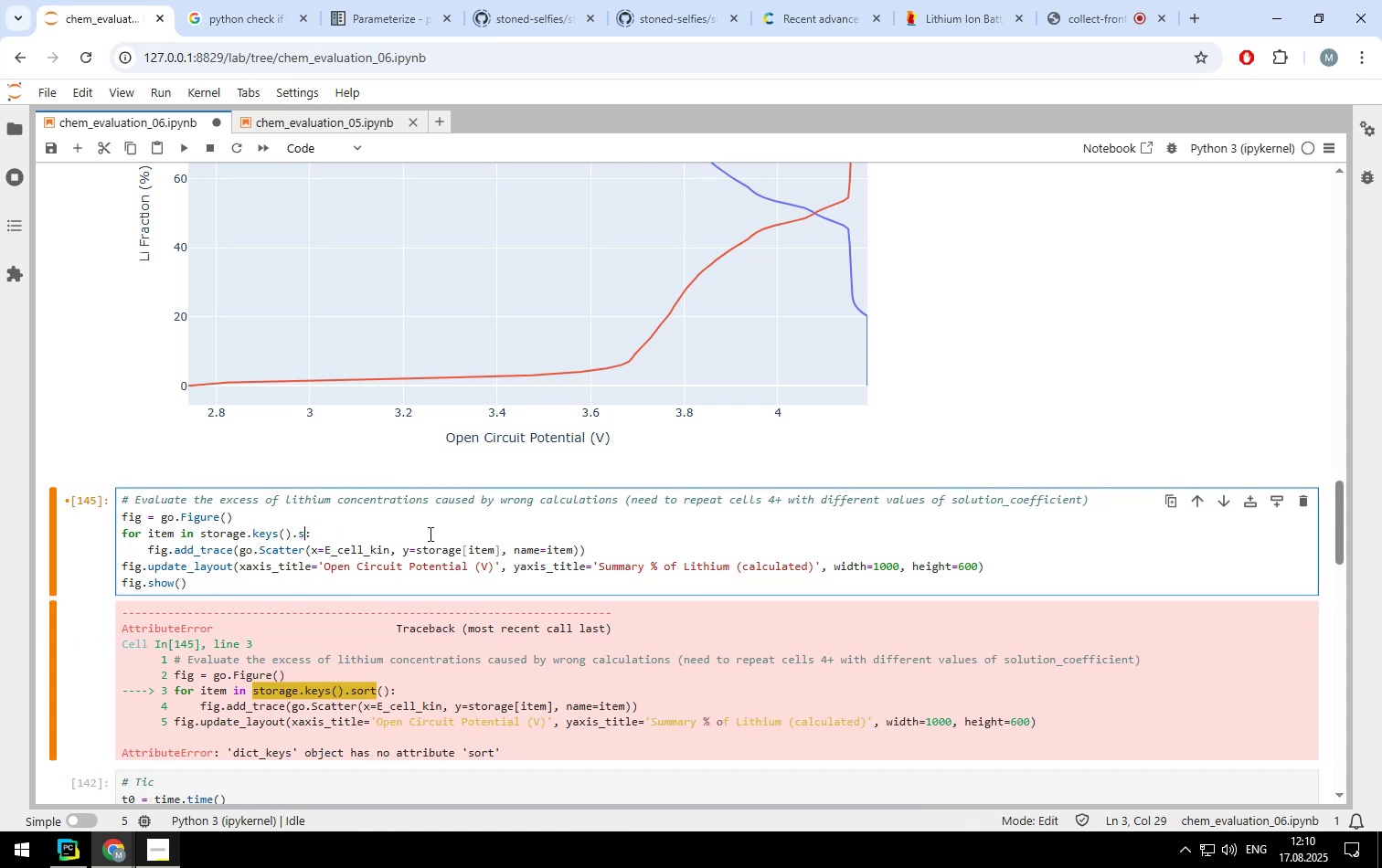 
key(Backspace)
 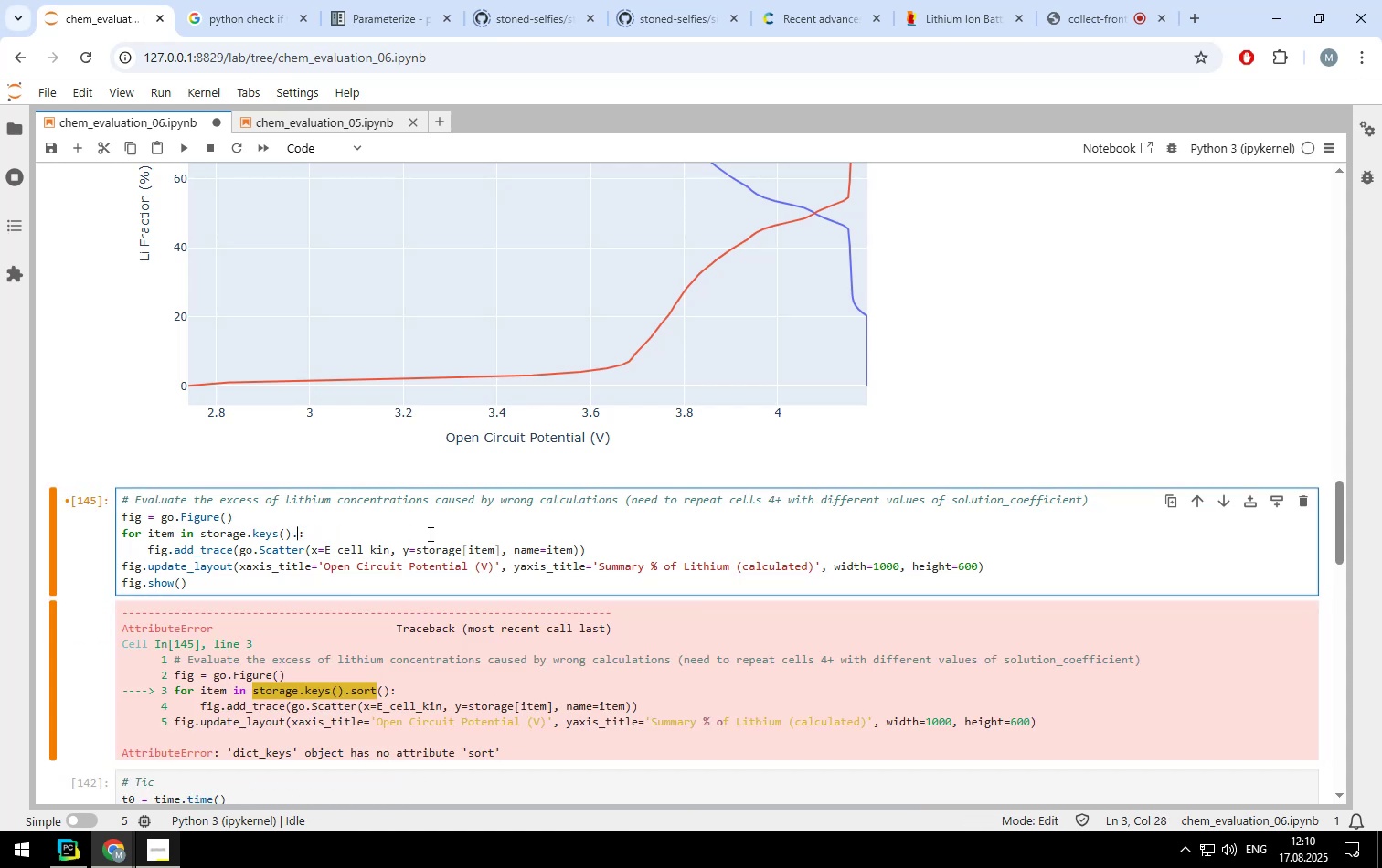 
key(Backspace)
 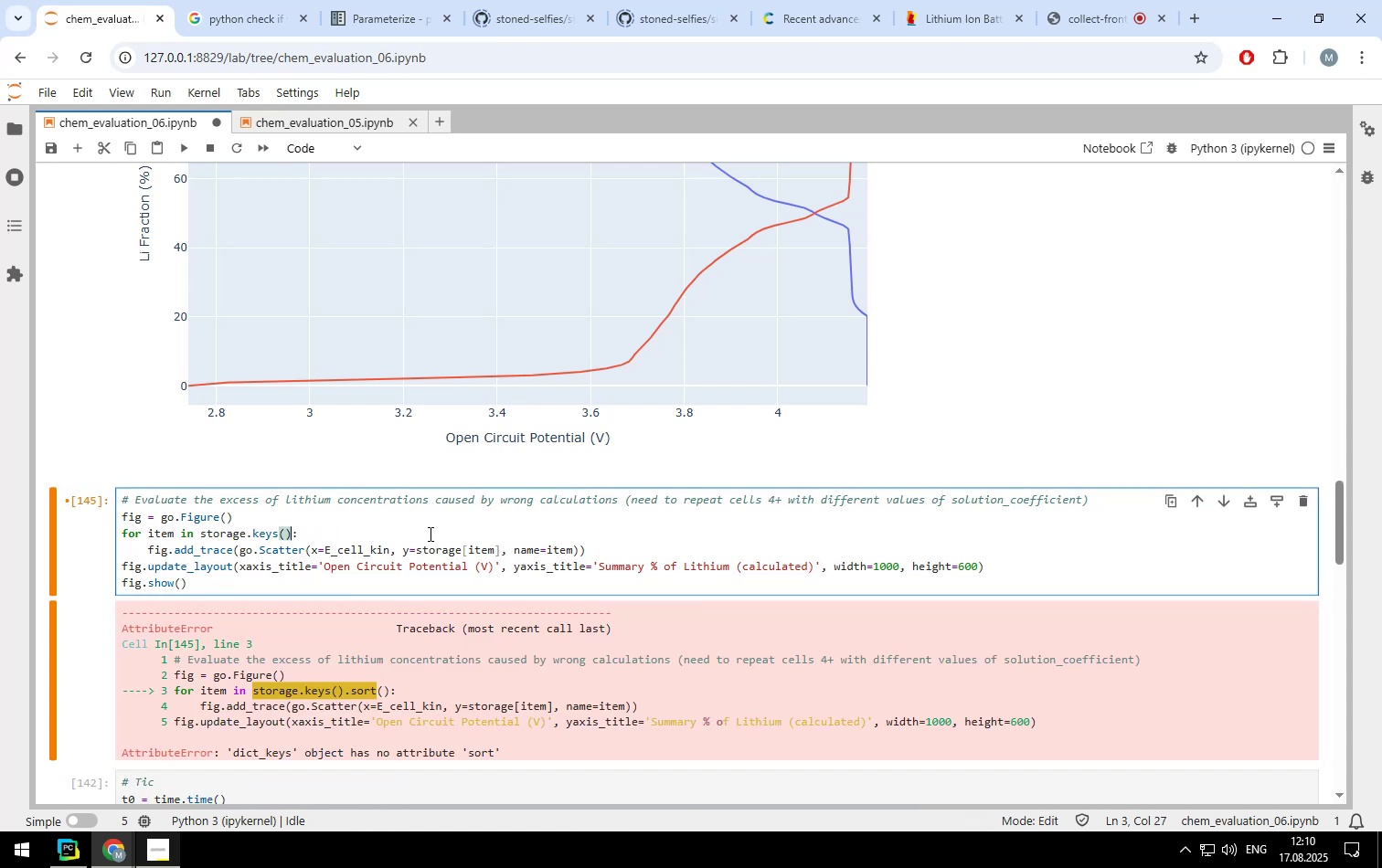 
hold_key(key=ArrowLeft, duration=1.43)
 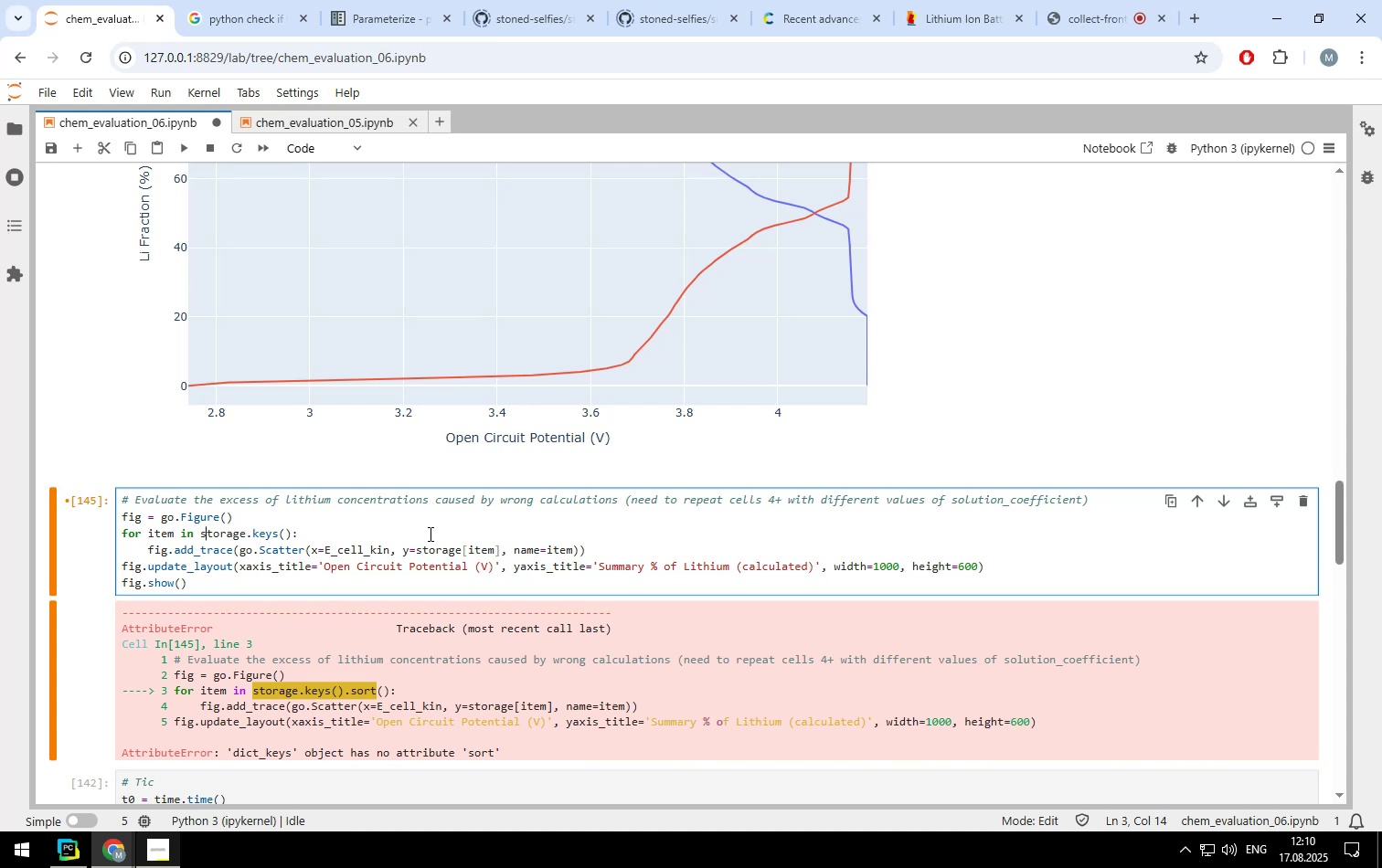 
key(ArrowLeft)
 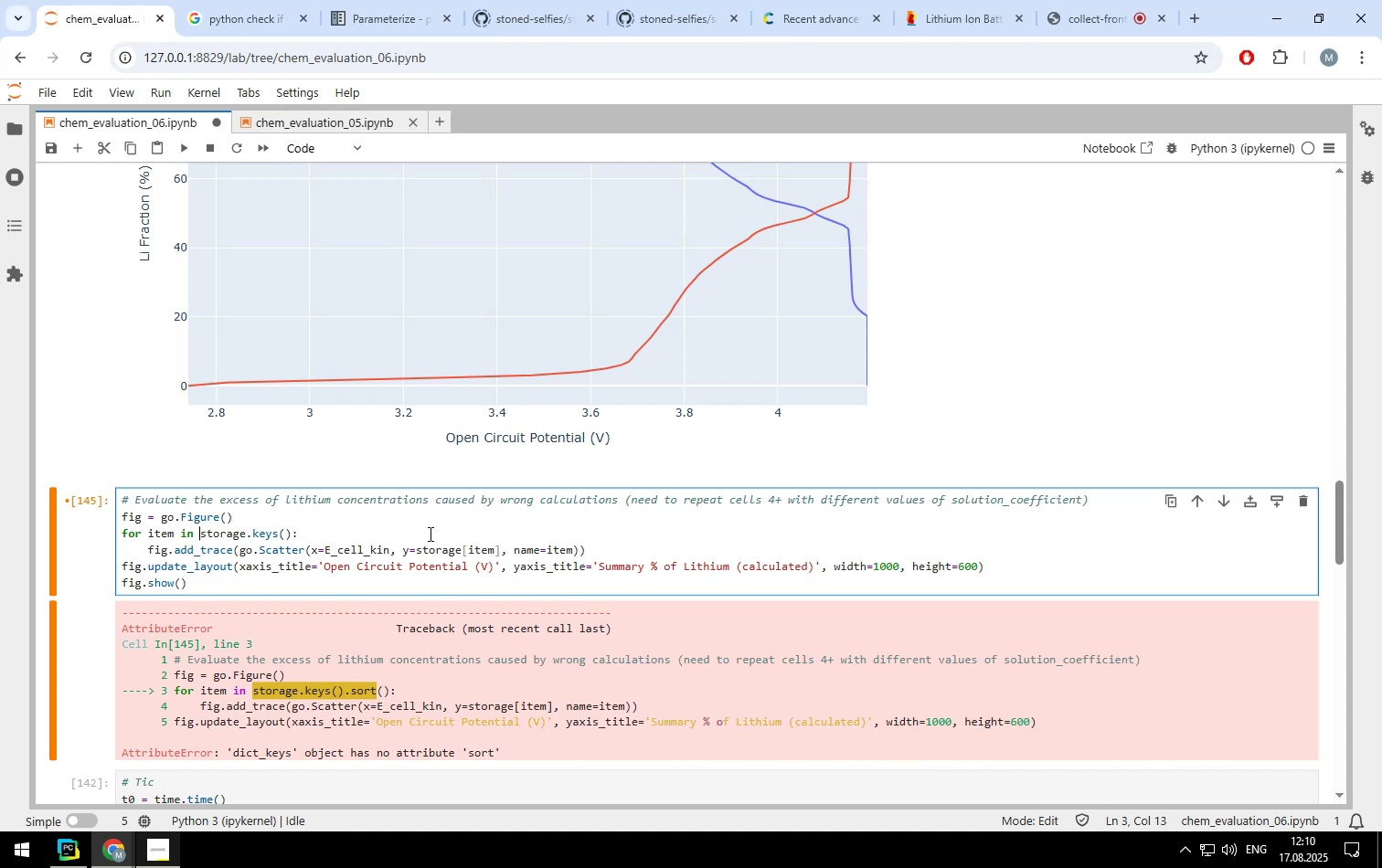 
type(sort()
 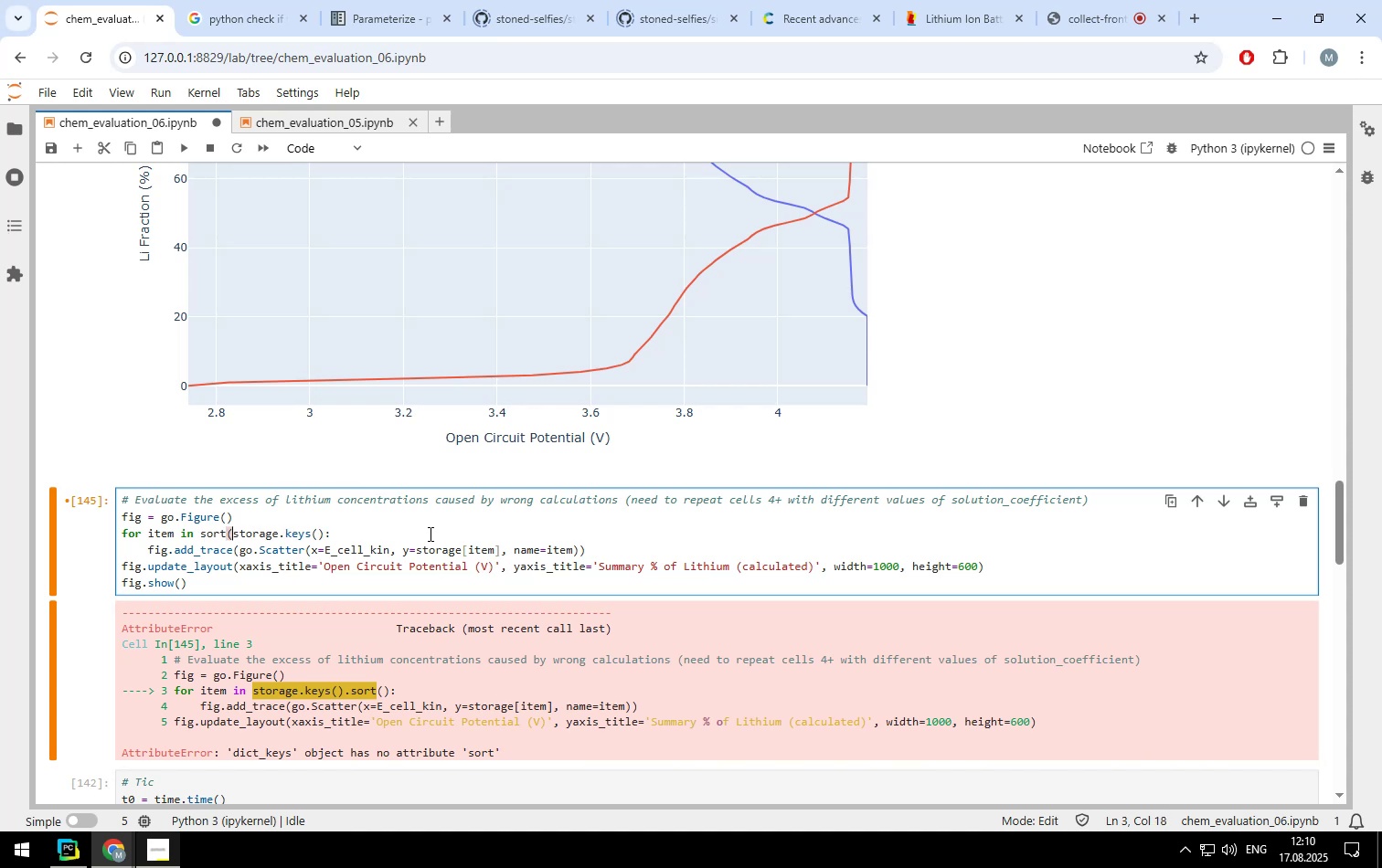 
hold_key(key=ArrowRight, duration=1.37)
 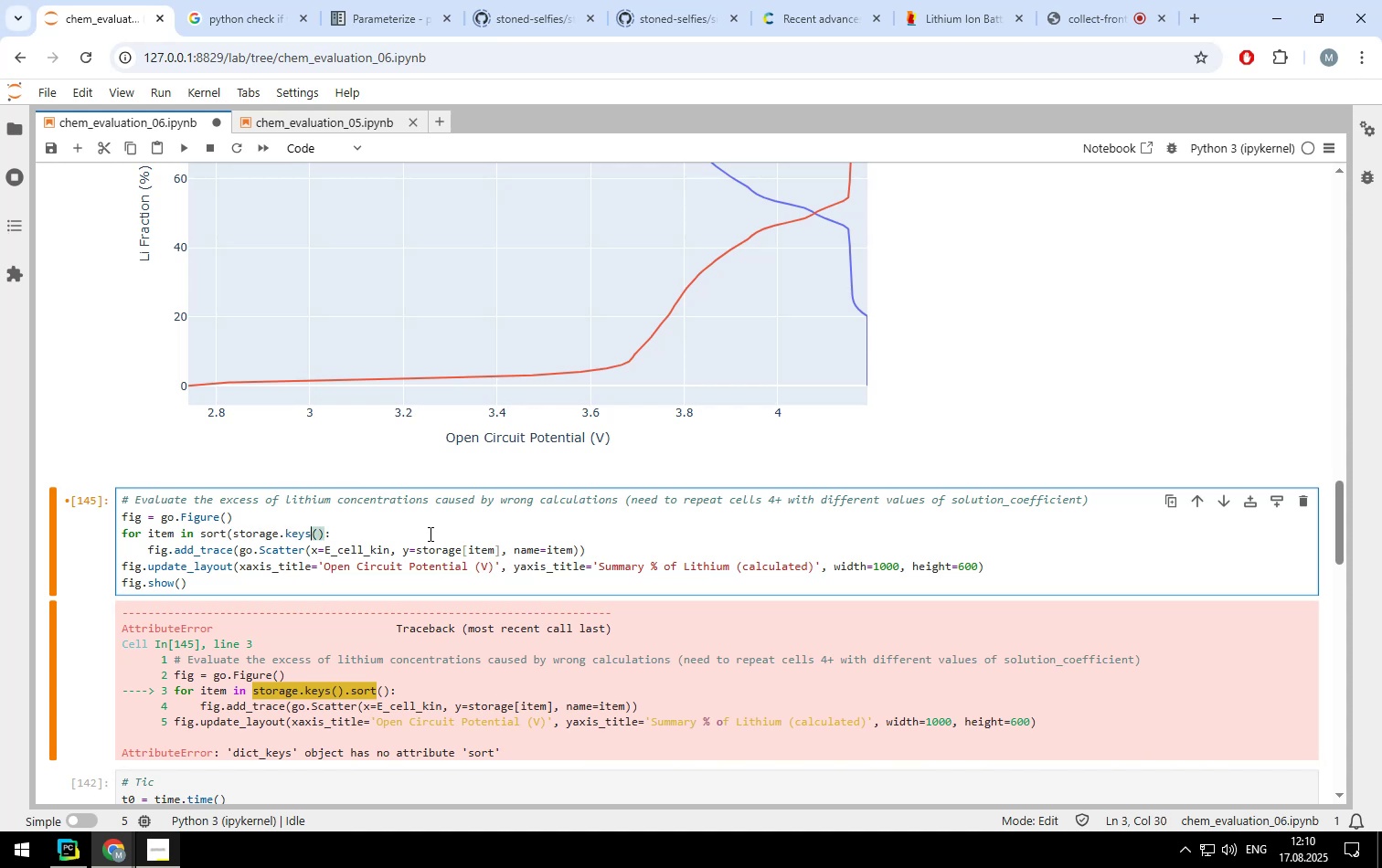 
key(ArrowRight)
 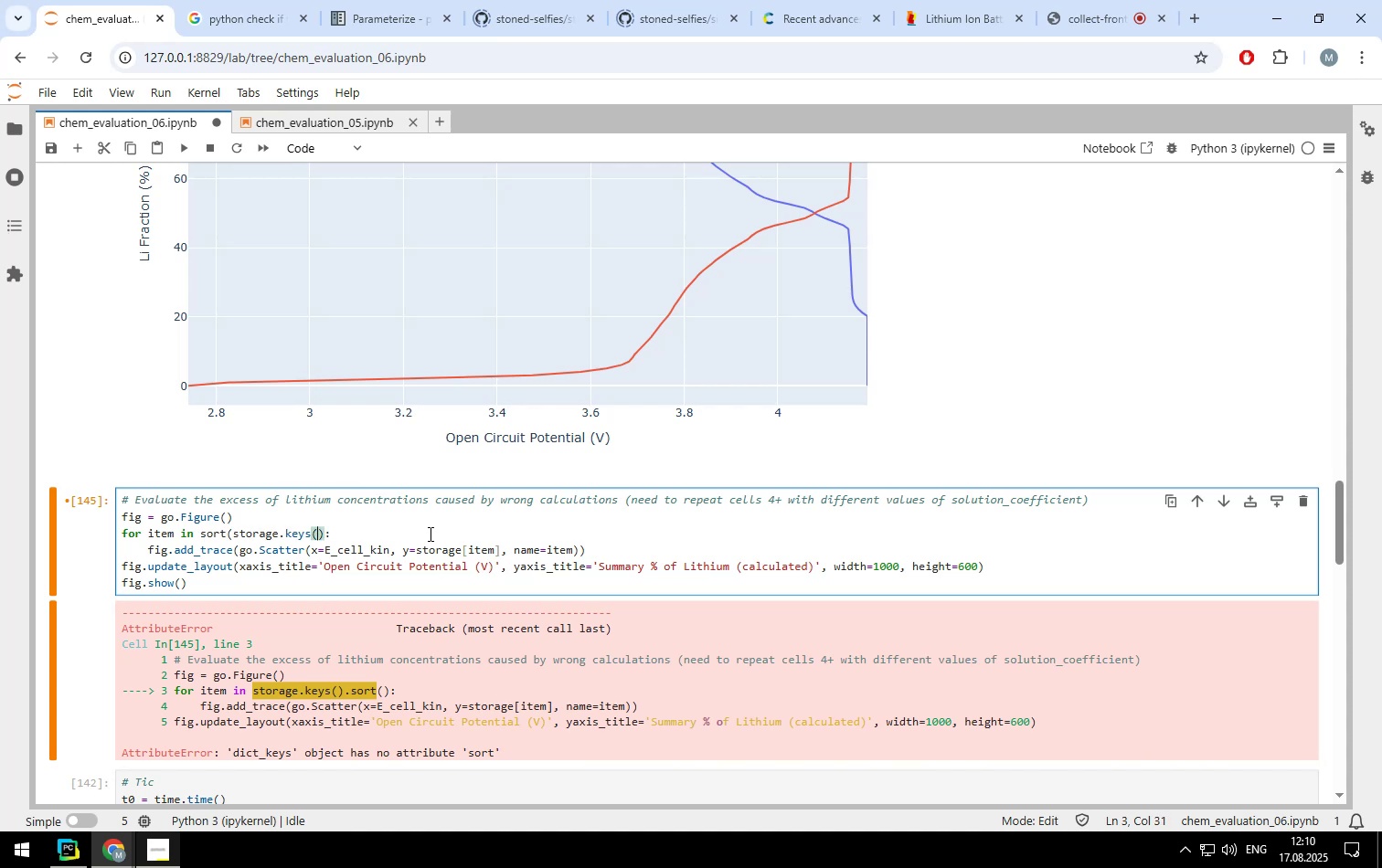 
key(ArrowRight)
 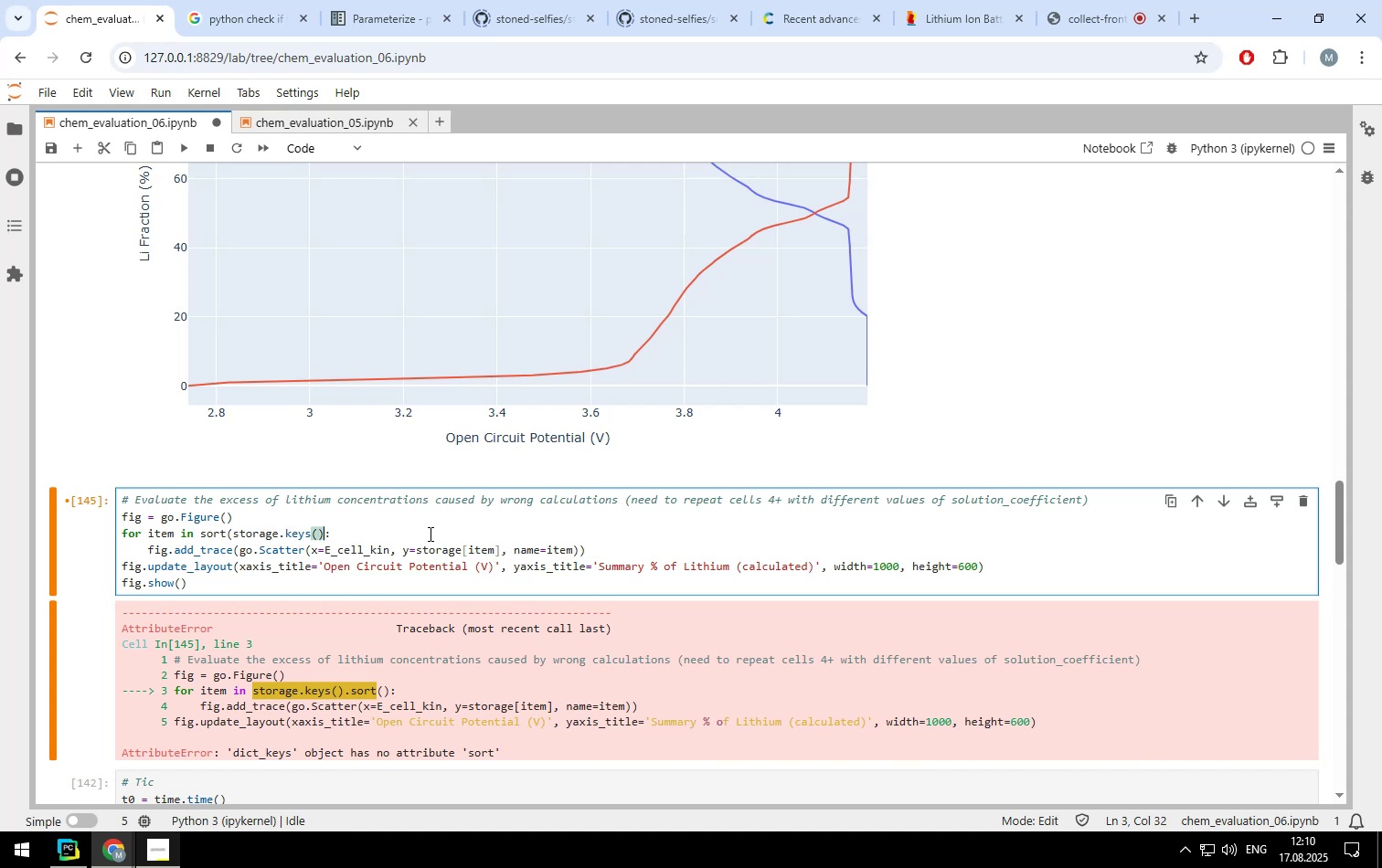 
key(Shift+ShiftLeft)
 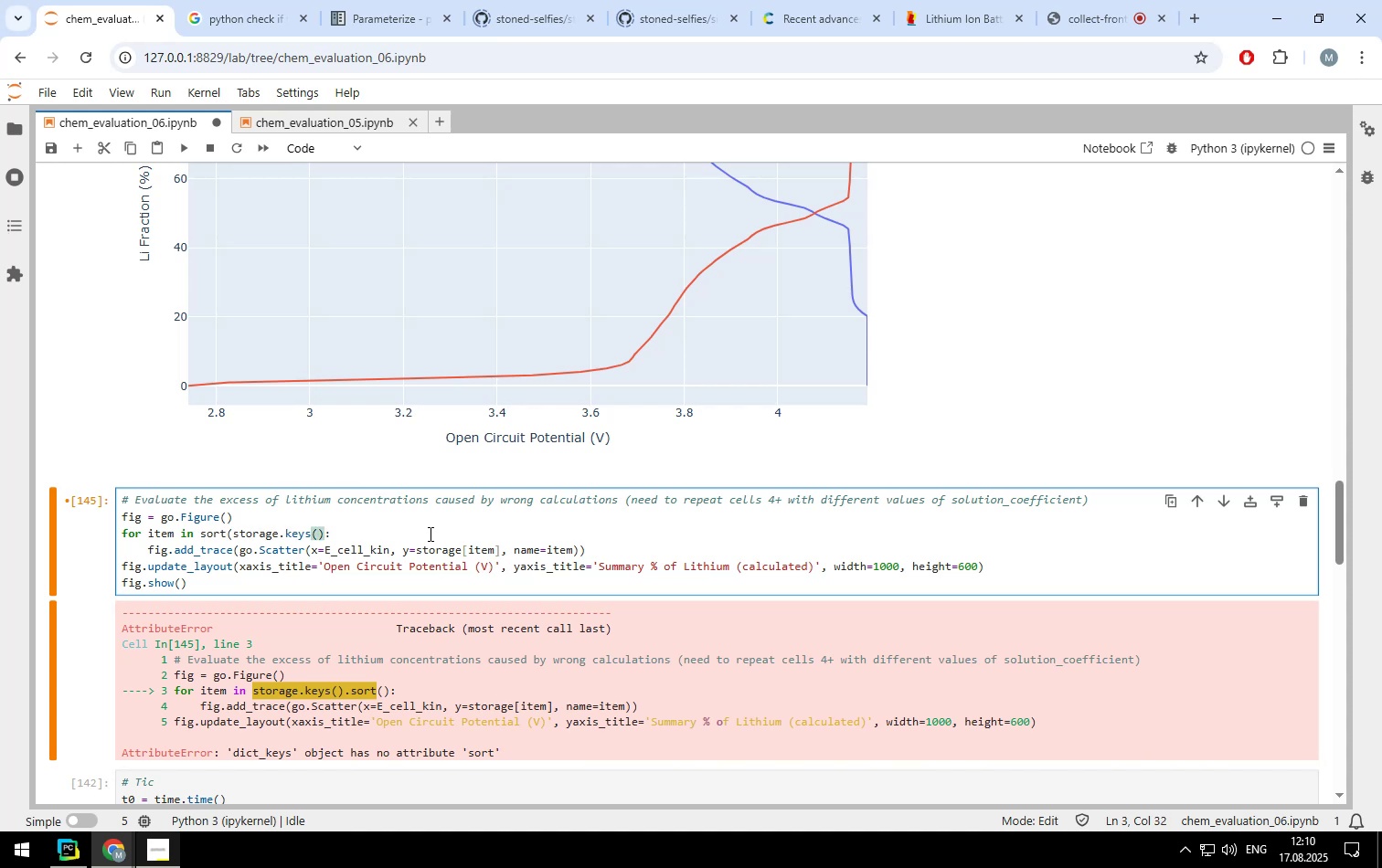 
key(Shift+0)
 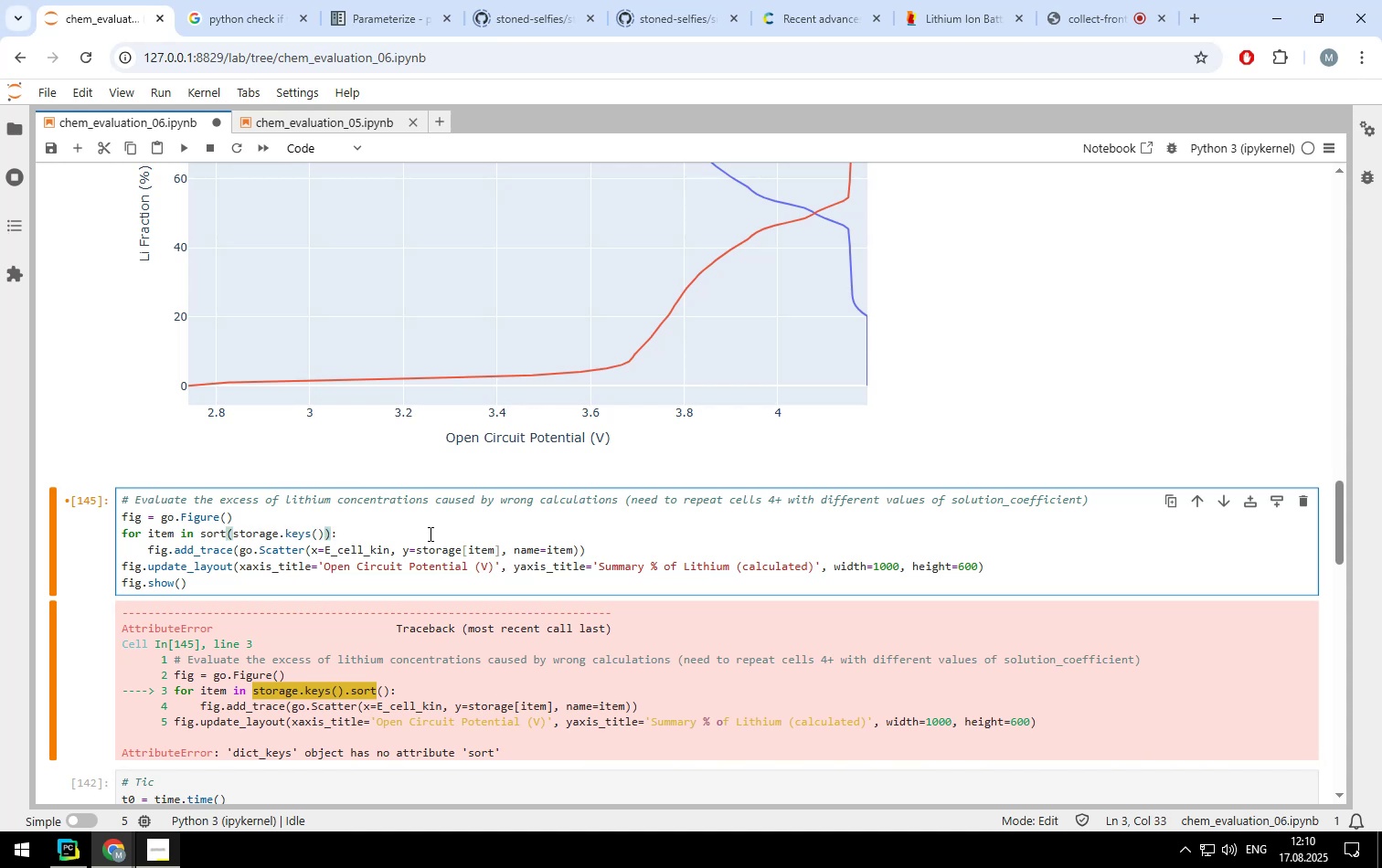 
key(Control+ControlLeft)
 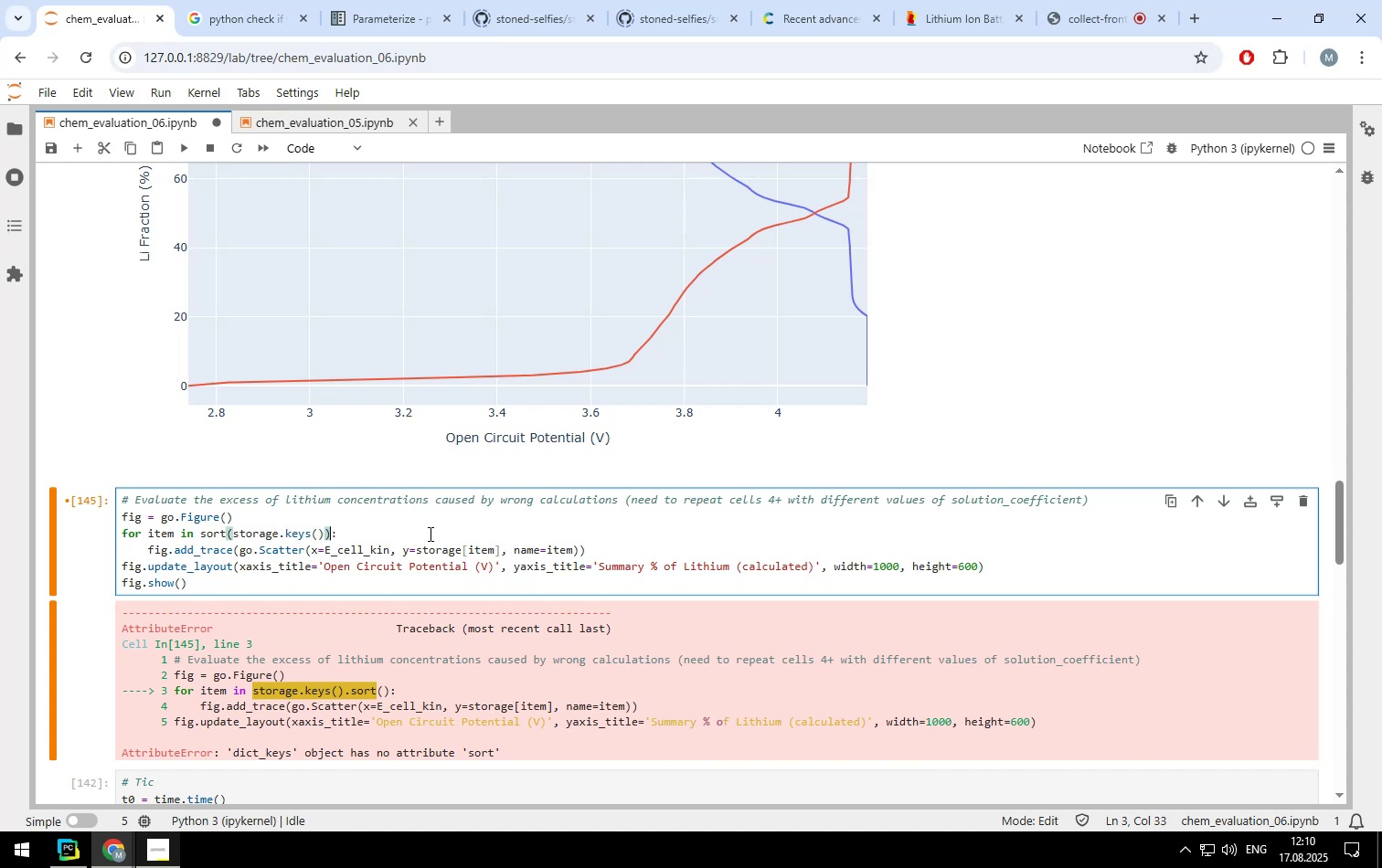 
key(Control+Enter)
 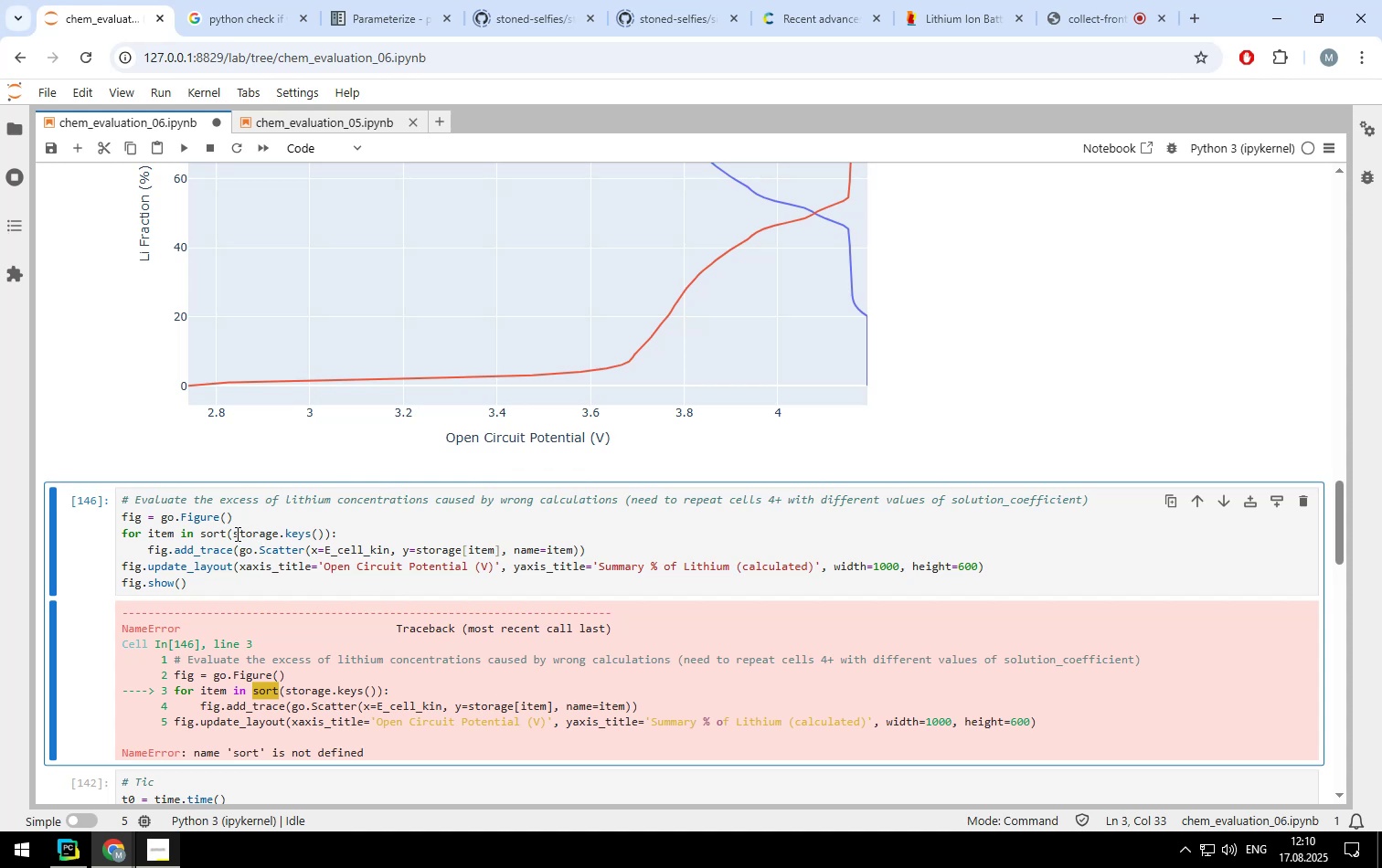 
left_click([235, 533])
 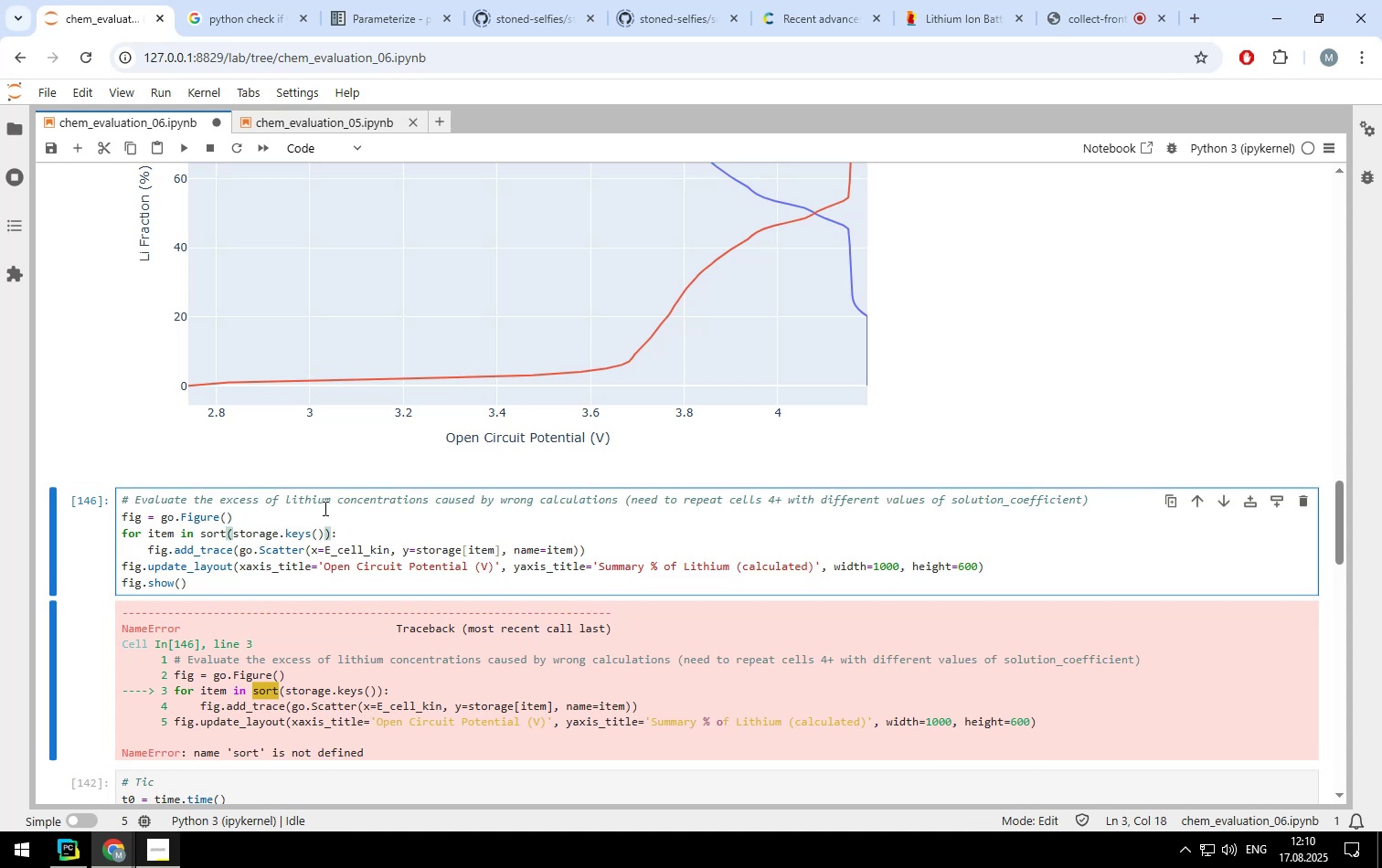 
key(ArrowLeft)
 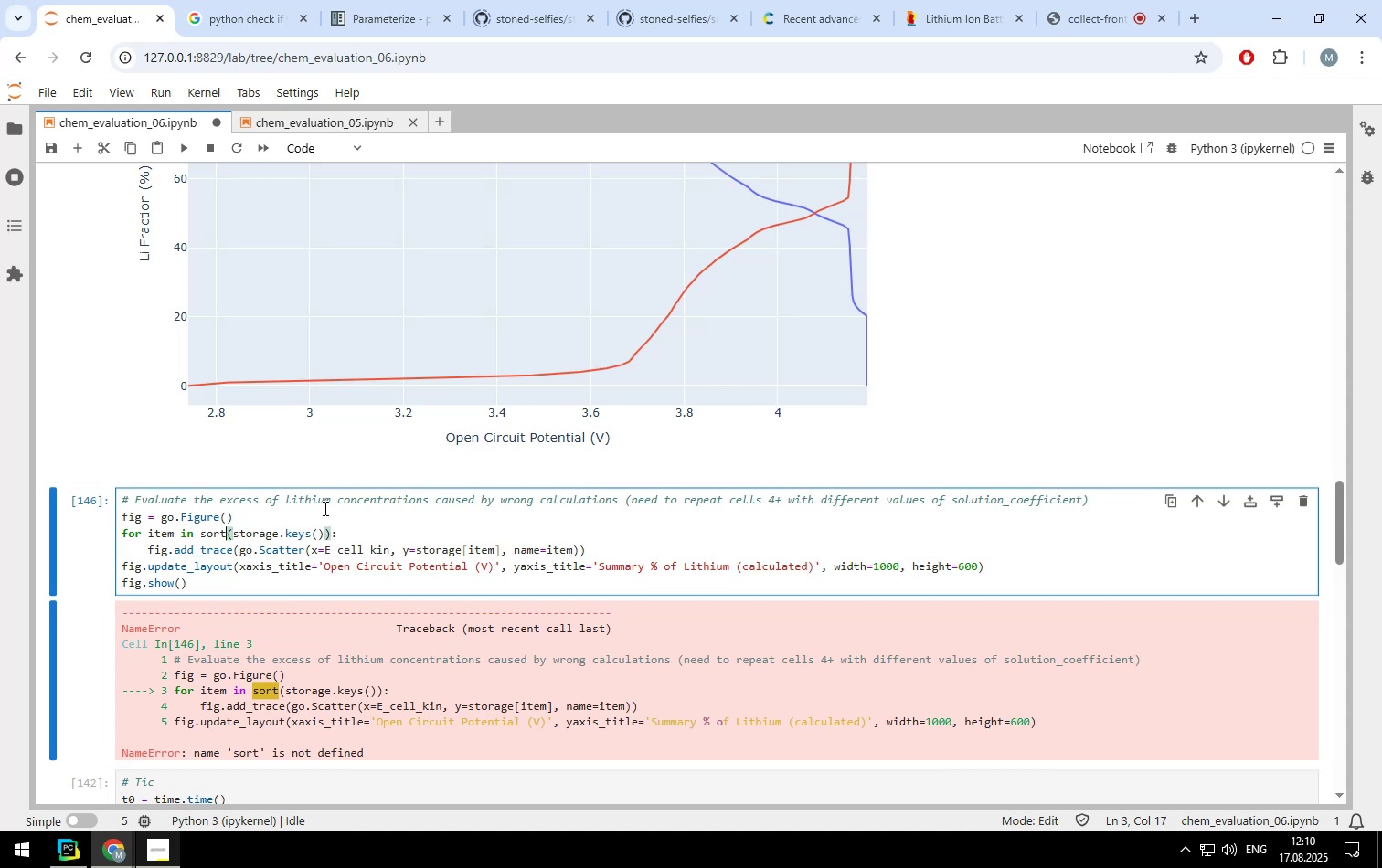 
type(ed)
 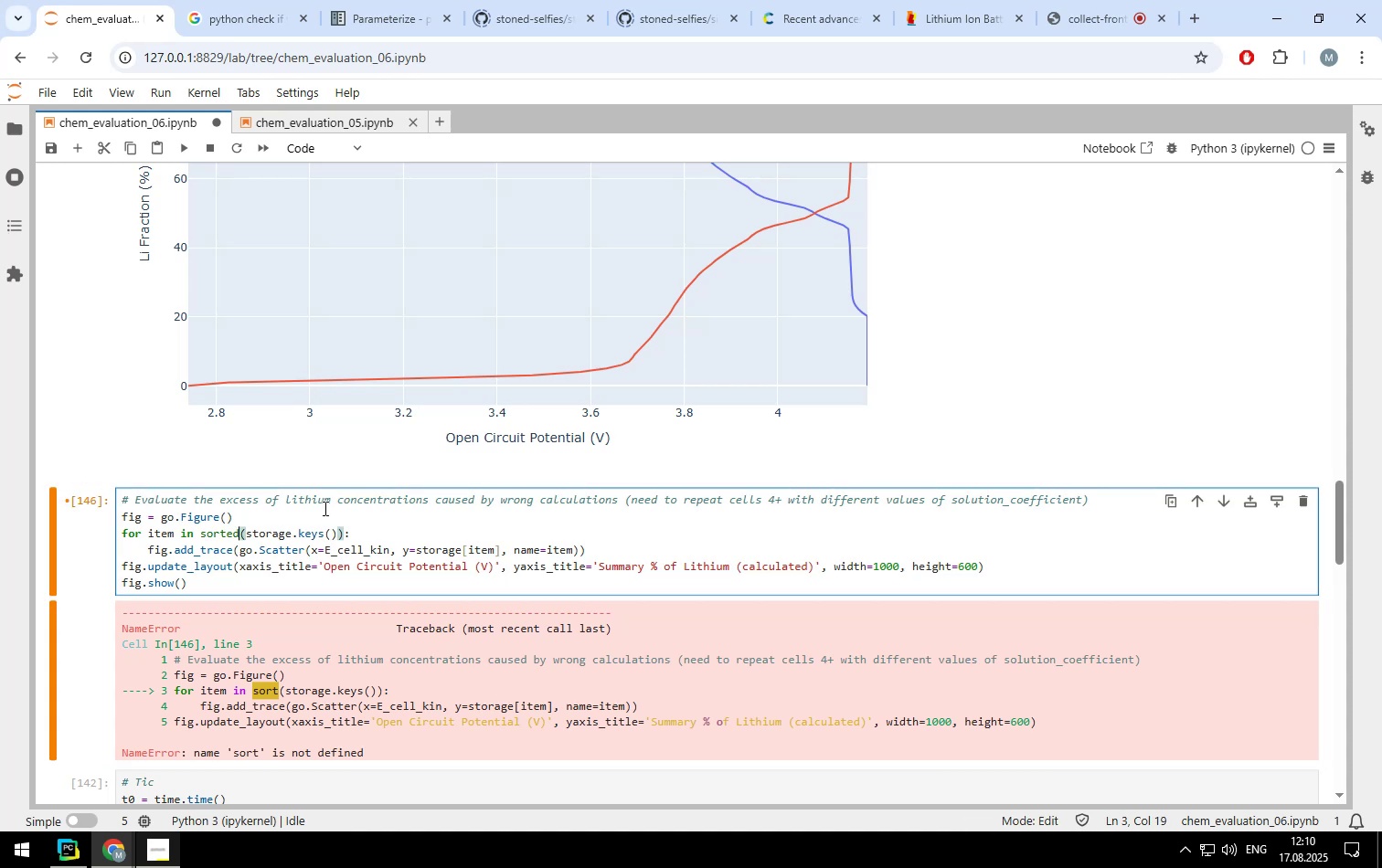 
key(Control+ControlLeft)
 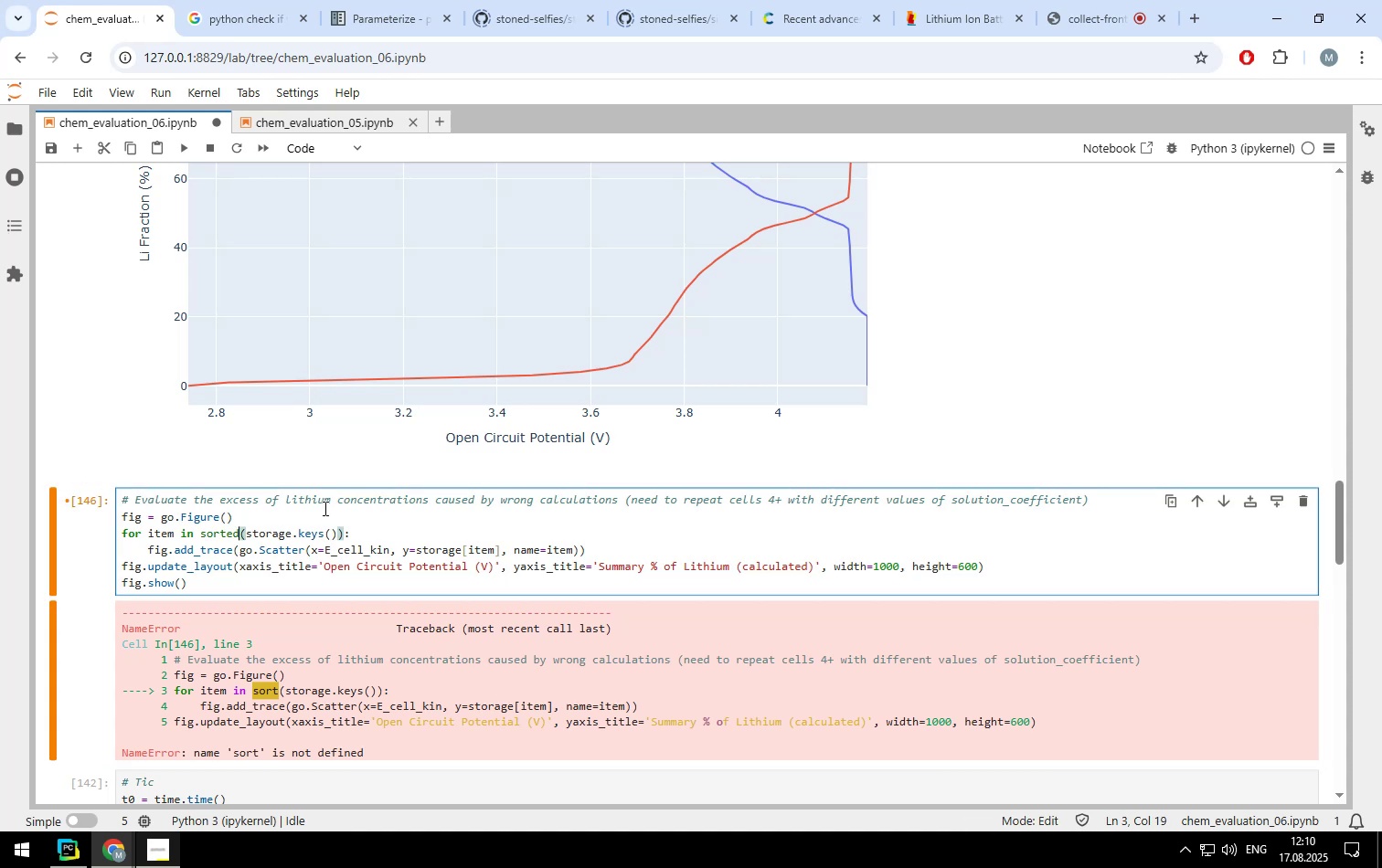 
key(Control+Enter)
 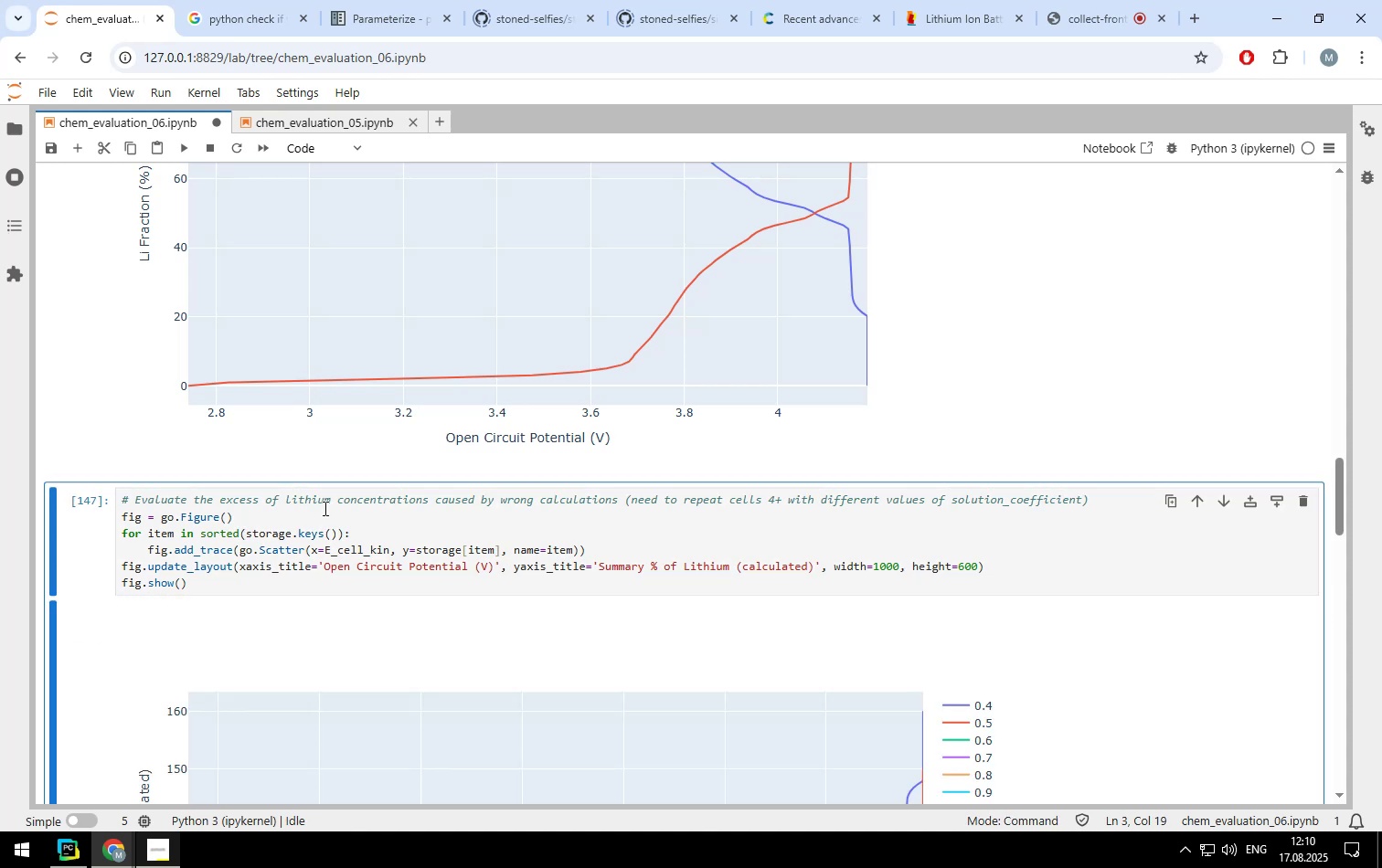 
scroll: coordinate [1073, 585], scroll_direction: down, amount: 3.0
 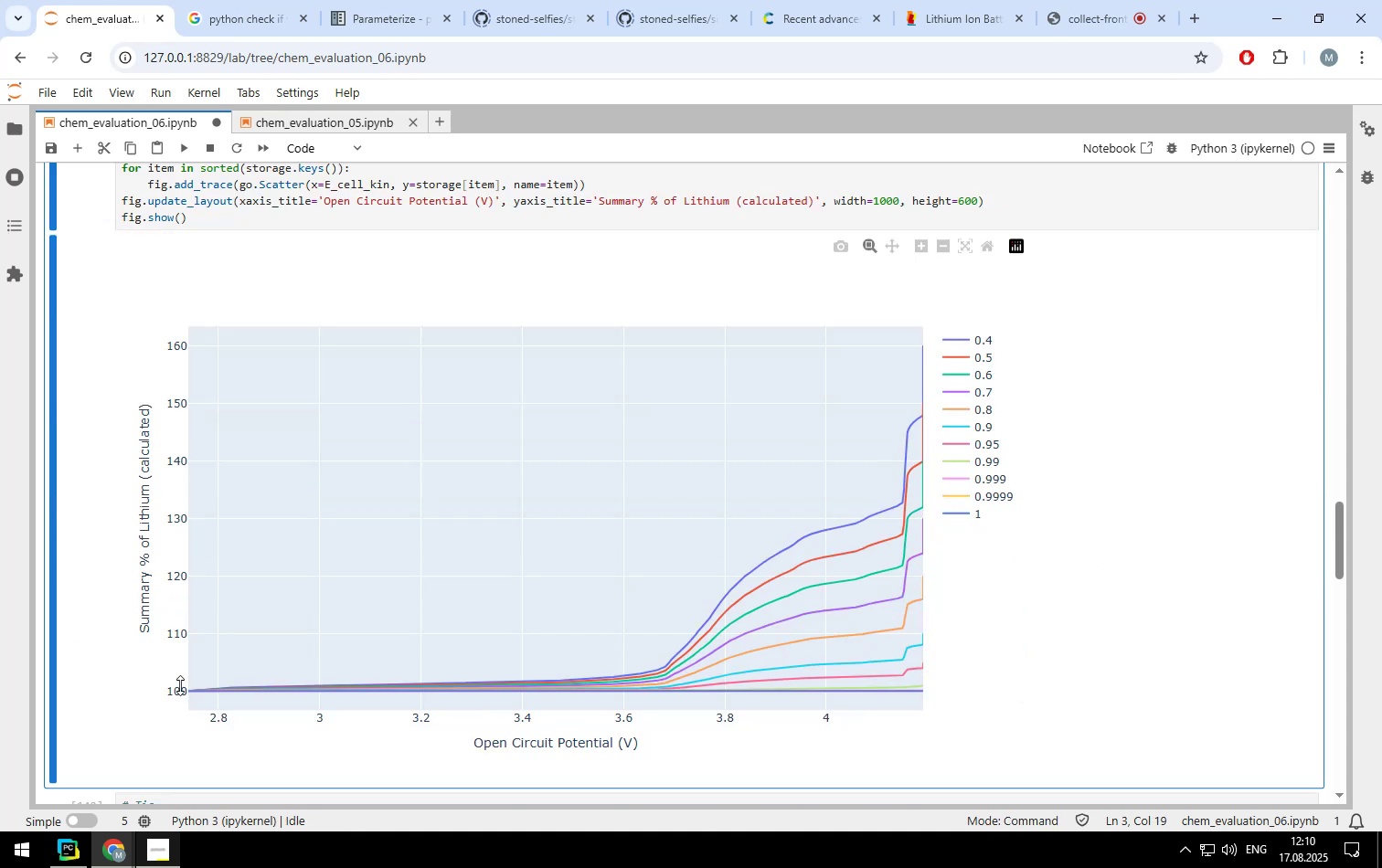 
left_click_drag(start_coordinate=[193, 664], to_coordinate=[929, 702])
 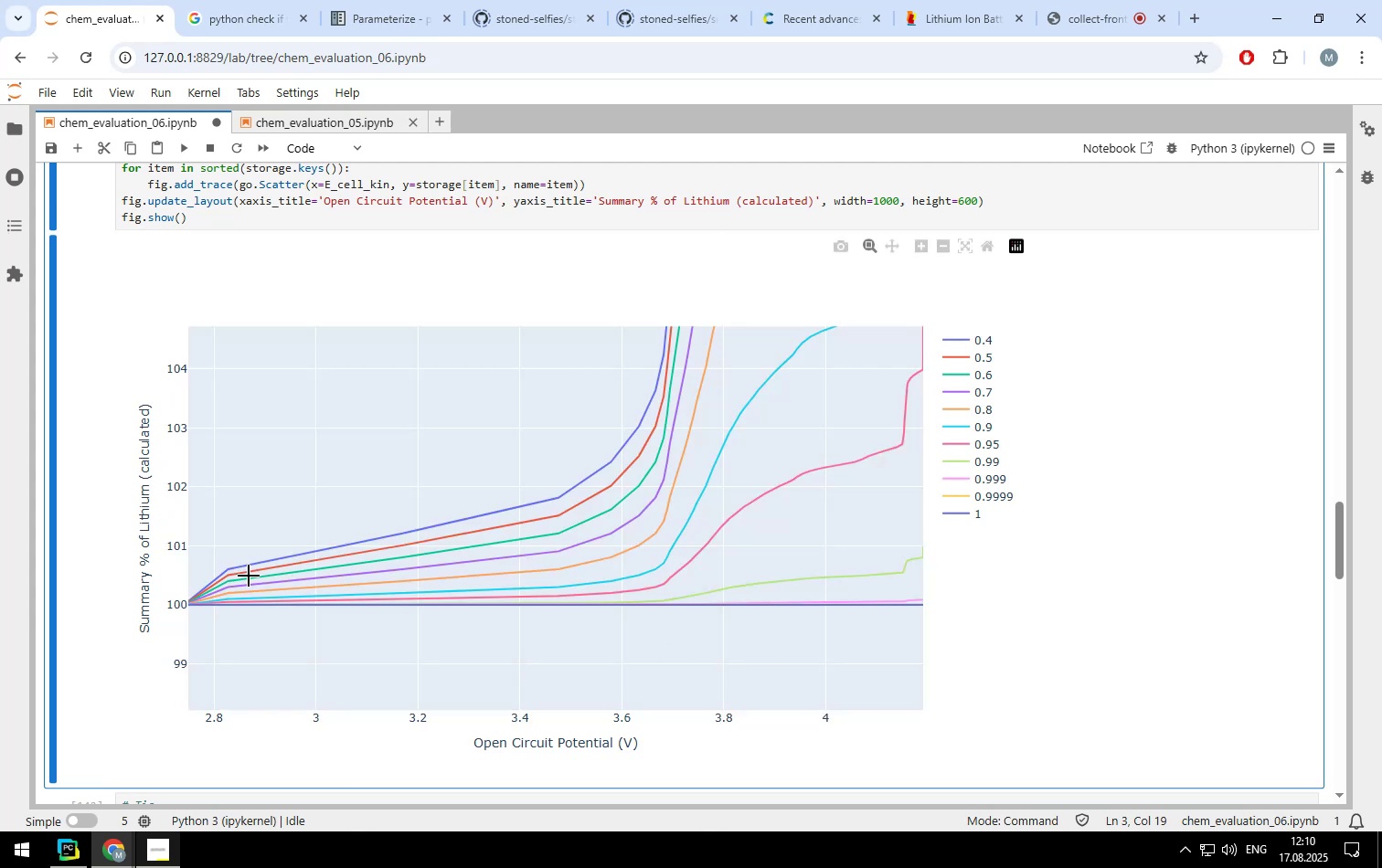 
left_click_drag(start_coordinate=[215, 582], to_coordinate=[942, 621])
 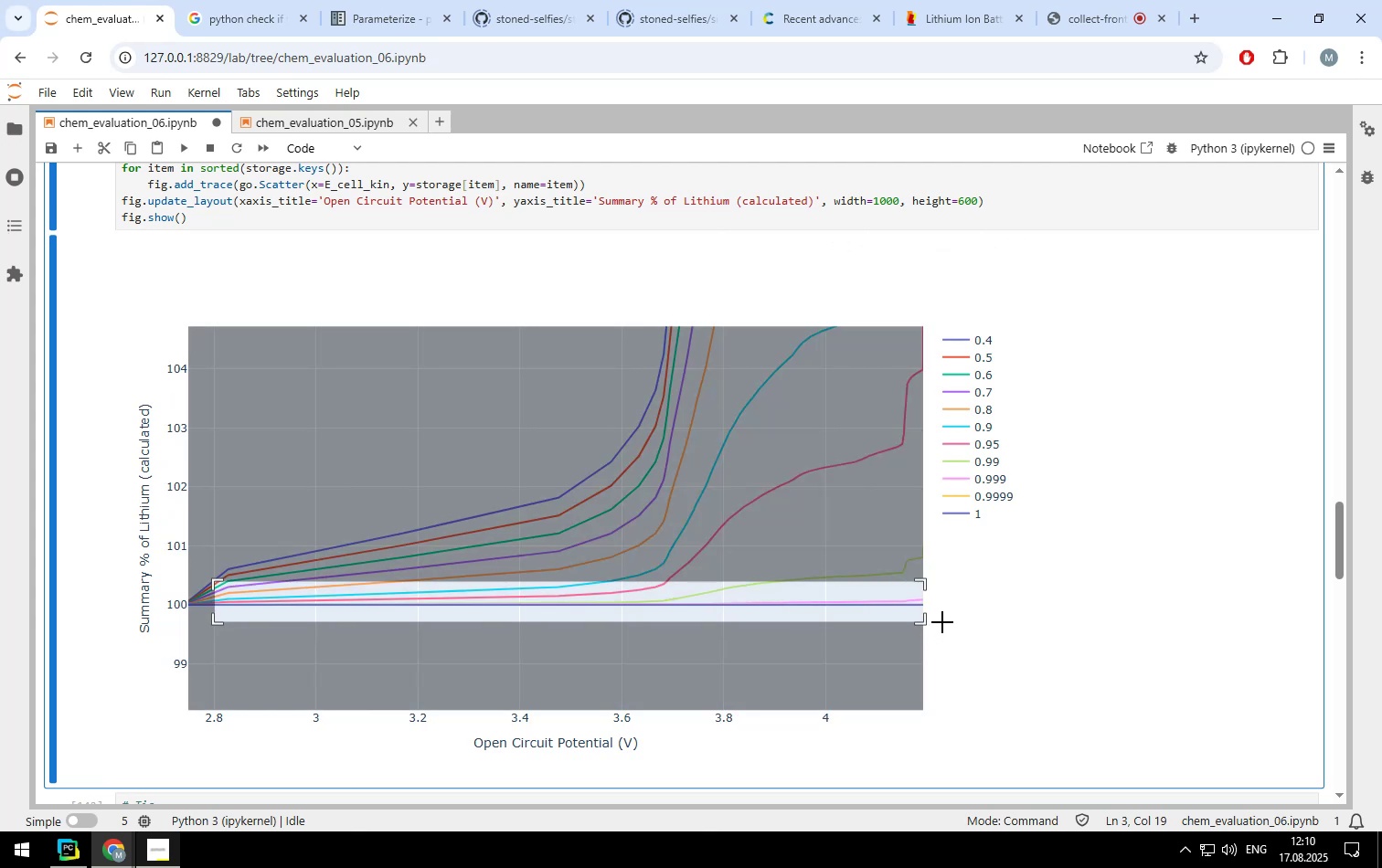 
left_click_drag(start_coordinate=[943, 619], to_coordinate=[914, 582])
 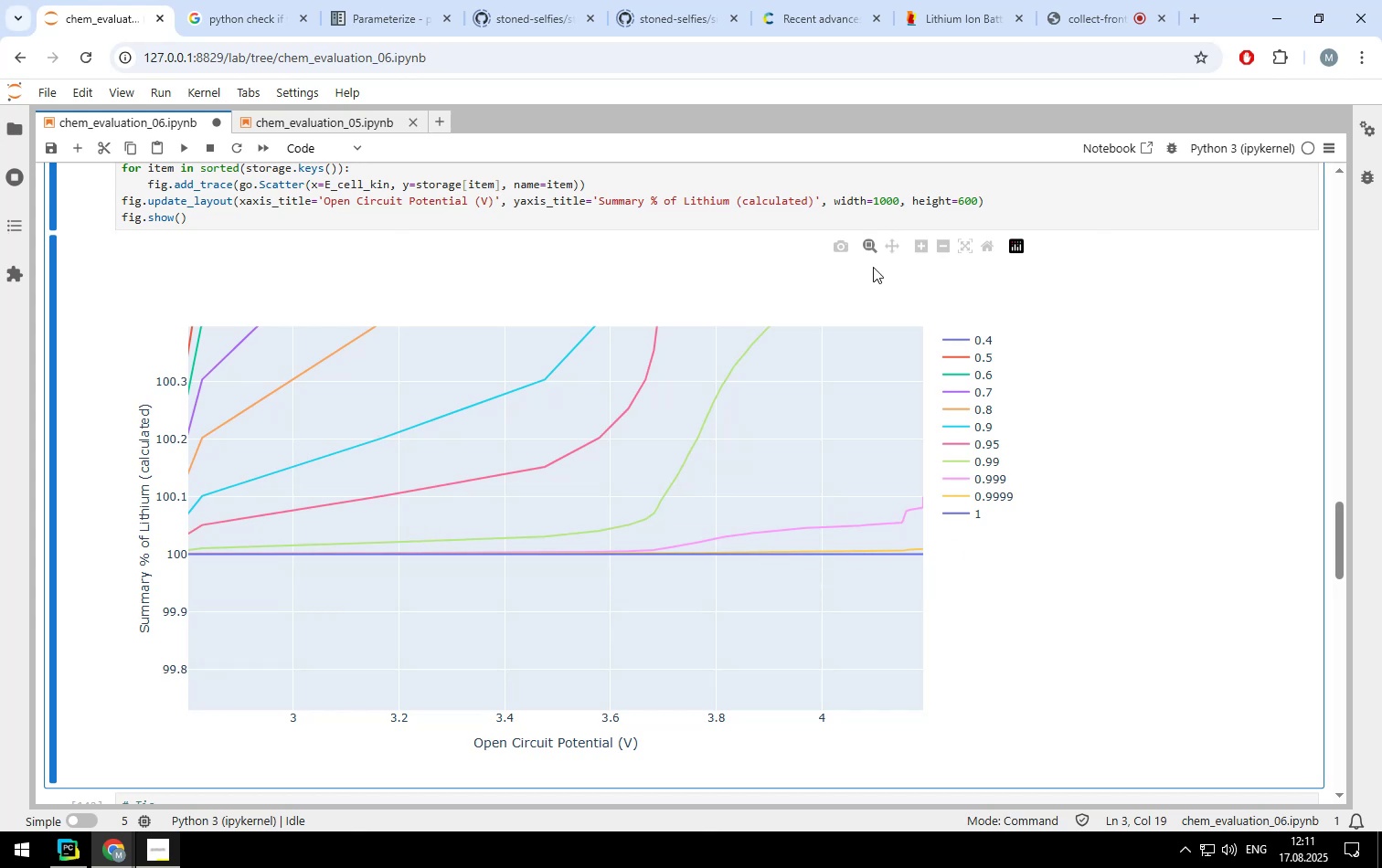 
left_click([895, 249])
 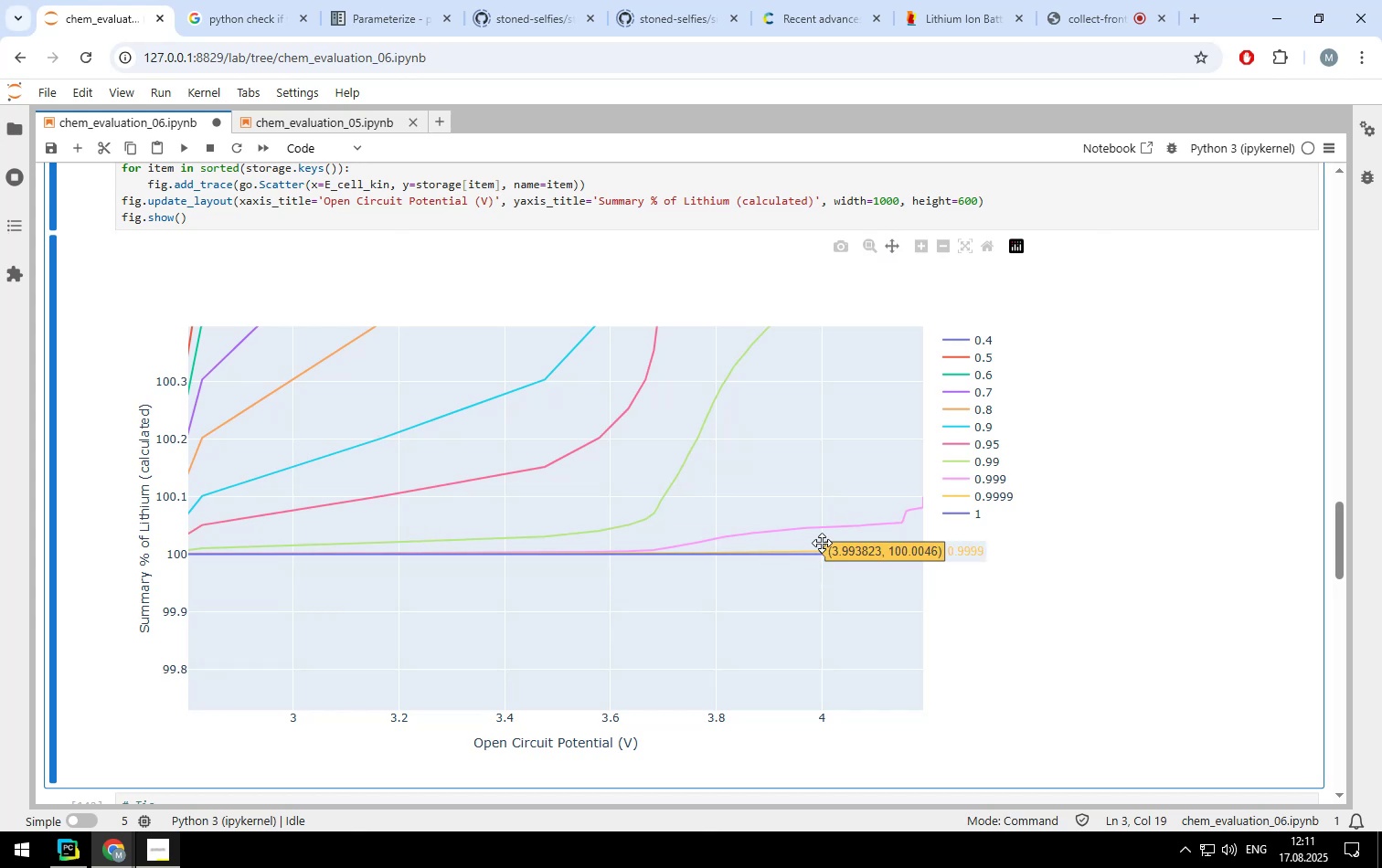 
left_click_drag(start_coordinate=[822, 546], to_coordinate=[816, 546])
 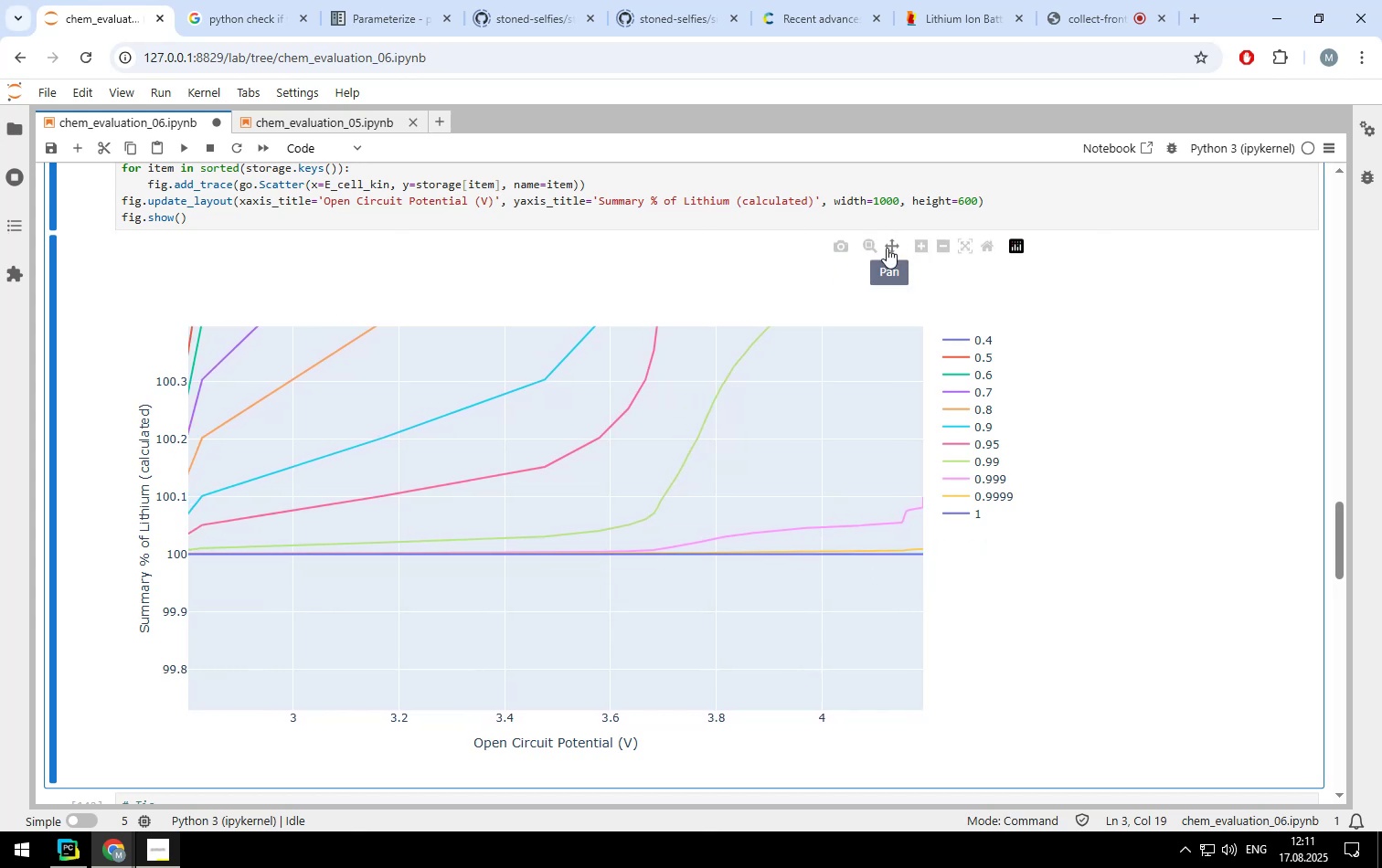 
left_click([871, 248])
 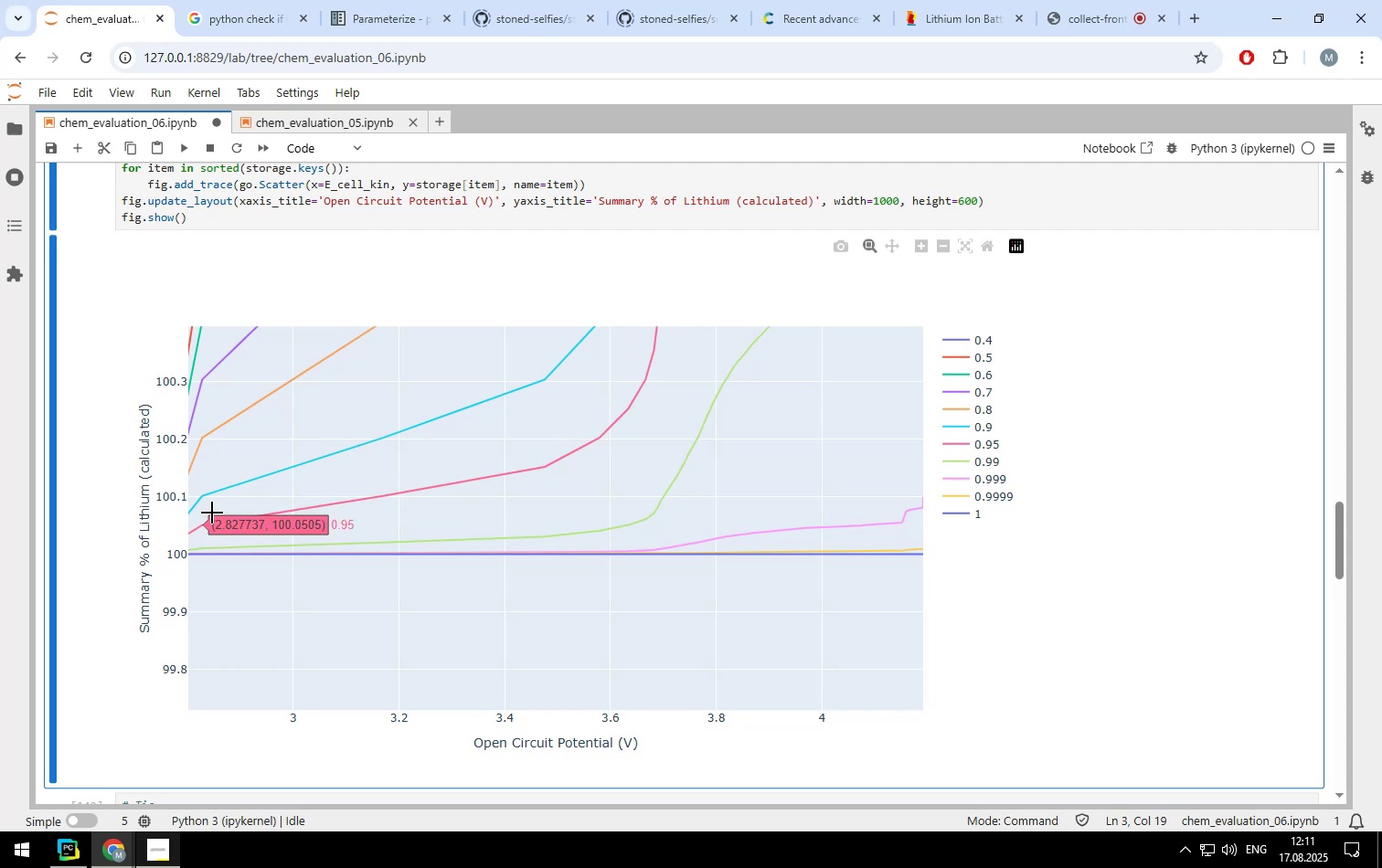 
left_click_drag(start_coordinate=[207, 512], to_coordinate=[927, 560])
 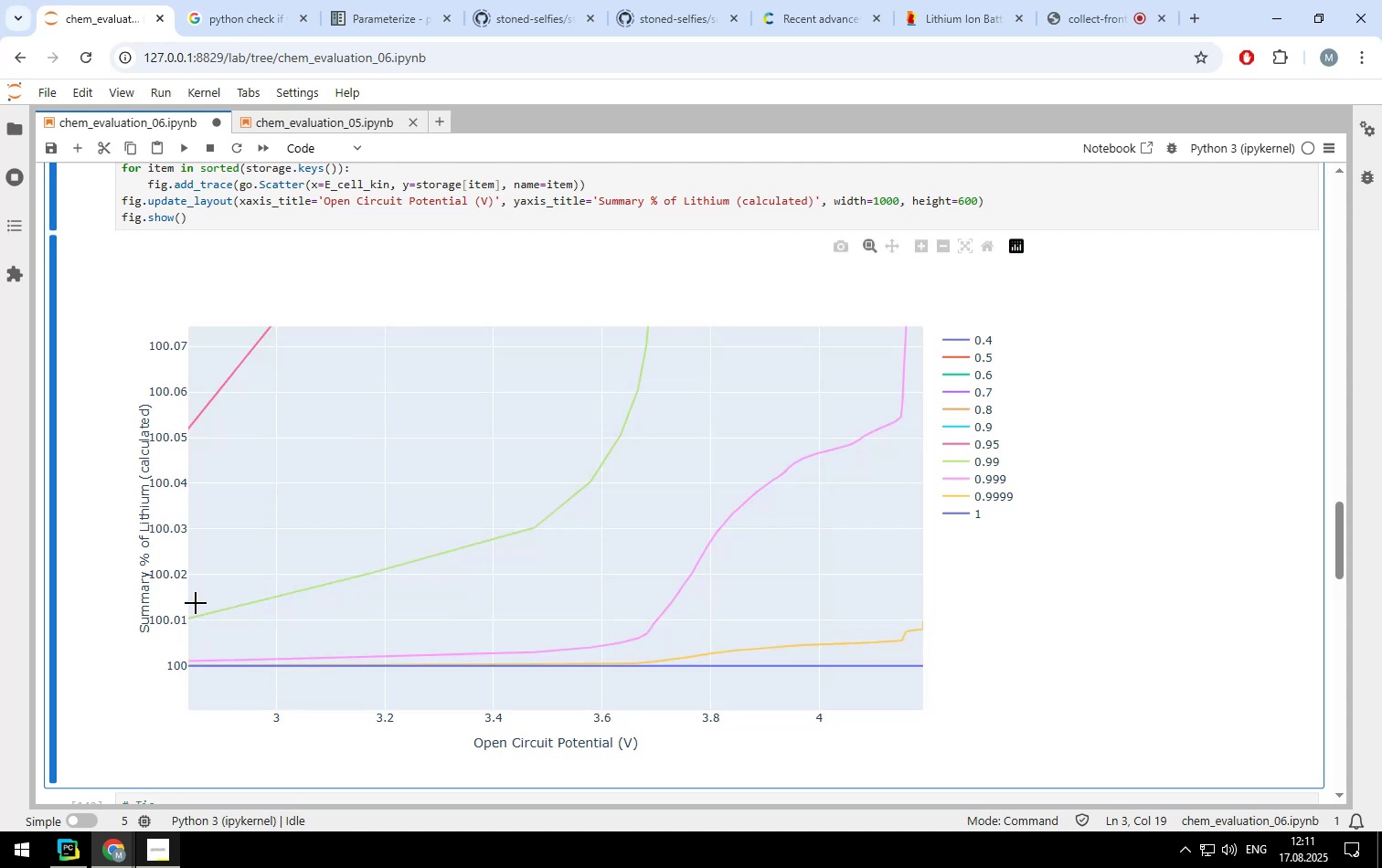 
left_click_drag(start_coordinate=[192, 602], to_coordinate=[962, 674])
 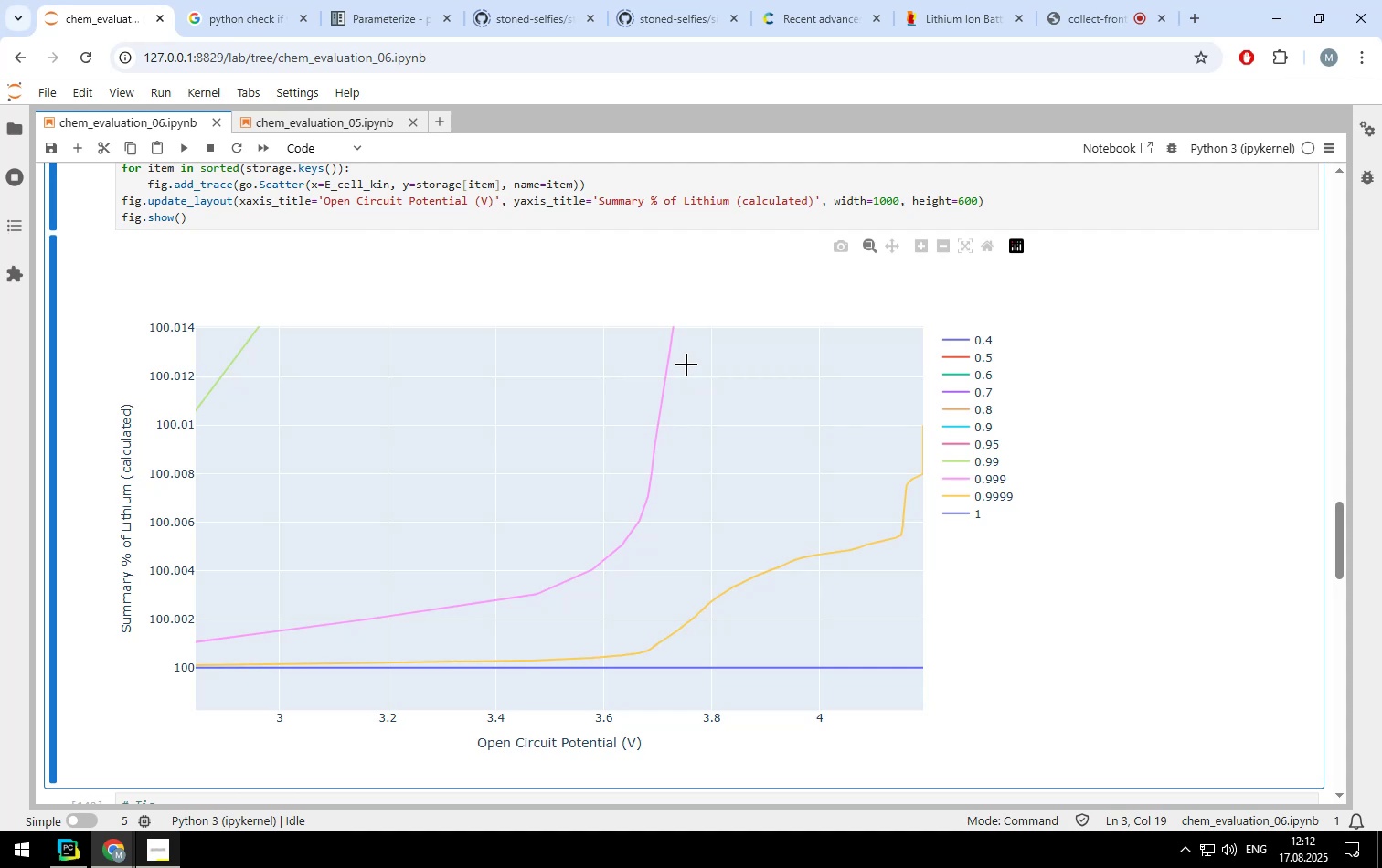 
wait(73.05)
 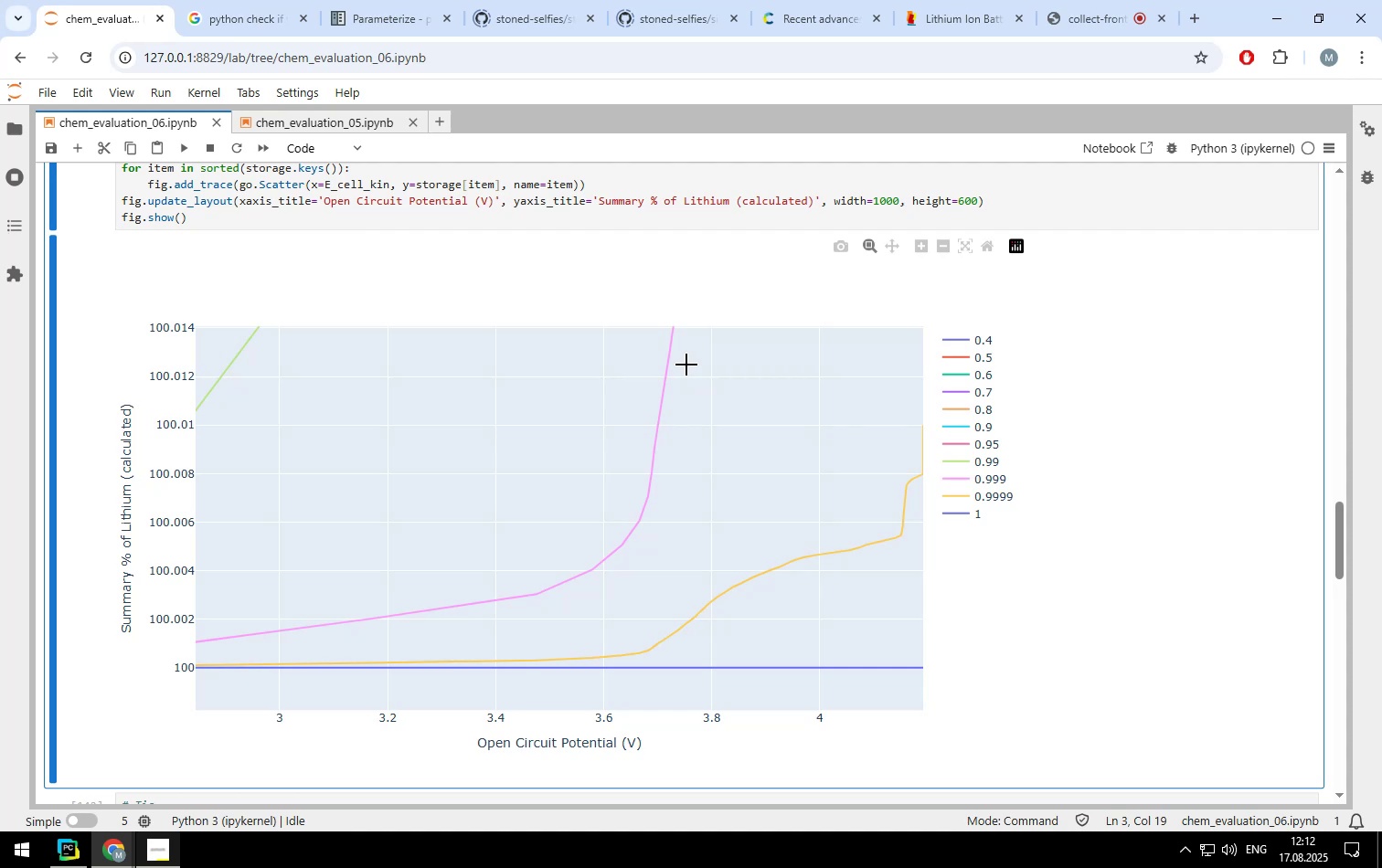 
scroll: coordinate [686, 365], scroll_direction: none, amount: 0.0
 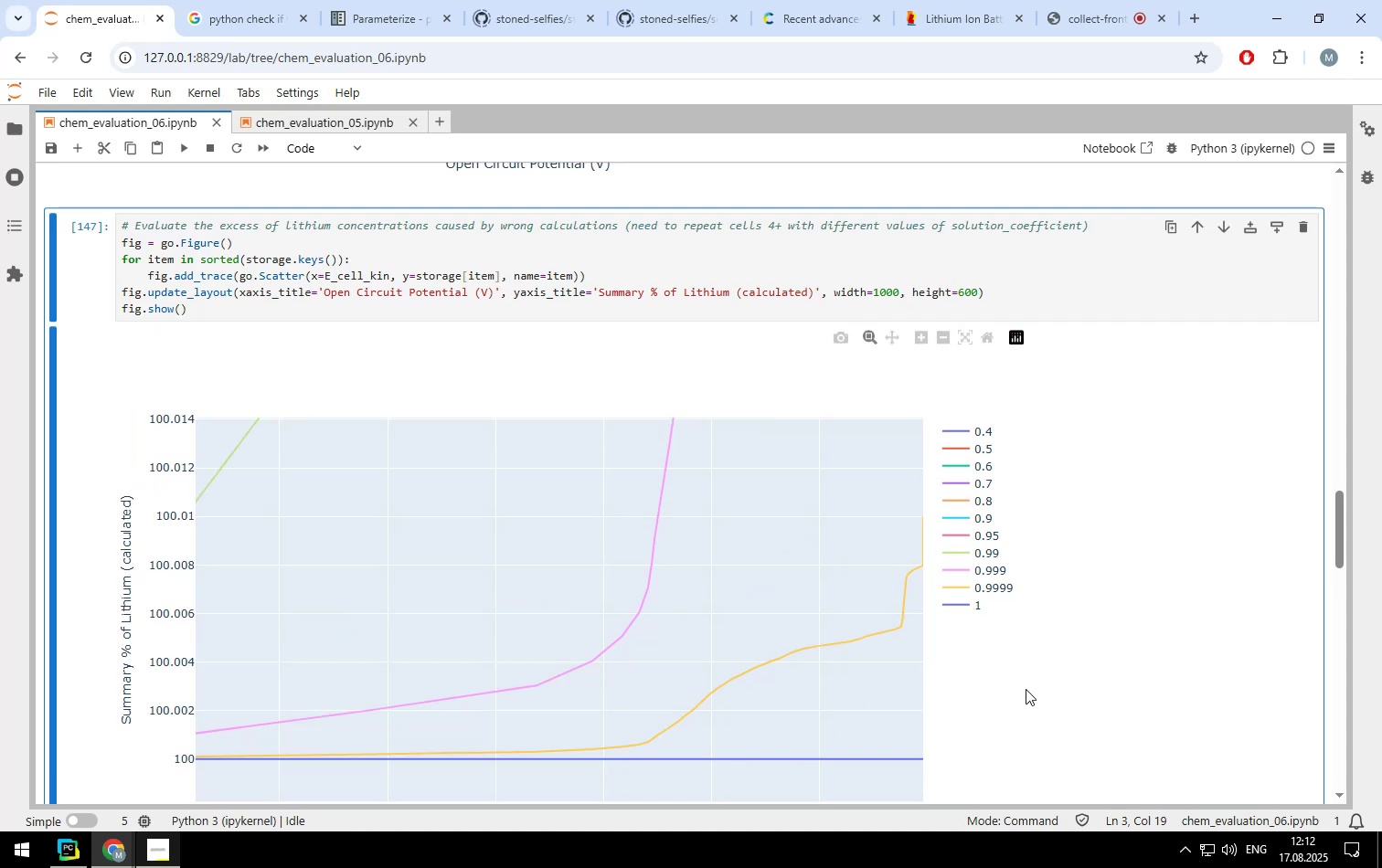 
double_click([816, 641])
 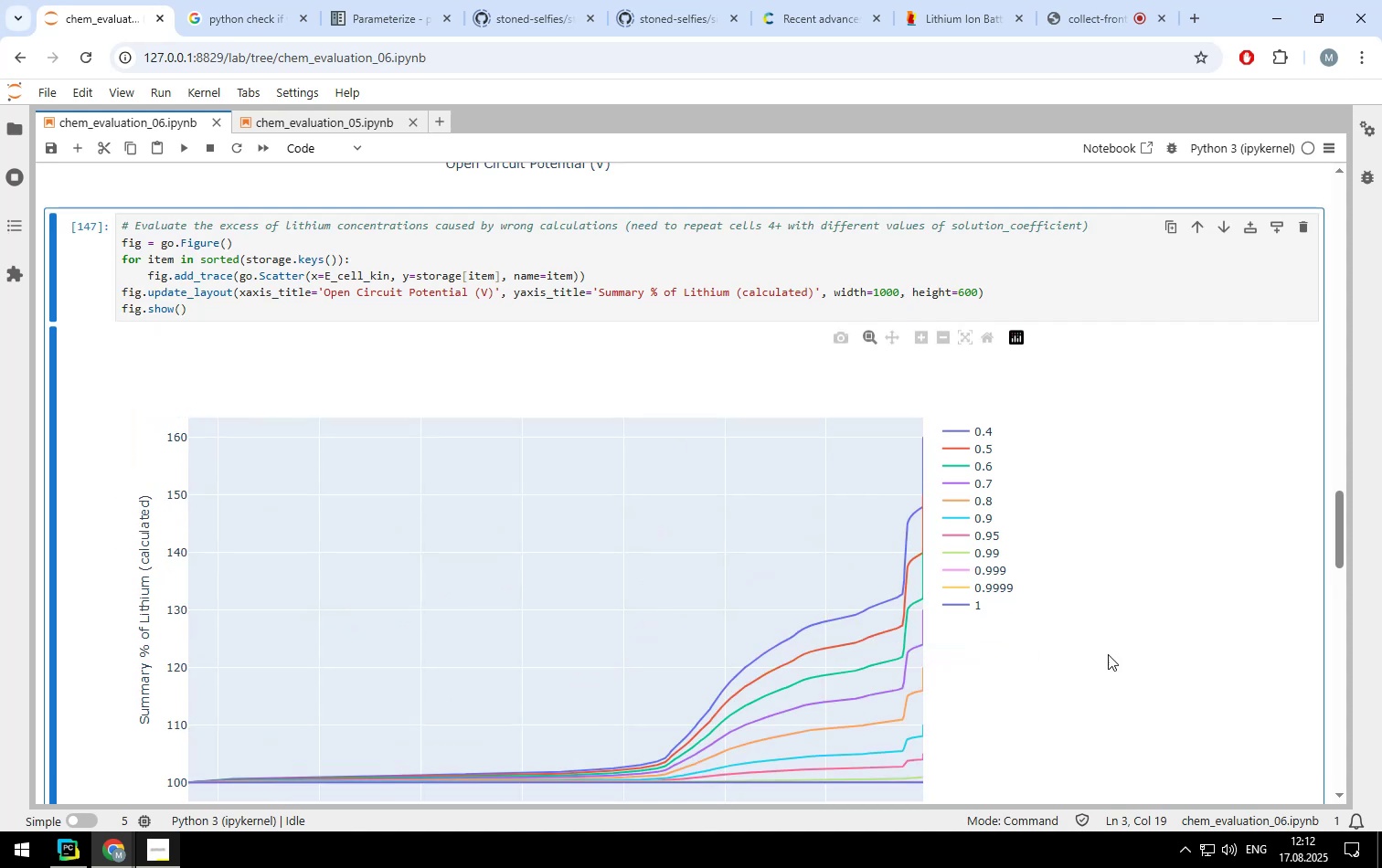 
scroll: coordinate [1134, 654], scroll_direction: down, amount: 1.0
 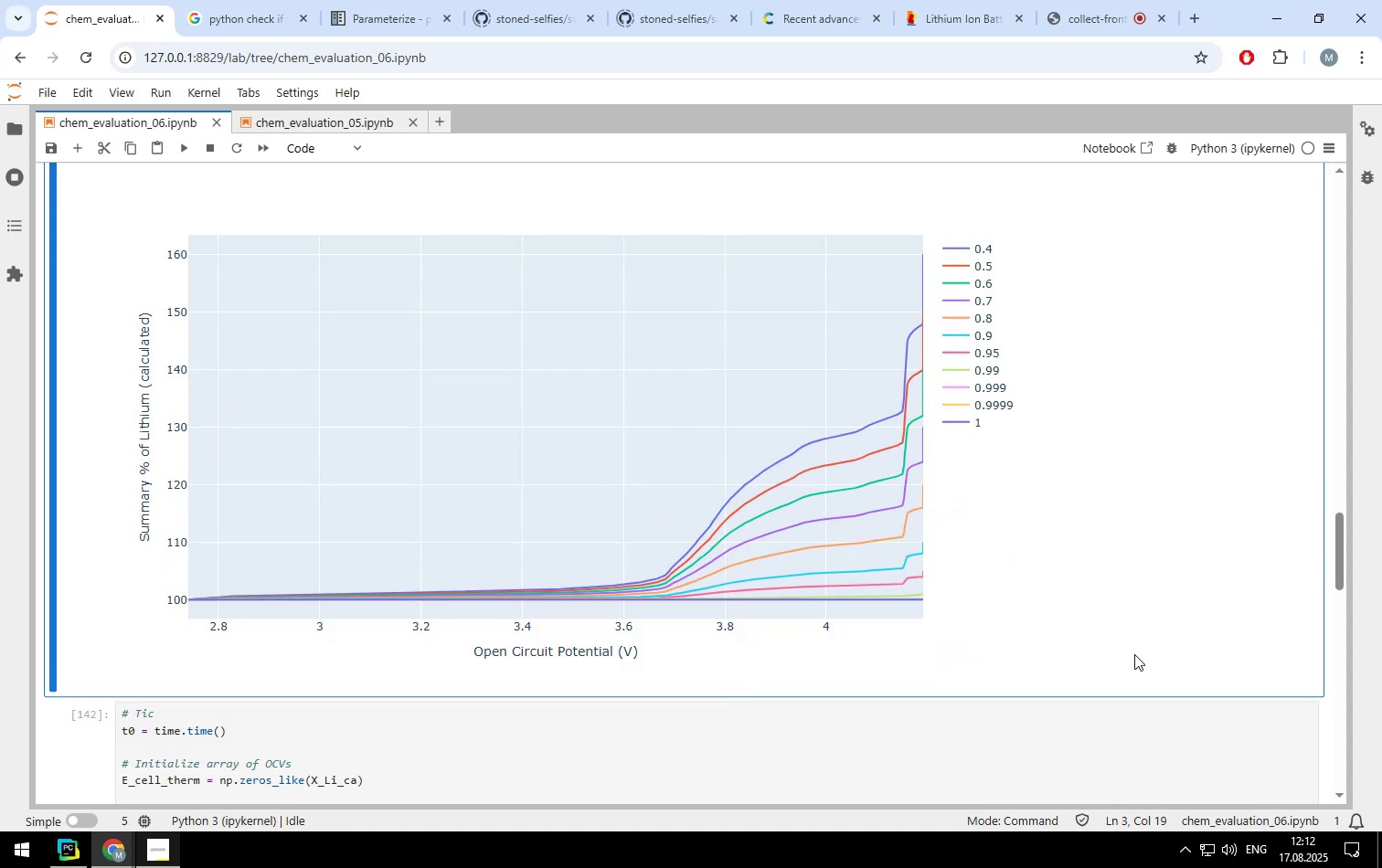 
scroll: coordinate [1134, 654], scroll_direction: up, amount: 1.0
 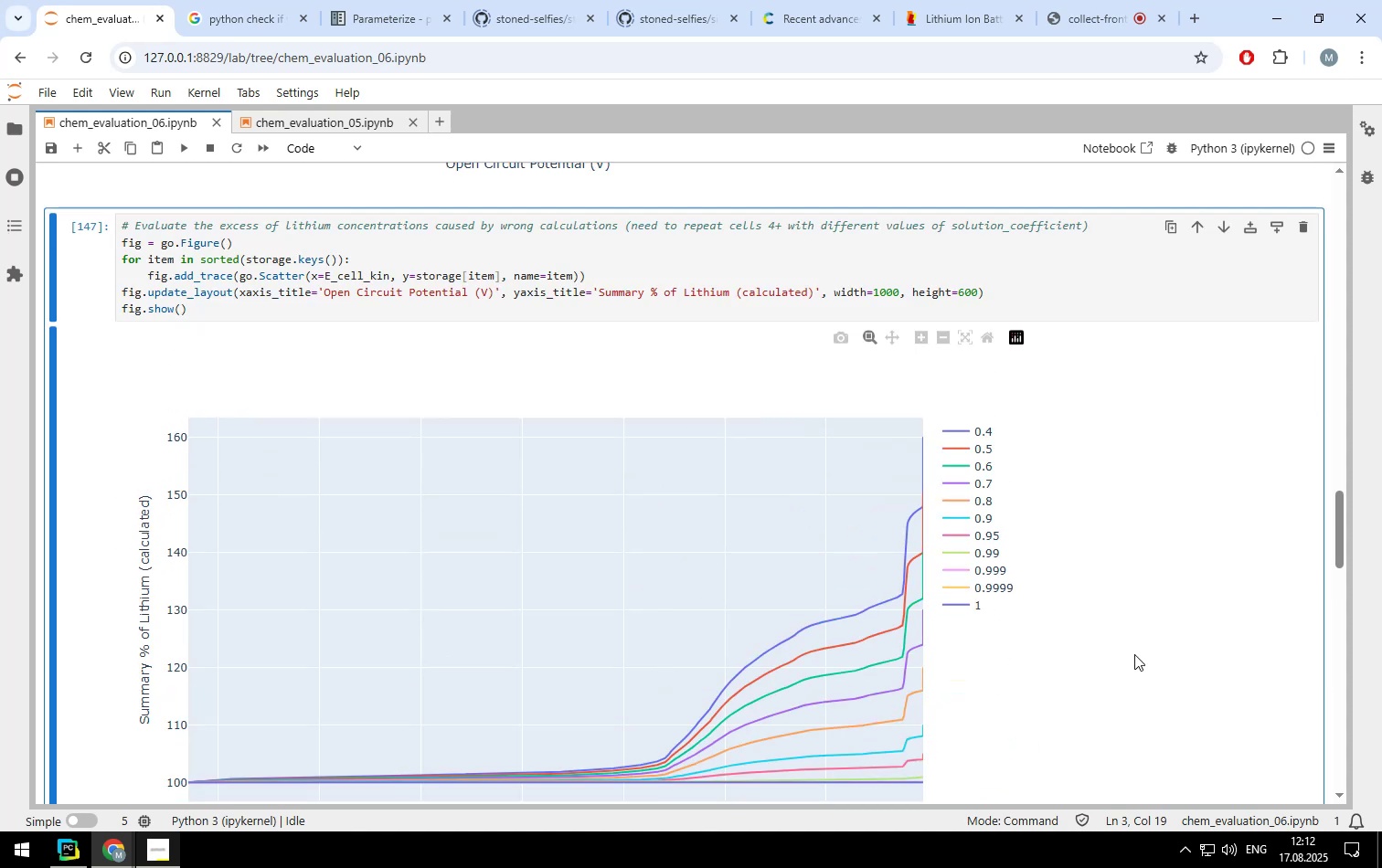 
scroll: coordinate [1134, 654], scroll_direction: none, amount: 0.0
 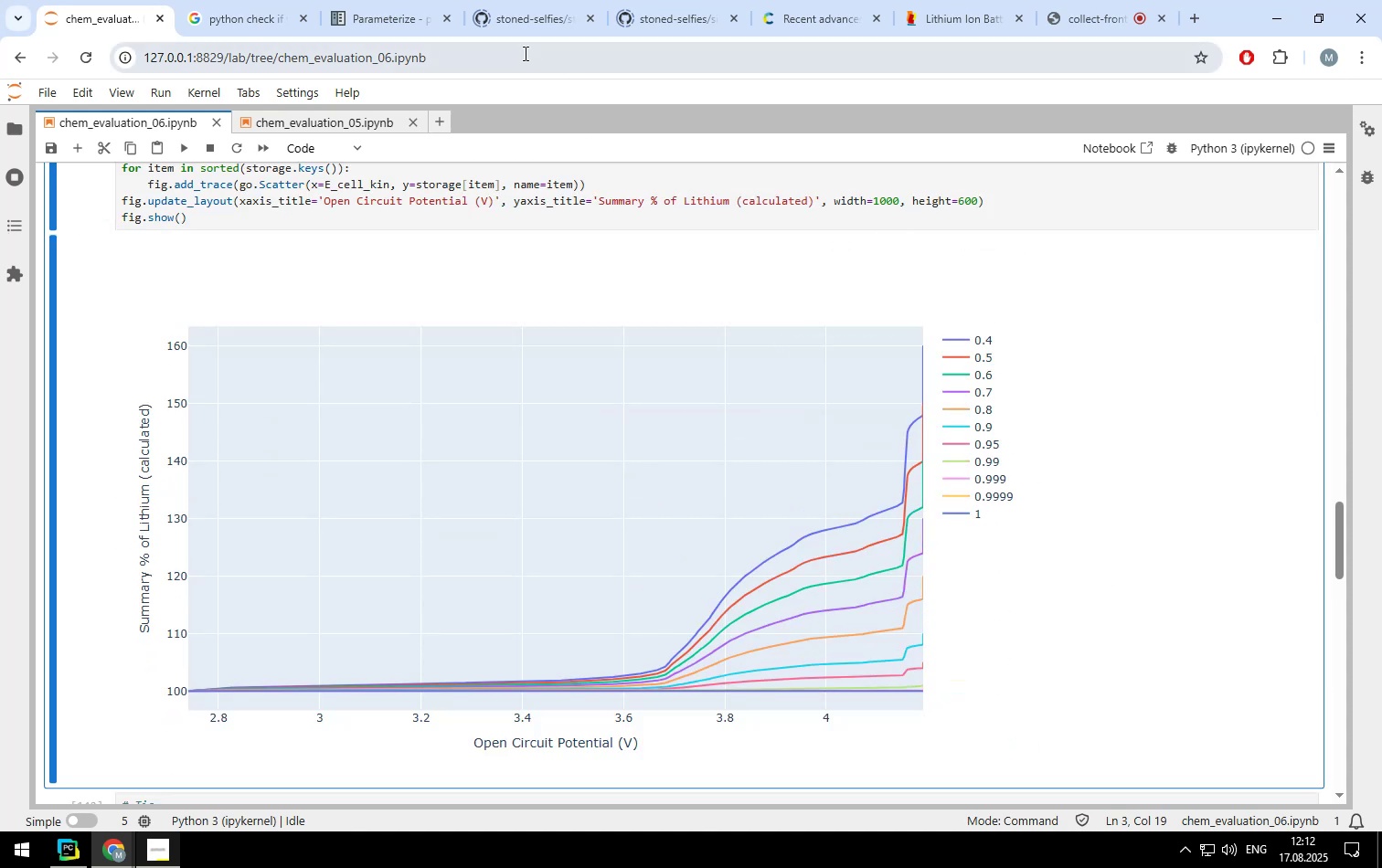 
left_click([354, 24])
 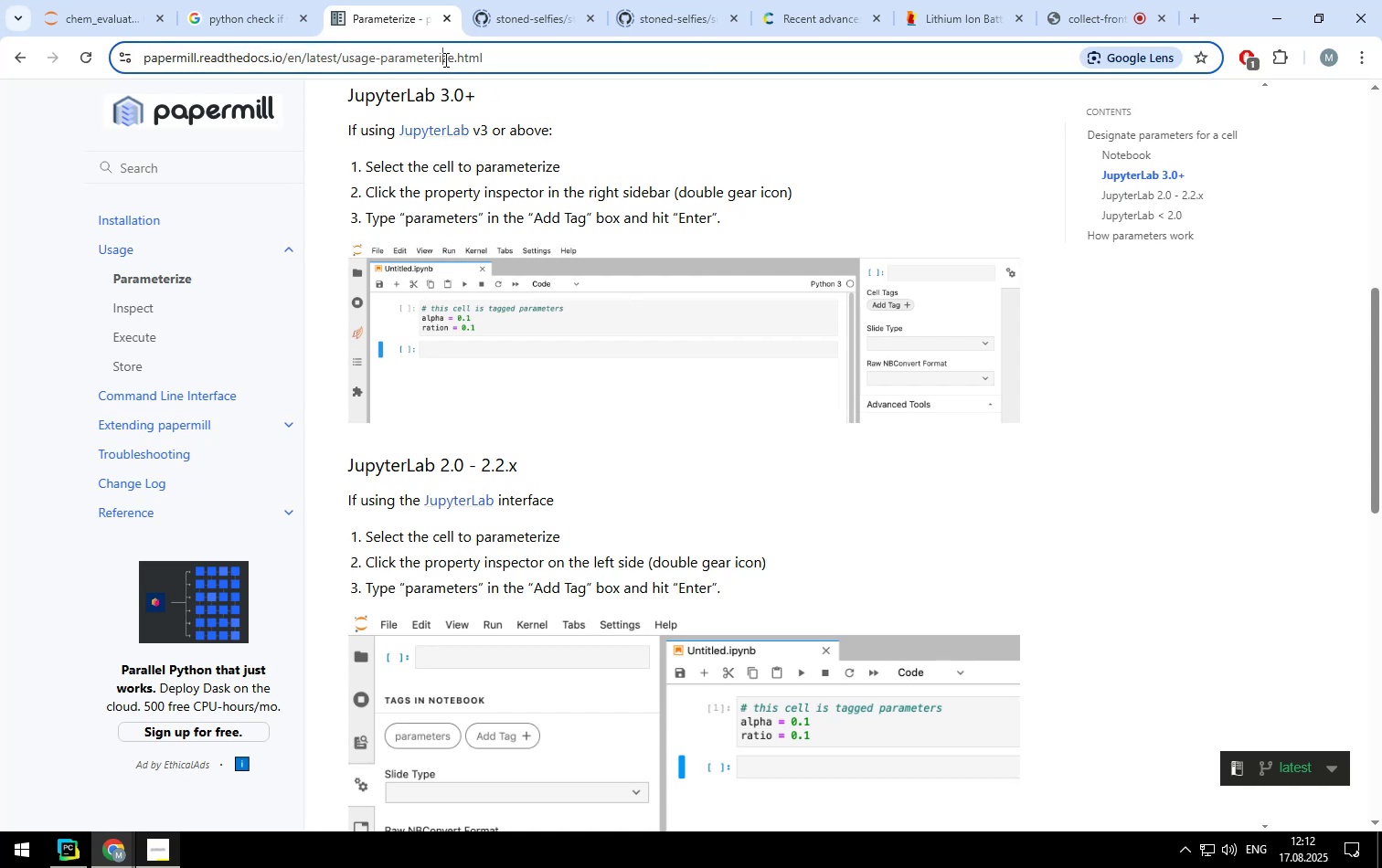 
double_click([444, 59])
 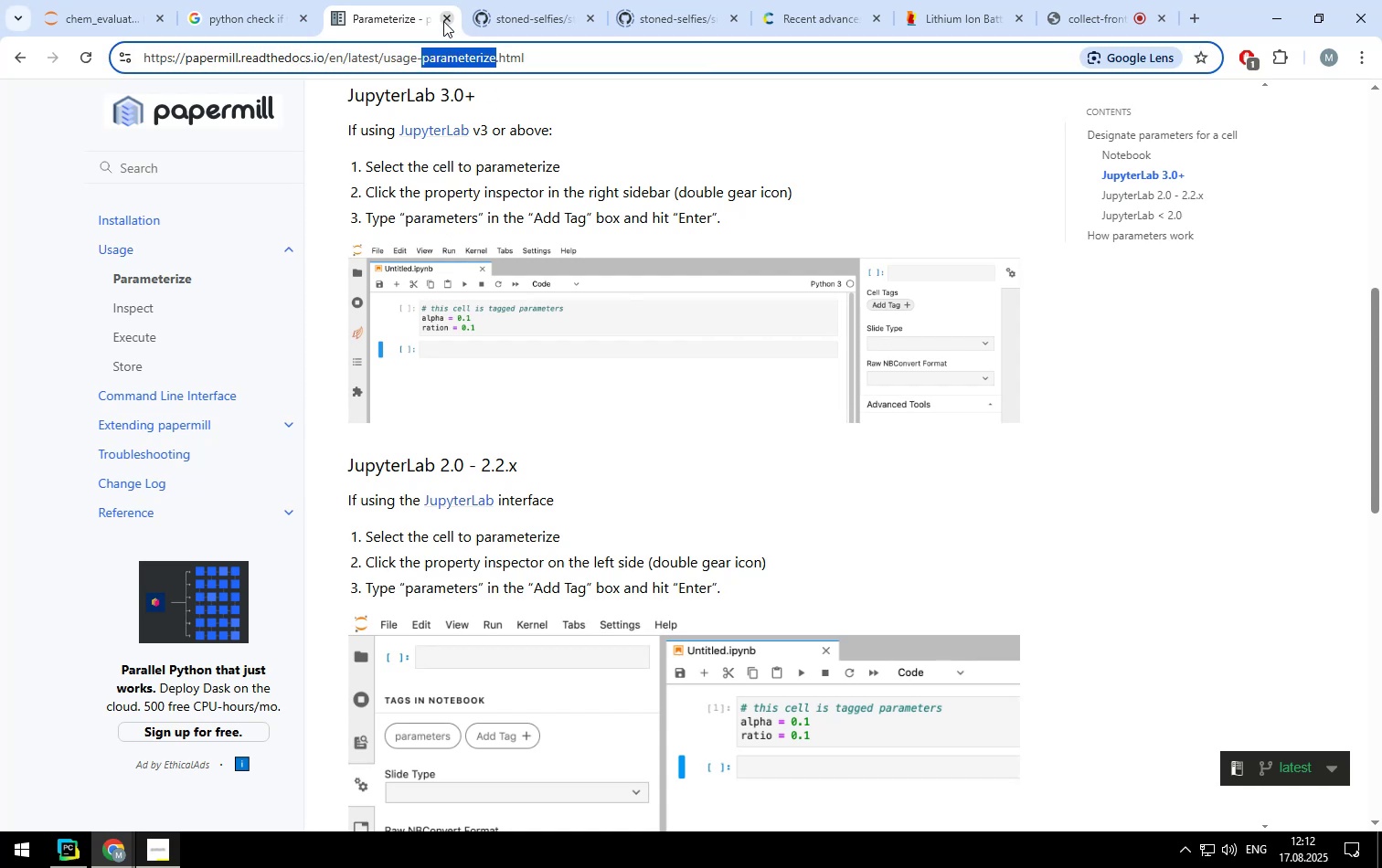 
left_click([443, 19])
 